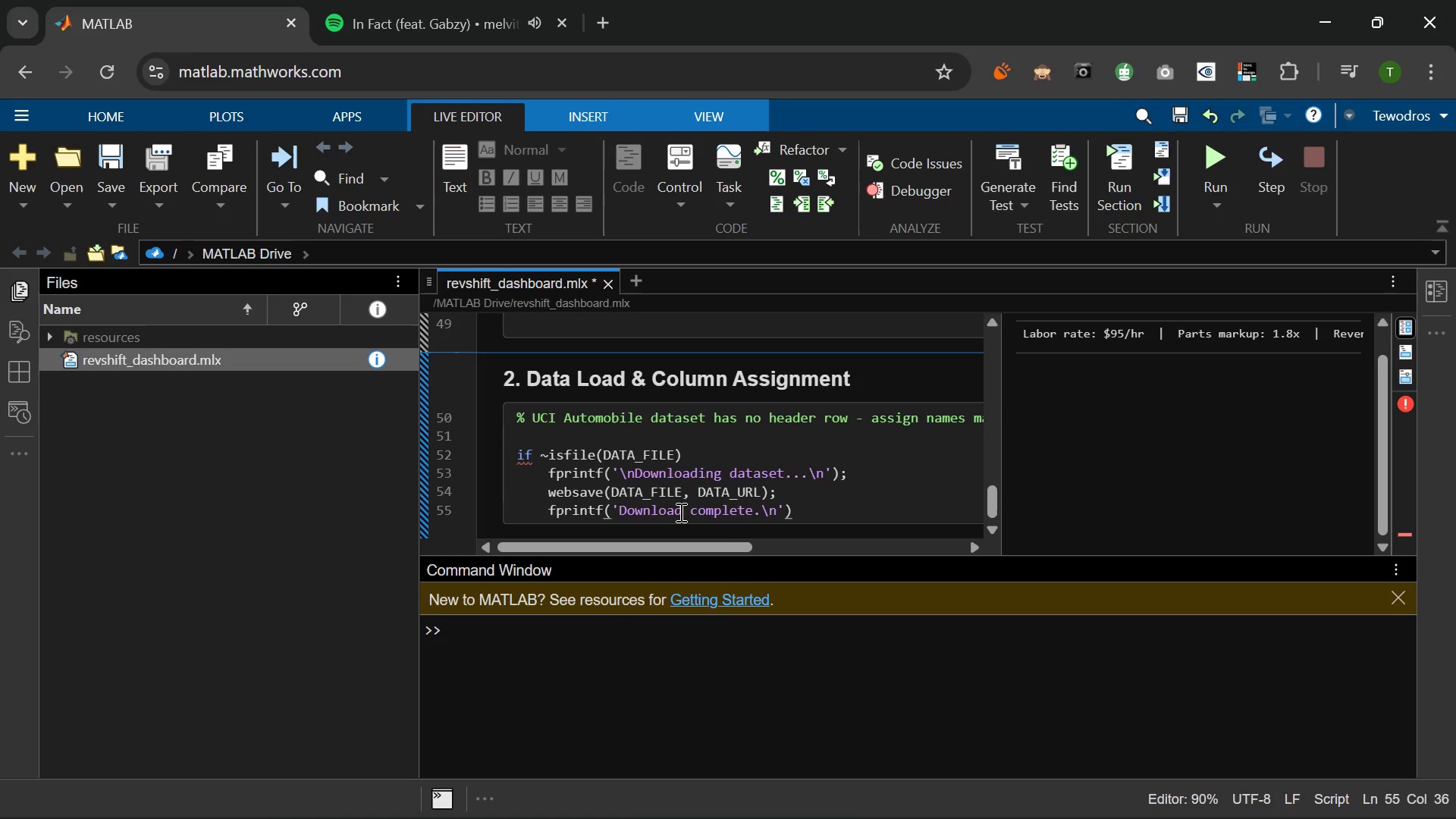 
key(Semicolon)
 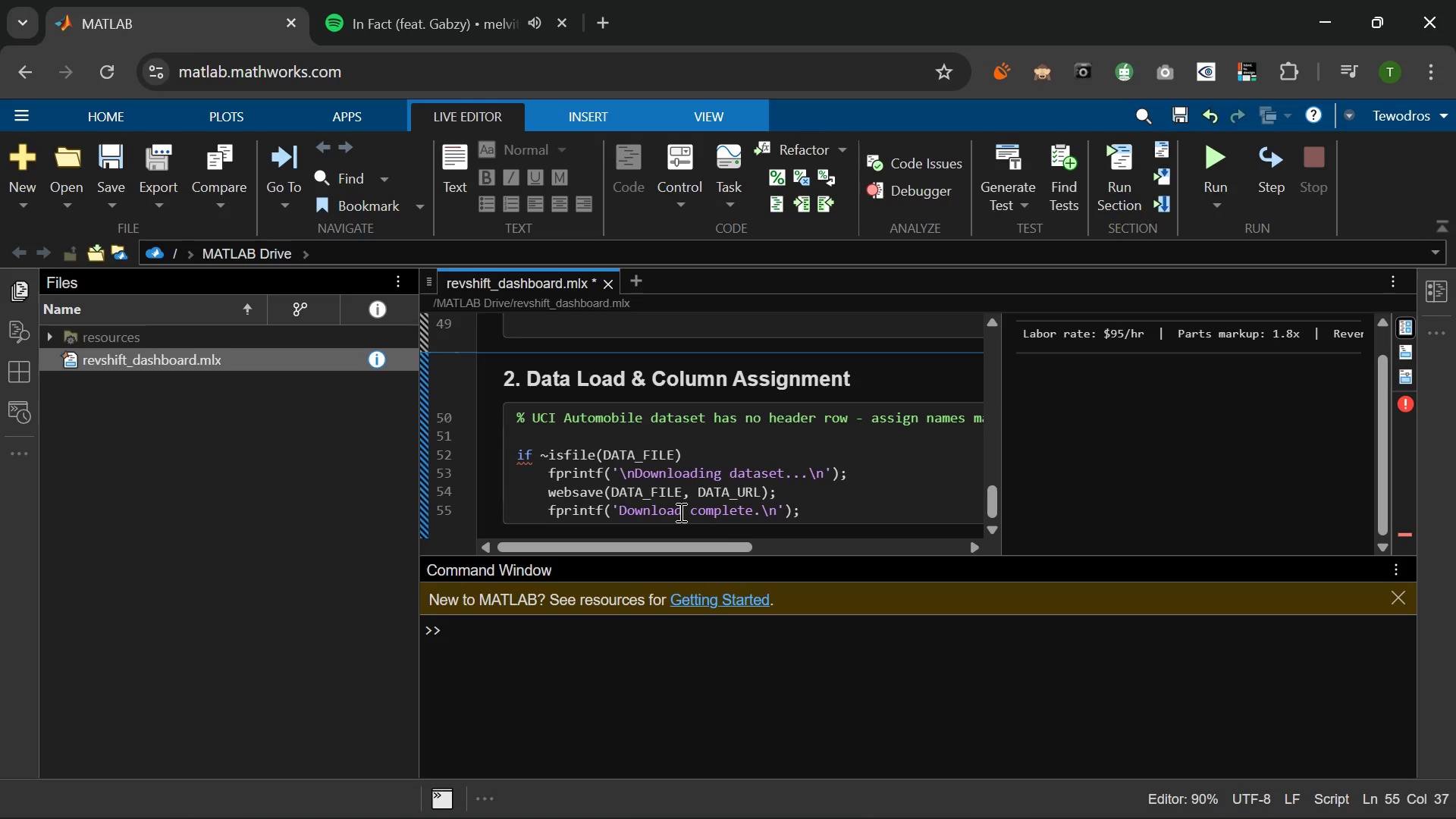 
key(Enter)
 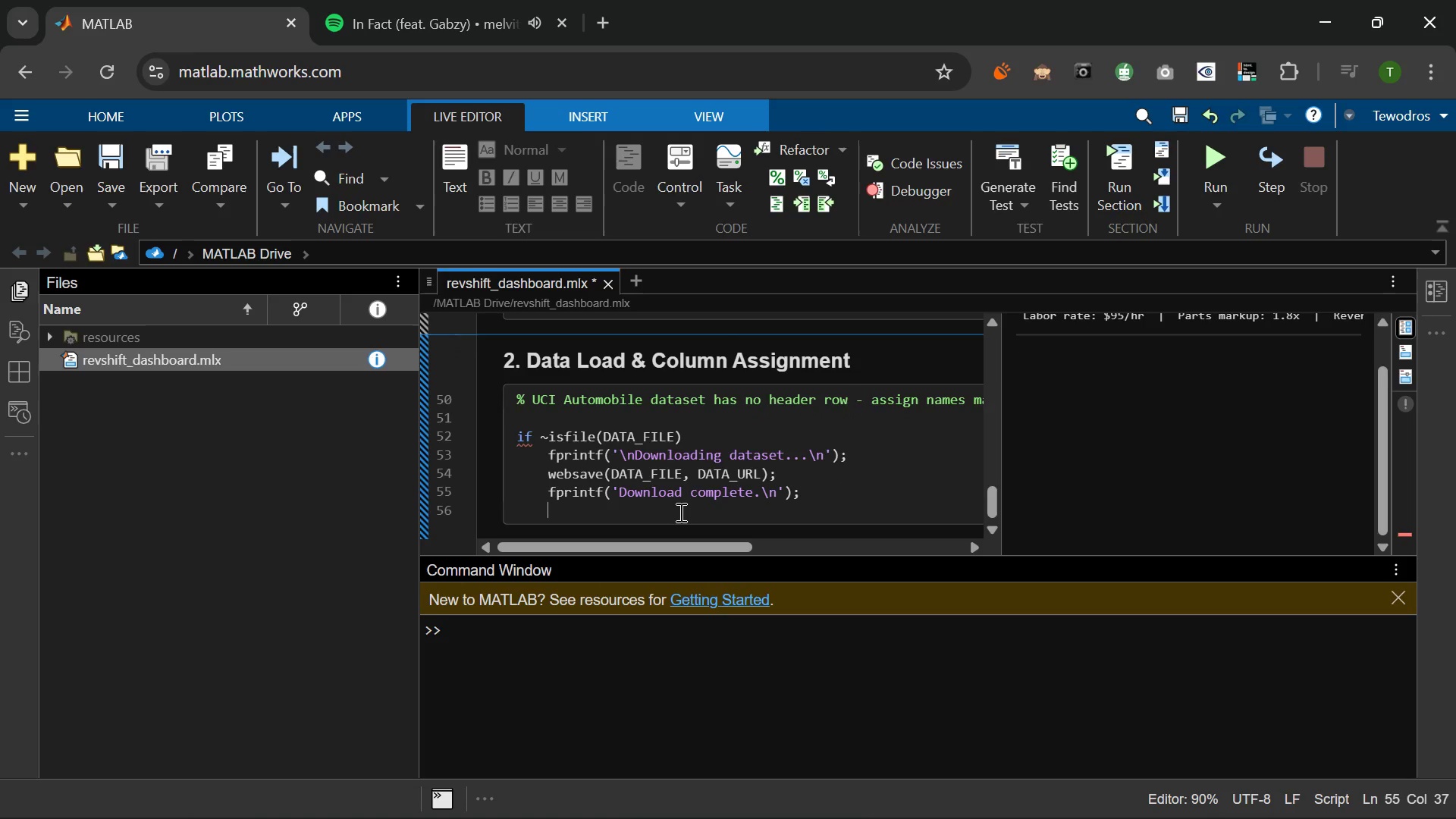 
type(else)
 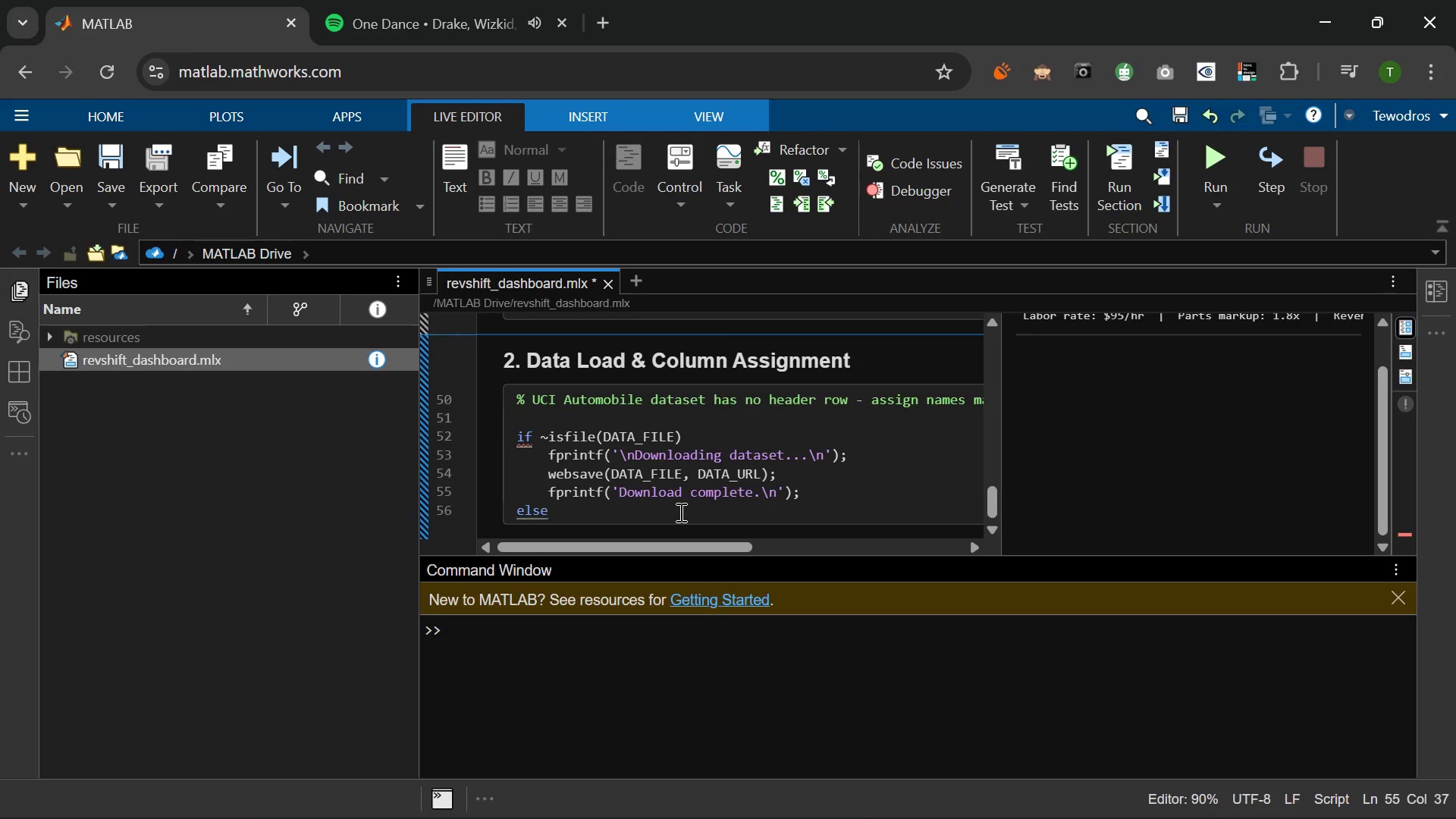 
key(Enter)
 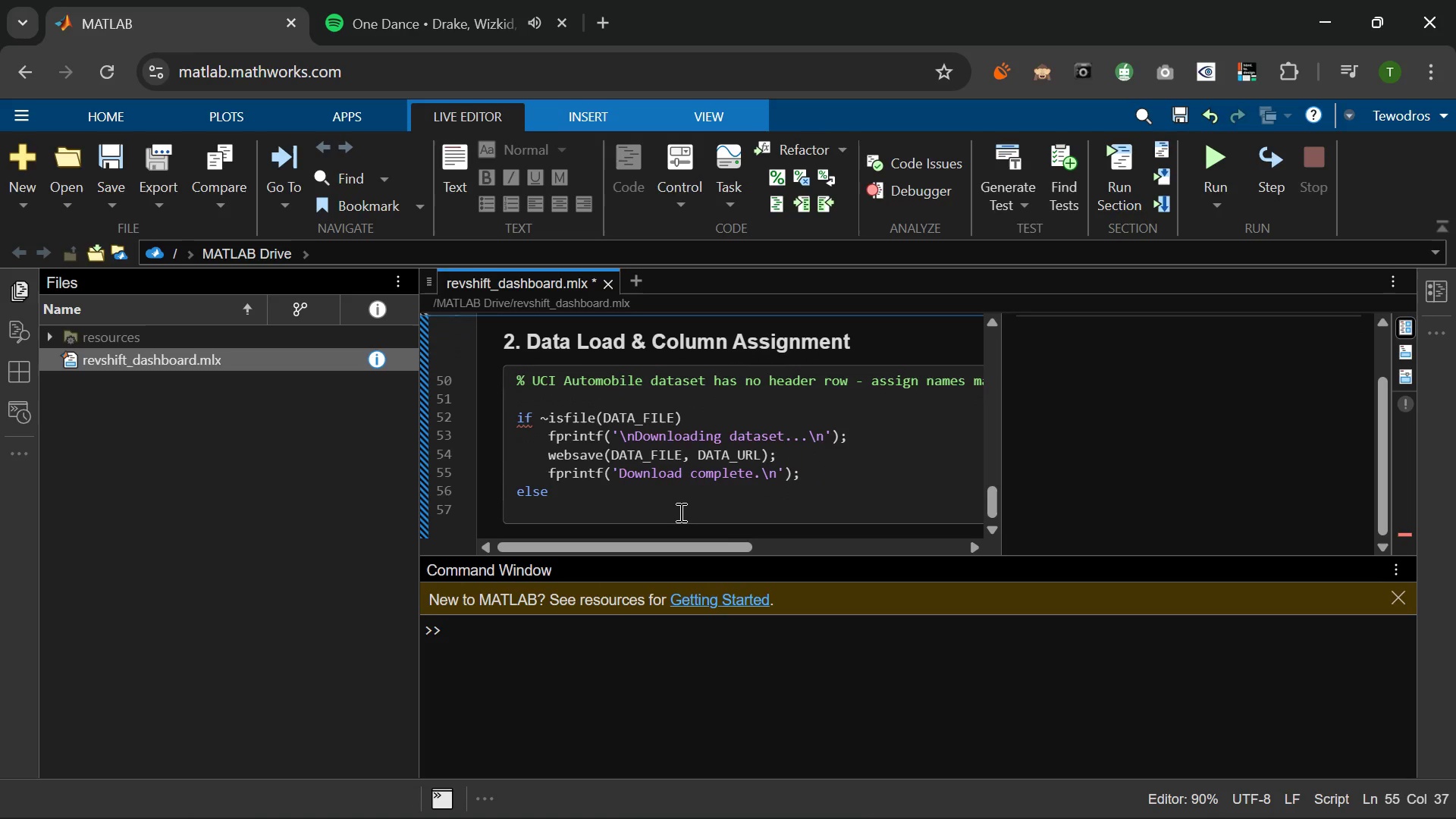 
type(fprintf)
 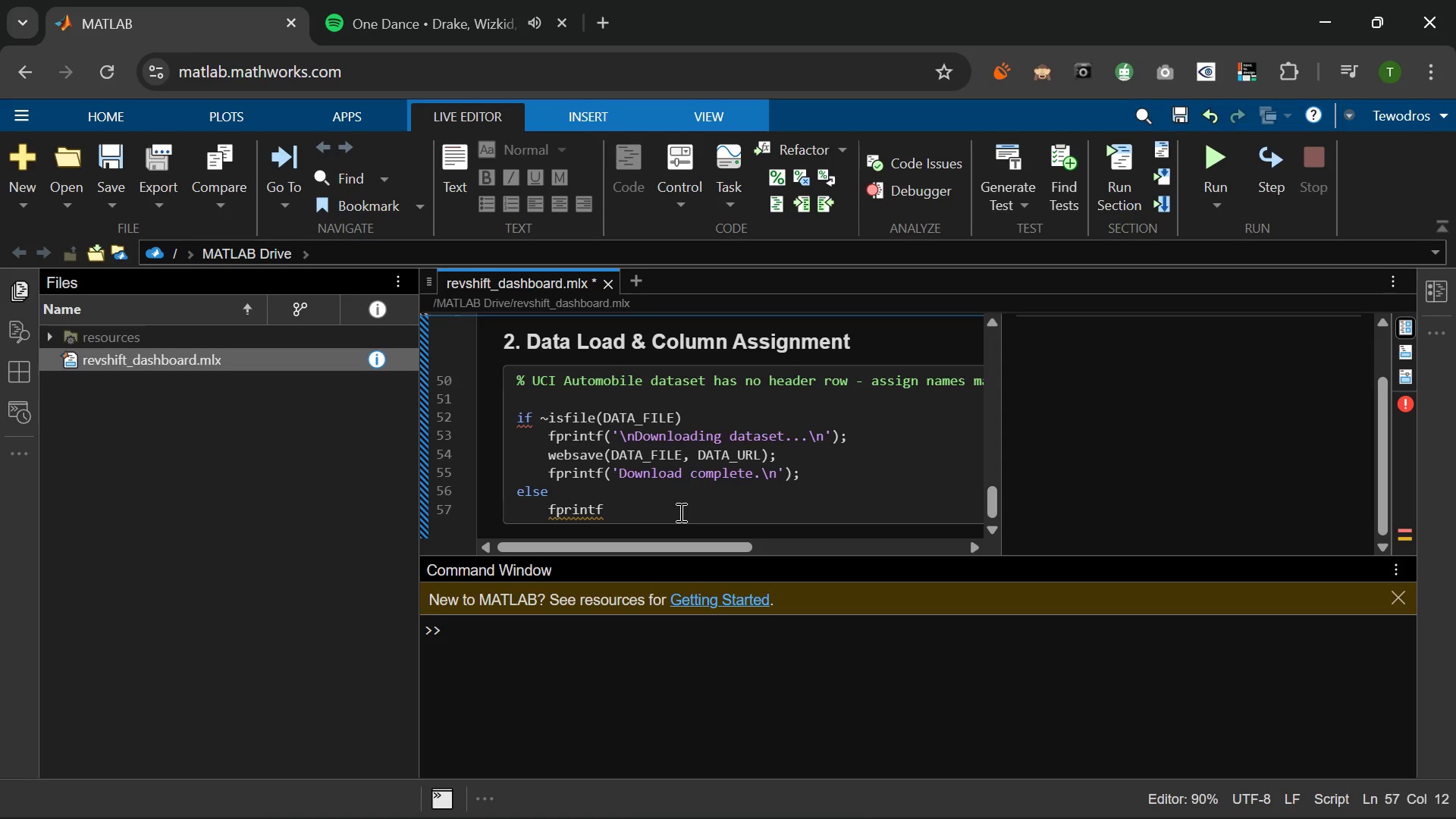 
wait(6.39)
 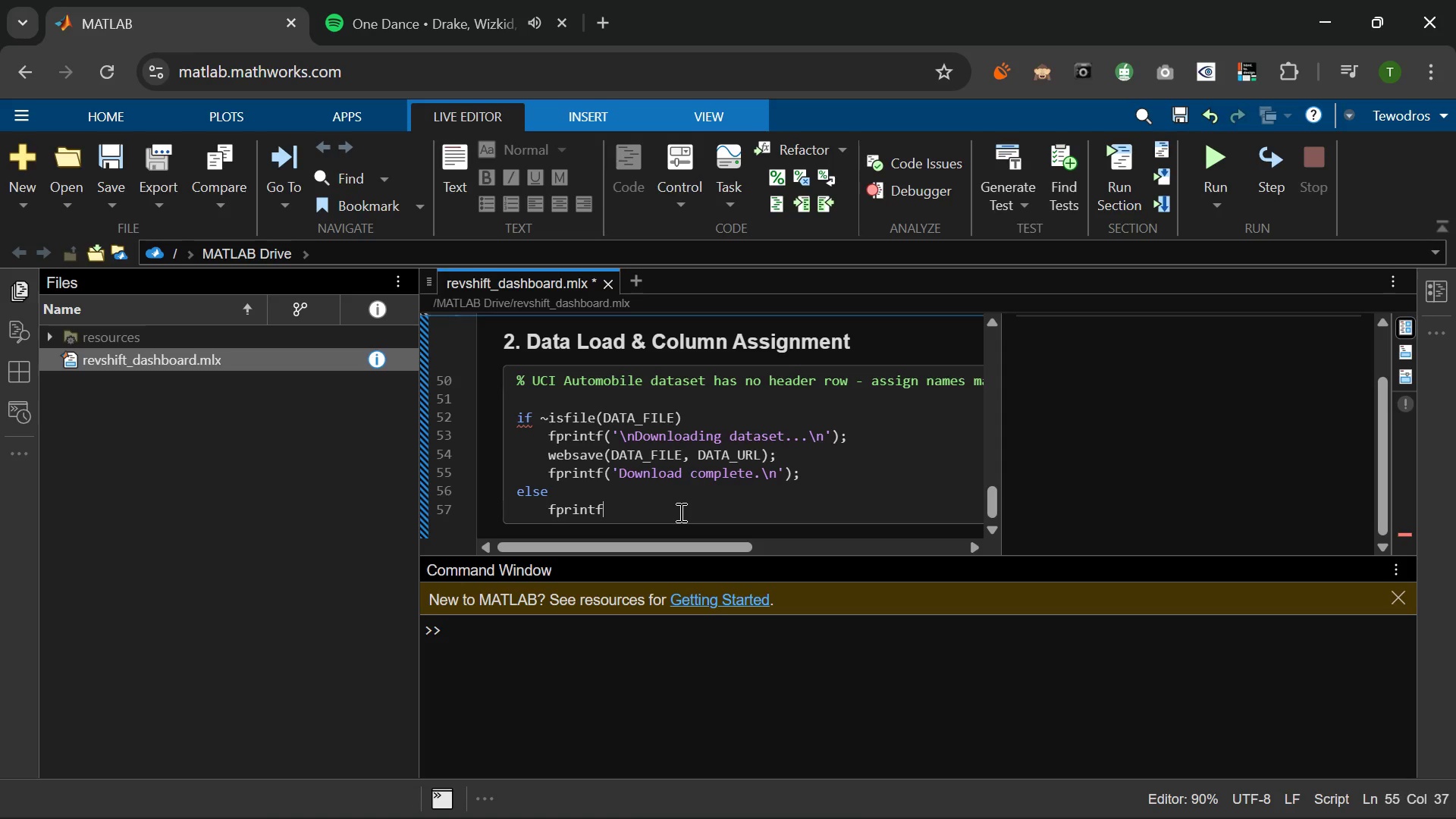 
key(Shift+9)
 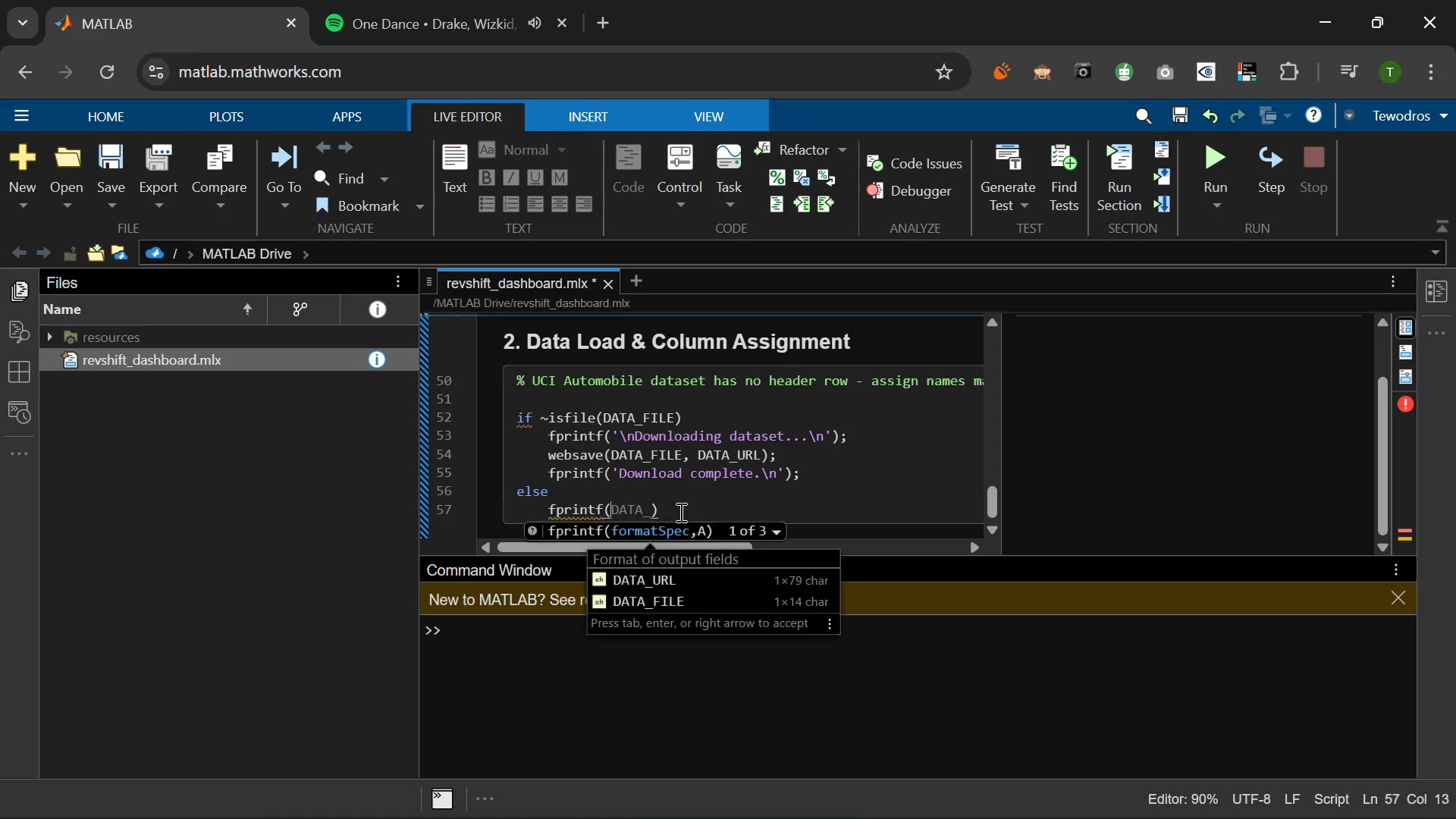 
key(Quote)
 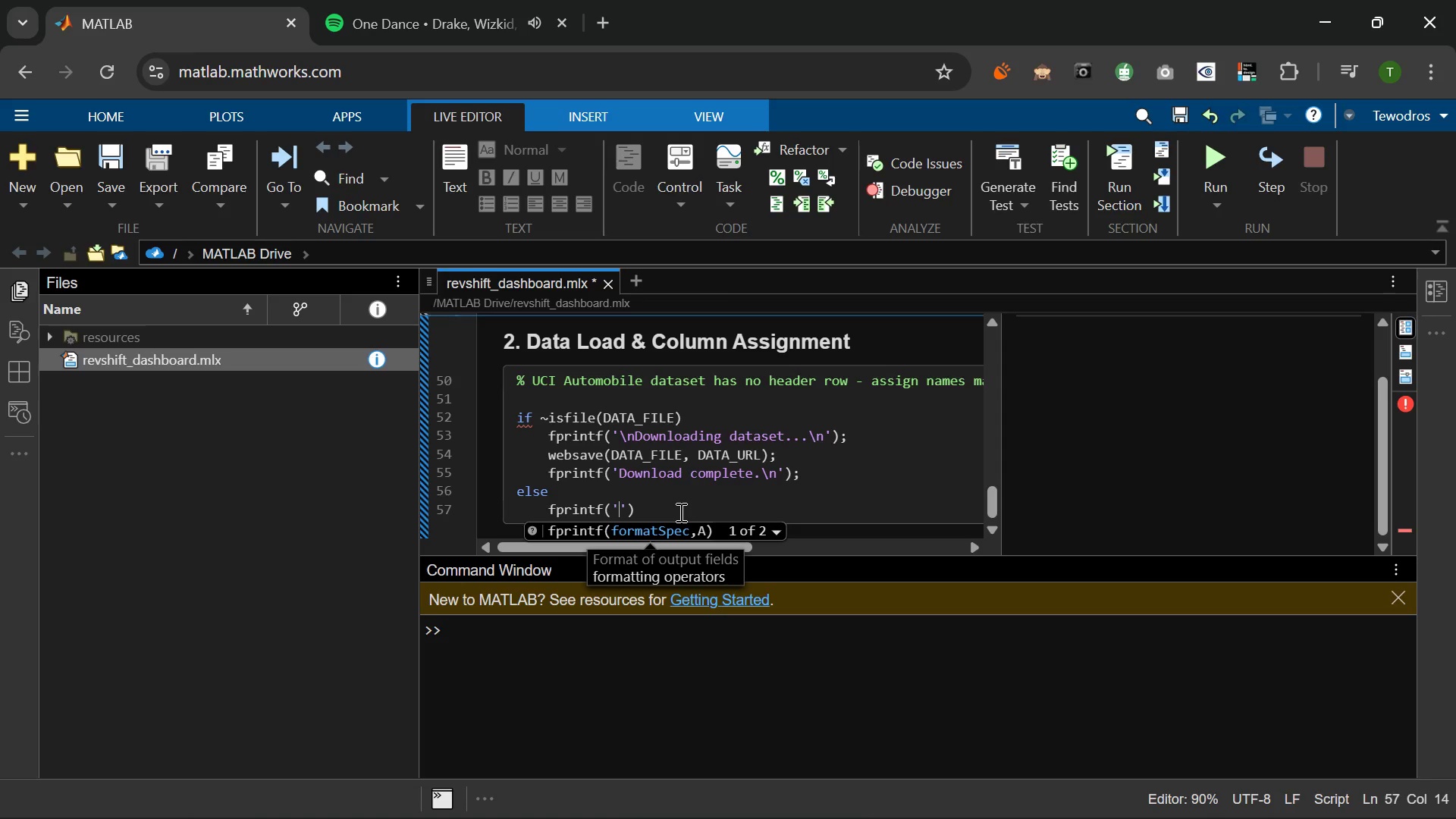 
type(\nDate)
key(Backspace)
type(aset found: T)
key(Backspace)
type(%s\n)
 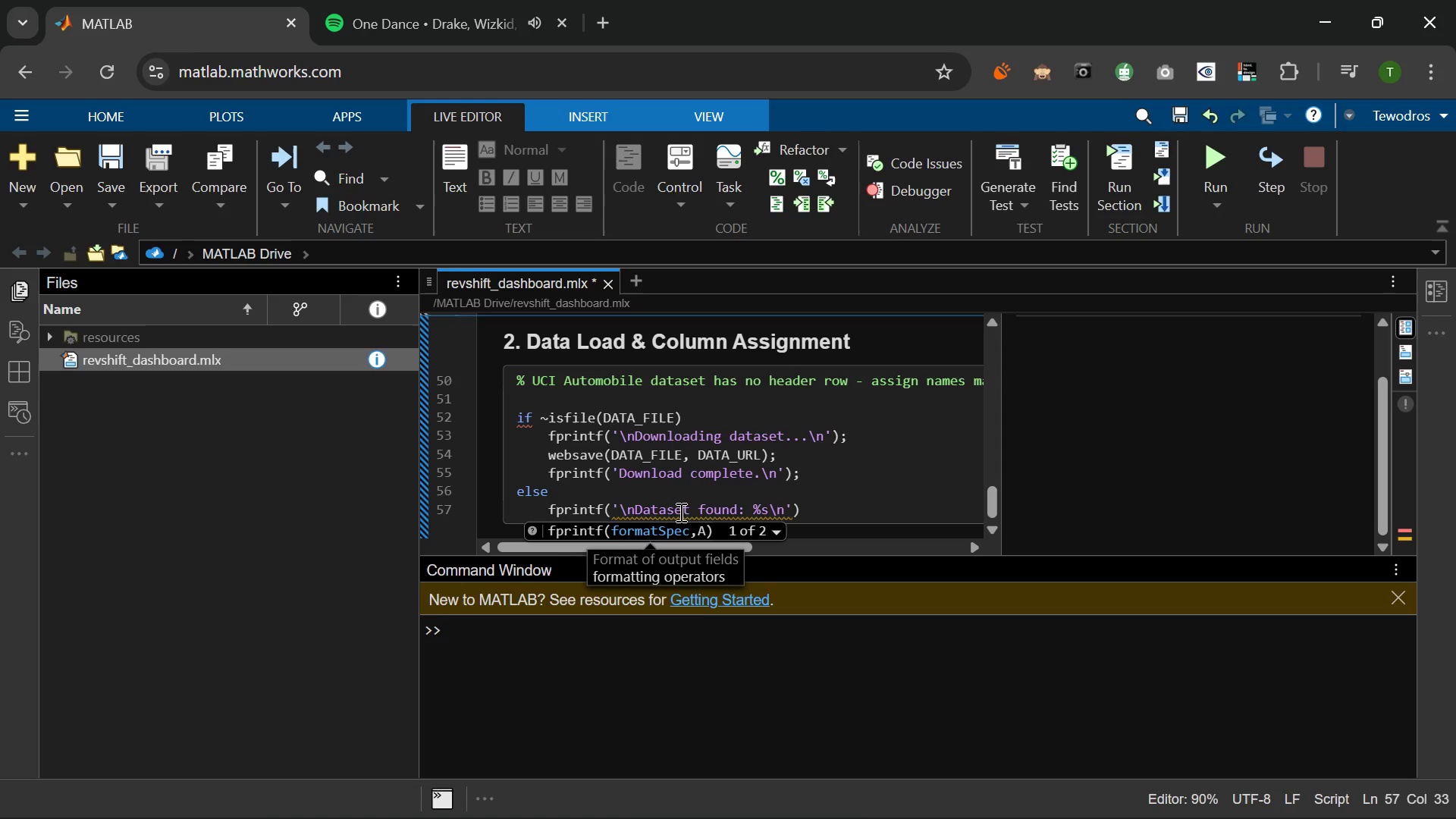 
key(ArrowRight)
 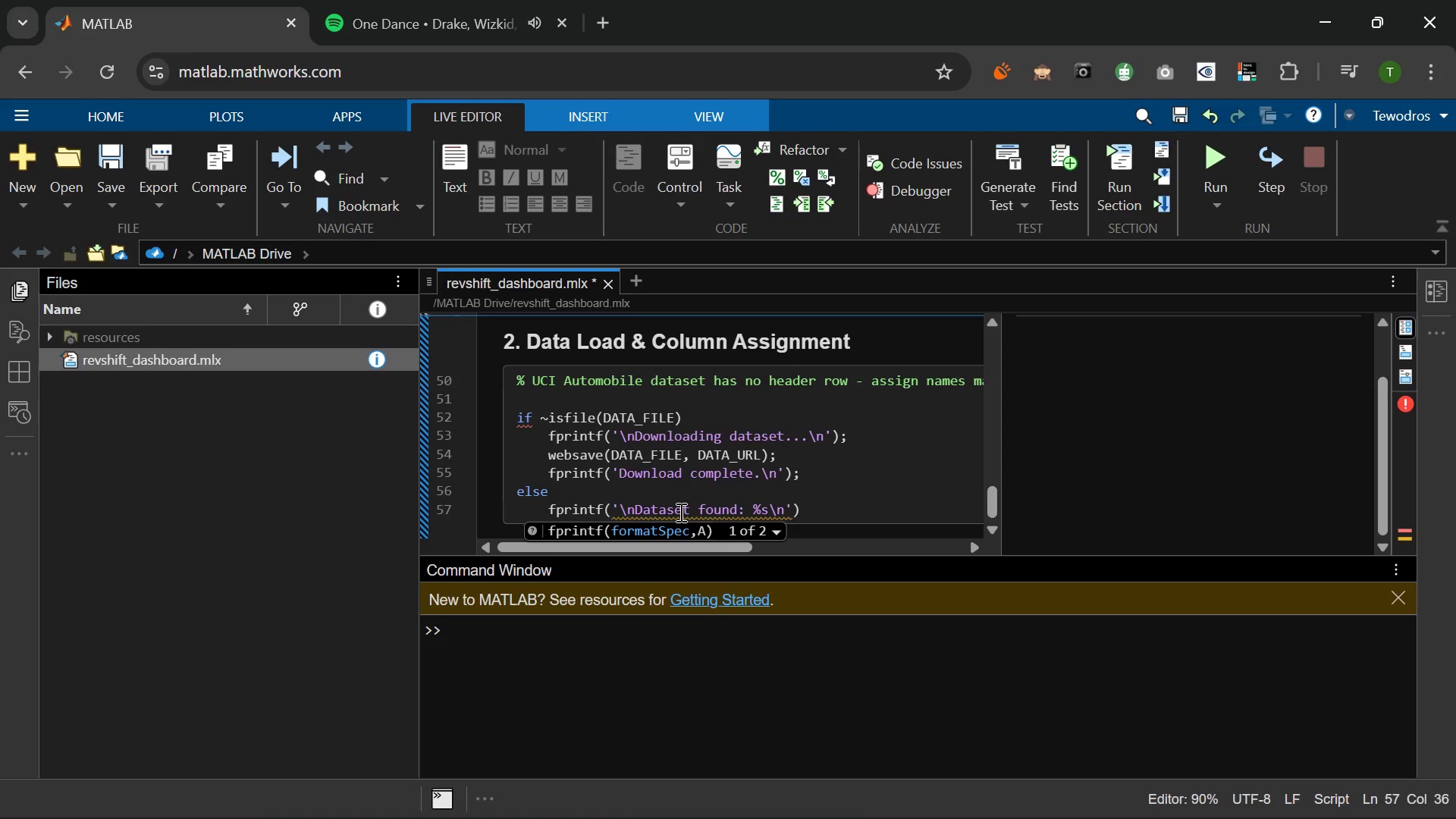 
type(, Da)
key(Backspace)
type(ATAFI)
key(Backspace)
key(Backspace)
type(_FILE)
 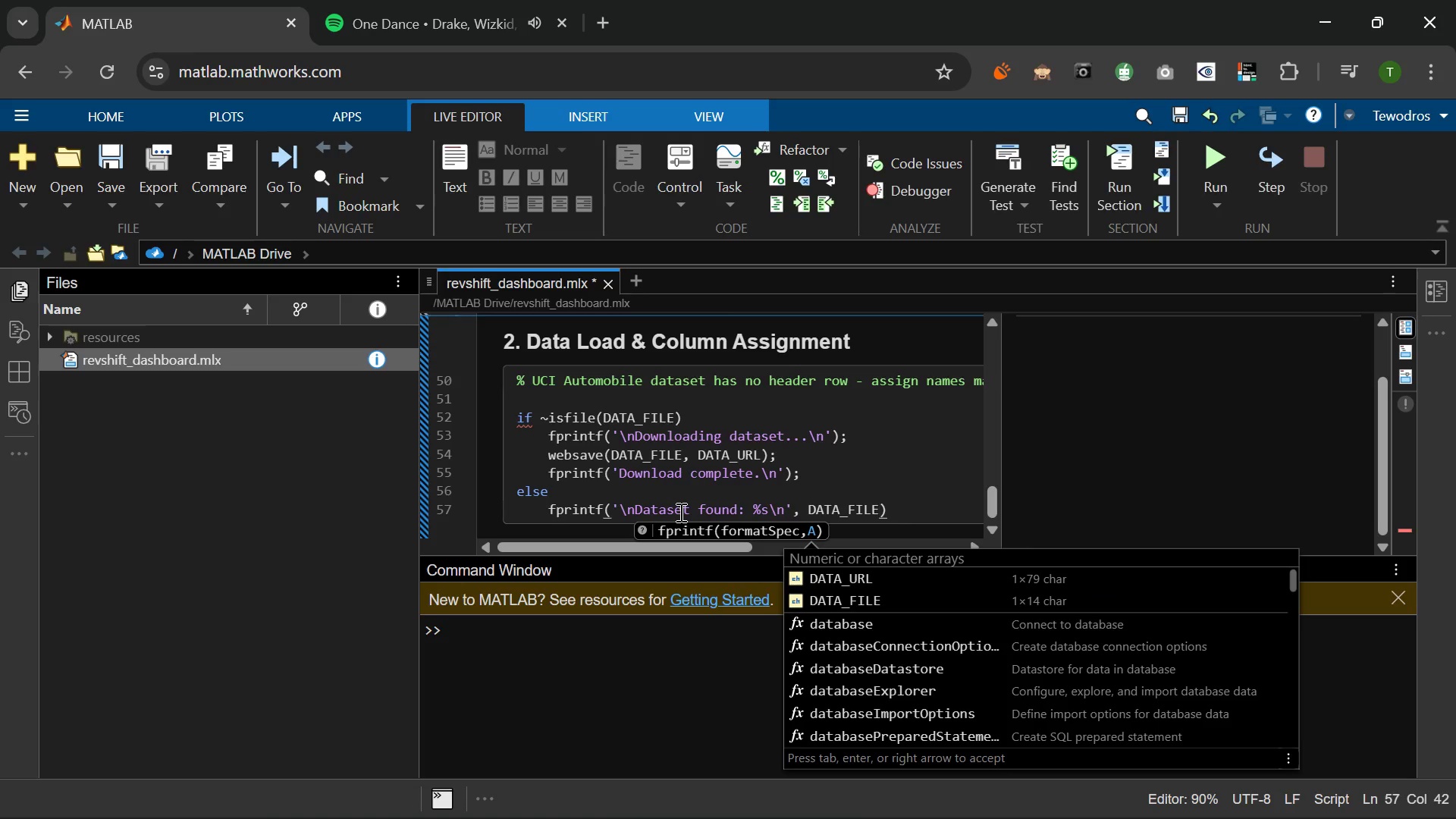 
key(ArrowRight)
 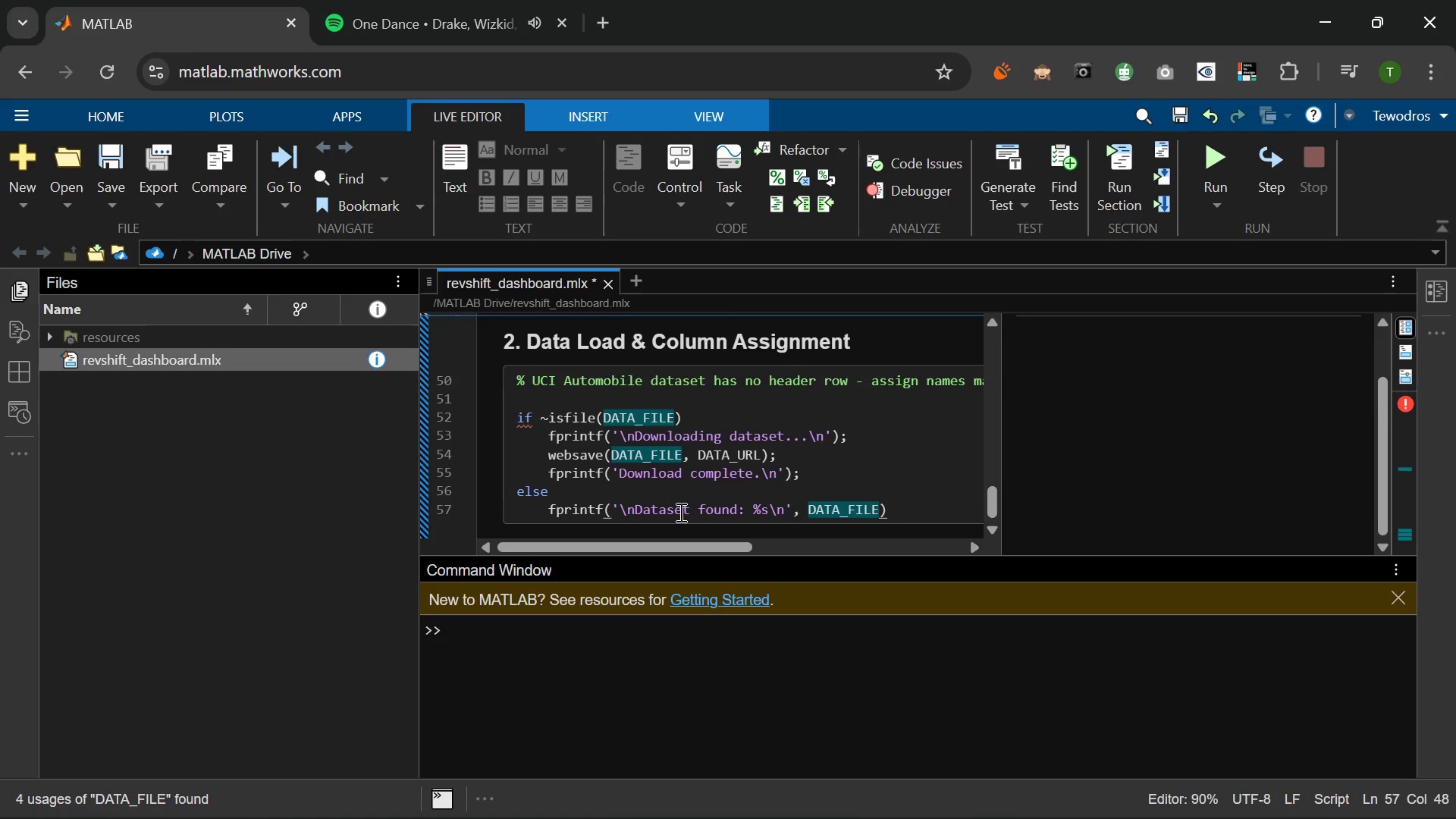 
key(Semicolon)
 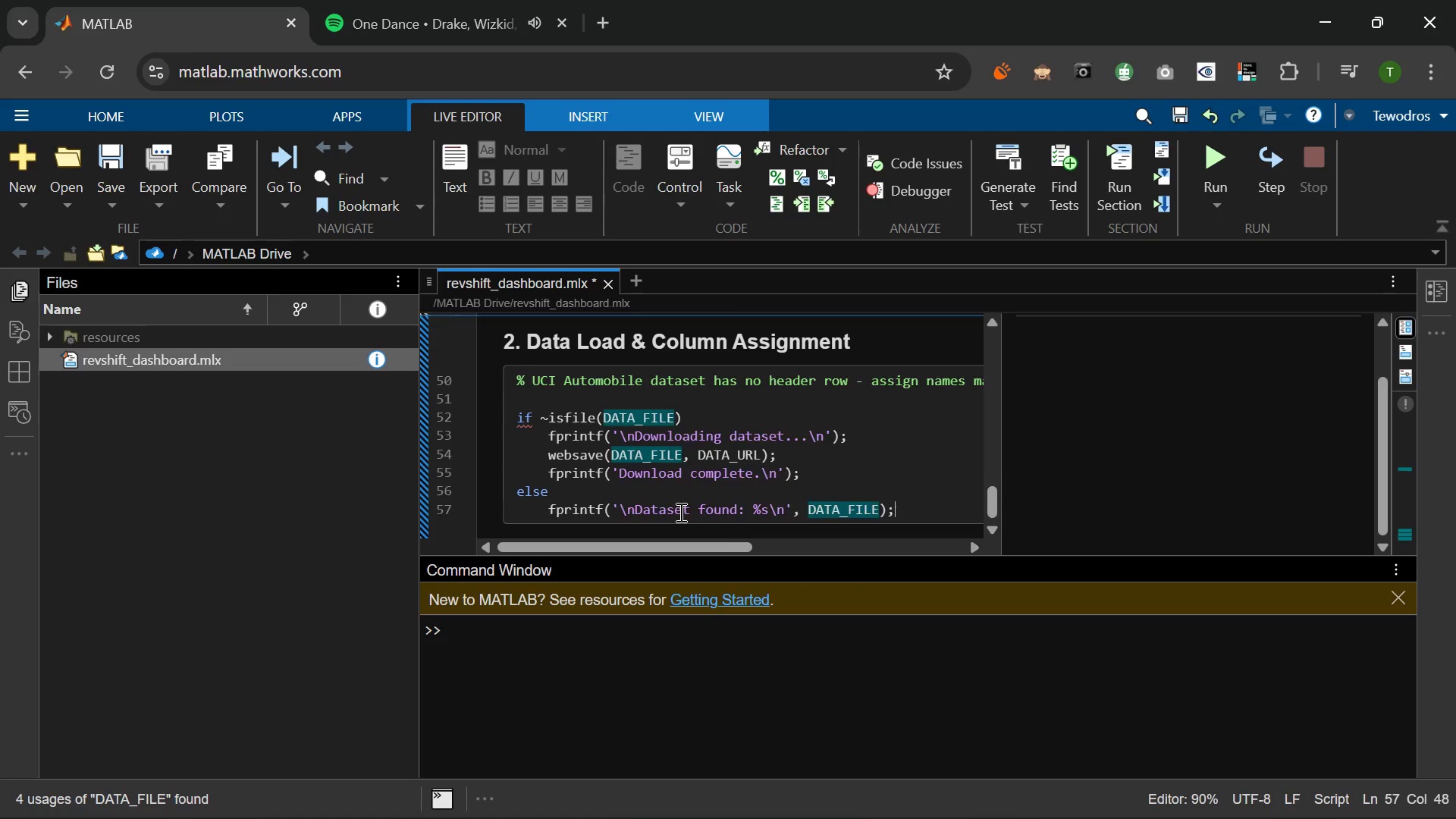 
key(Enter)
 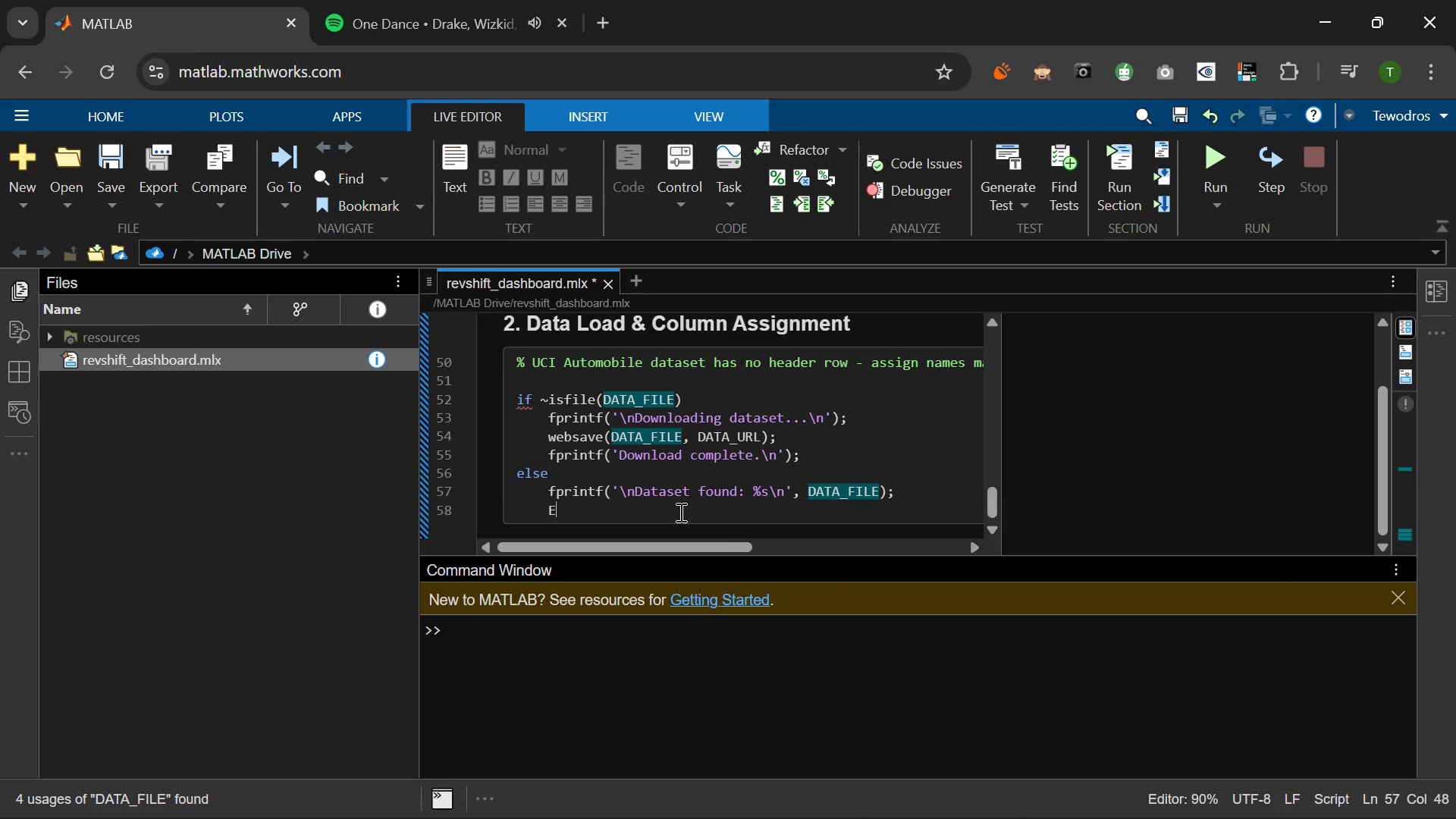 
type(END)
key(Backspace)
key(Backspace)
key(Backspace)
type(end)
 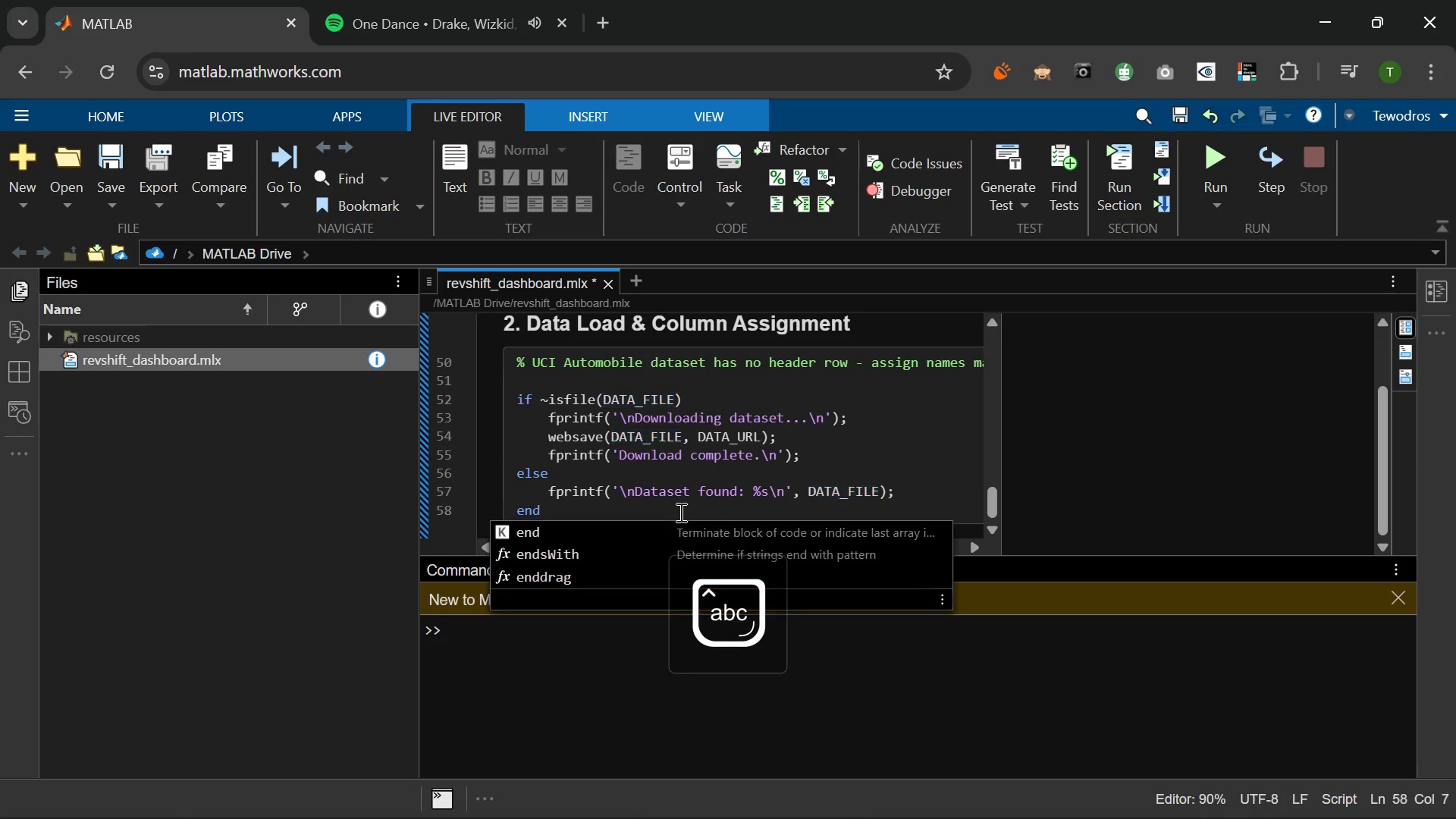 
key(Enter)
 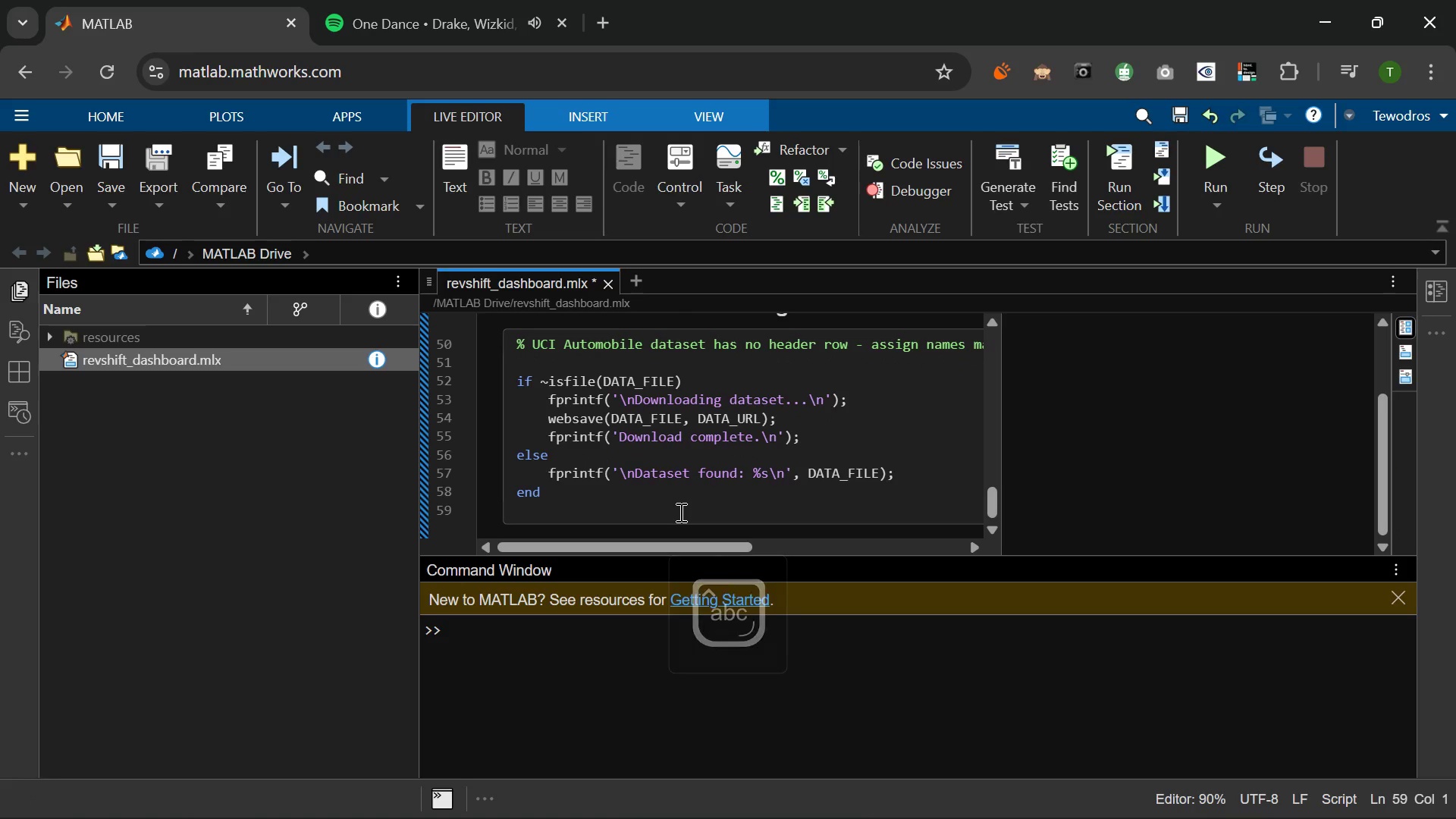 
key(Enter)
 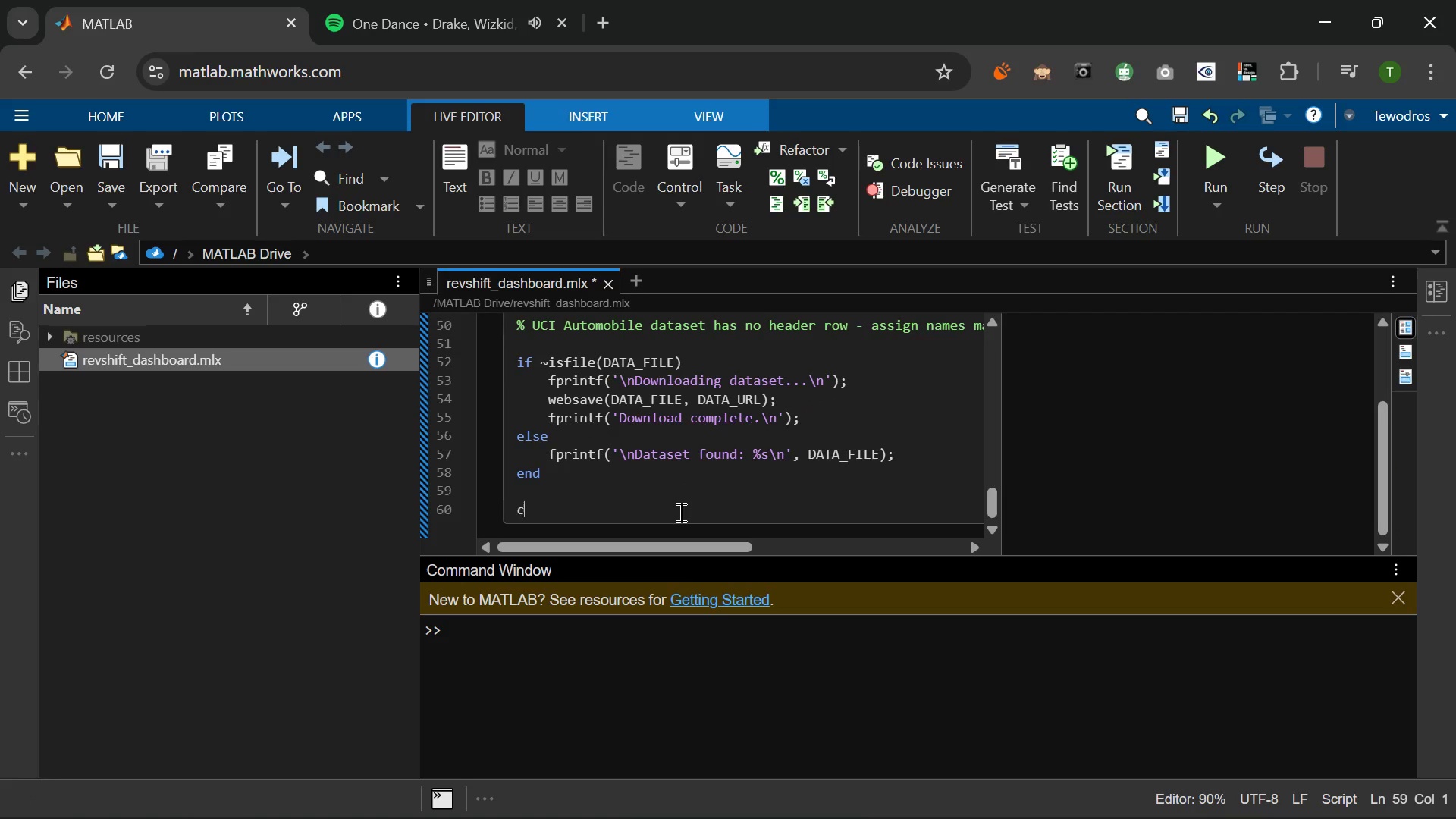 
type(col_an)
key(Backspace)
key(Backspace)
type(names == )
key(Backspace)
key(Backspace)
type( {')
 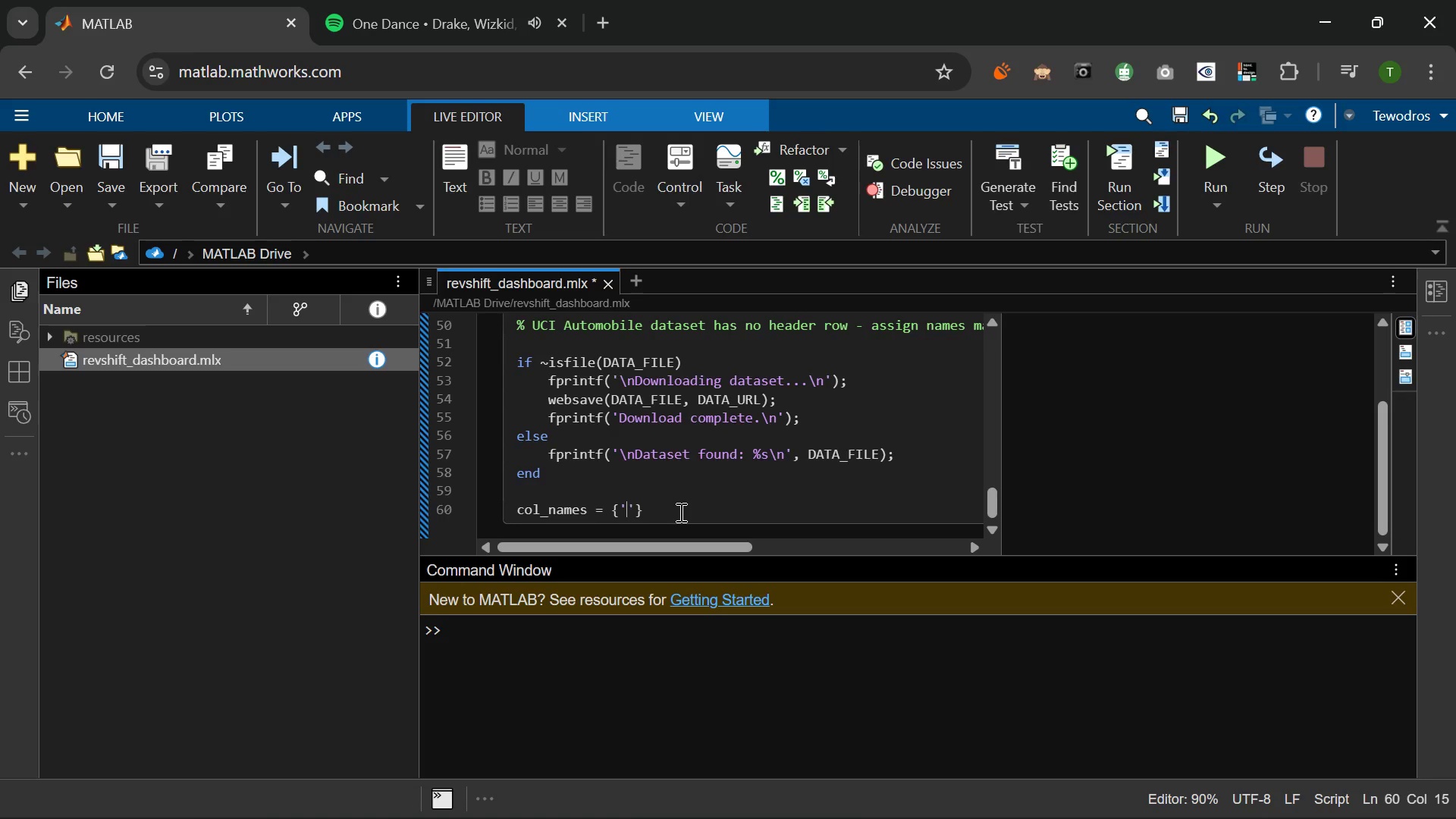 
type(symoboling)
 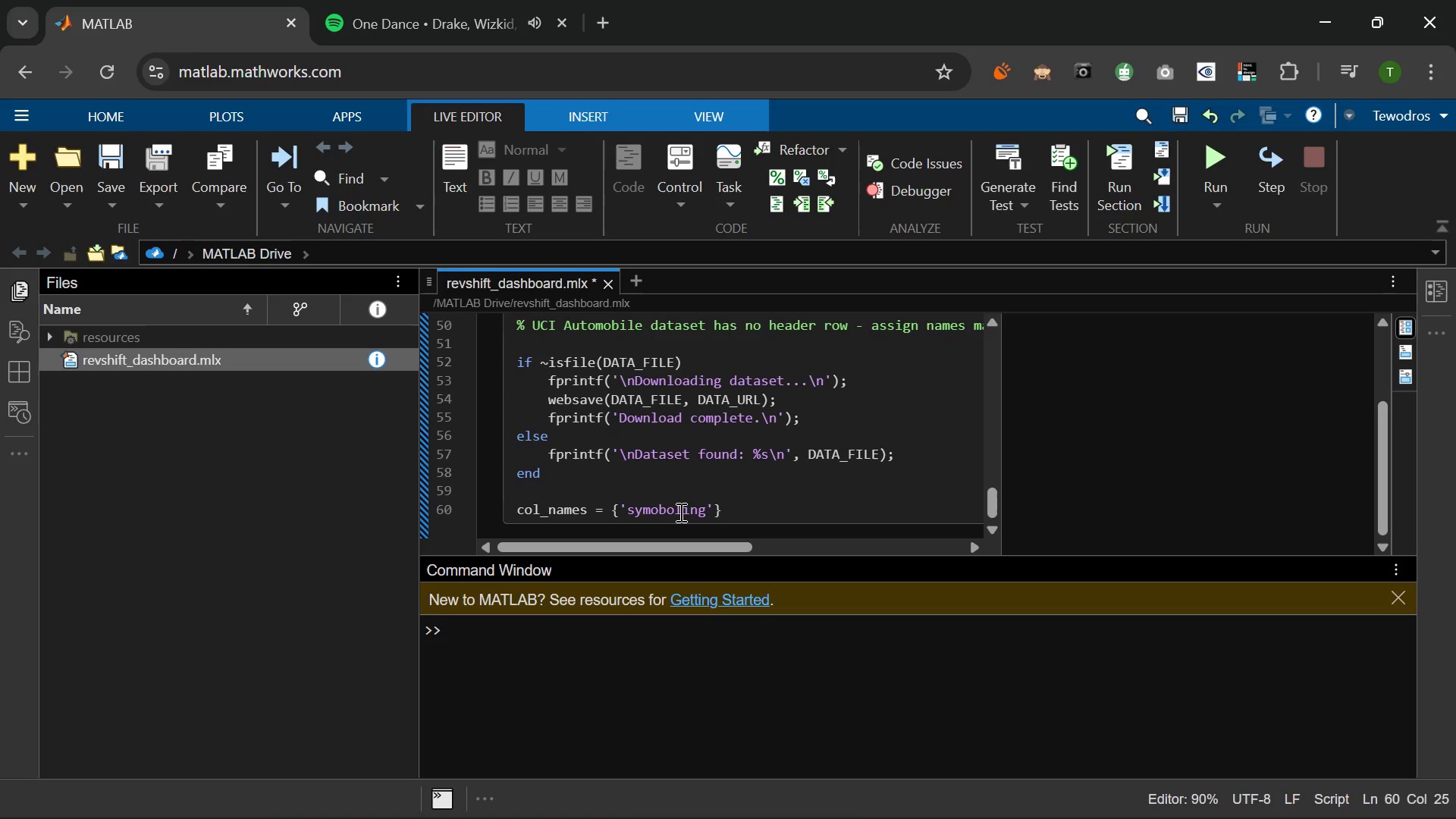 
key(ArrowRight)
 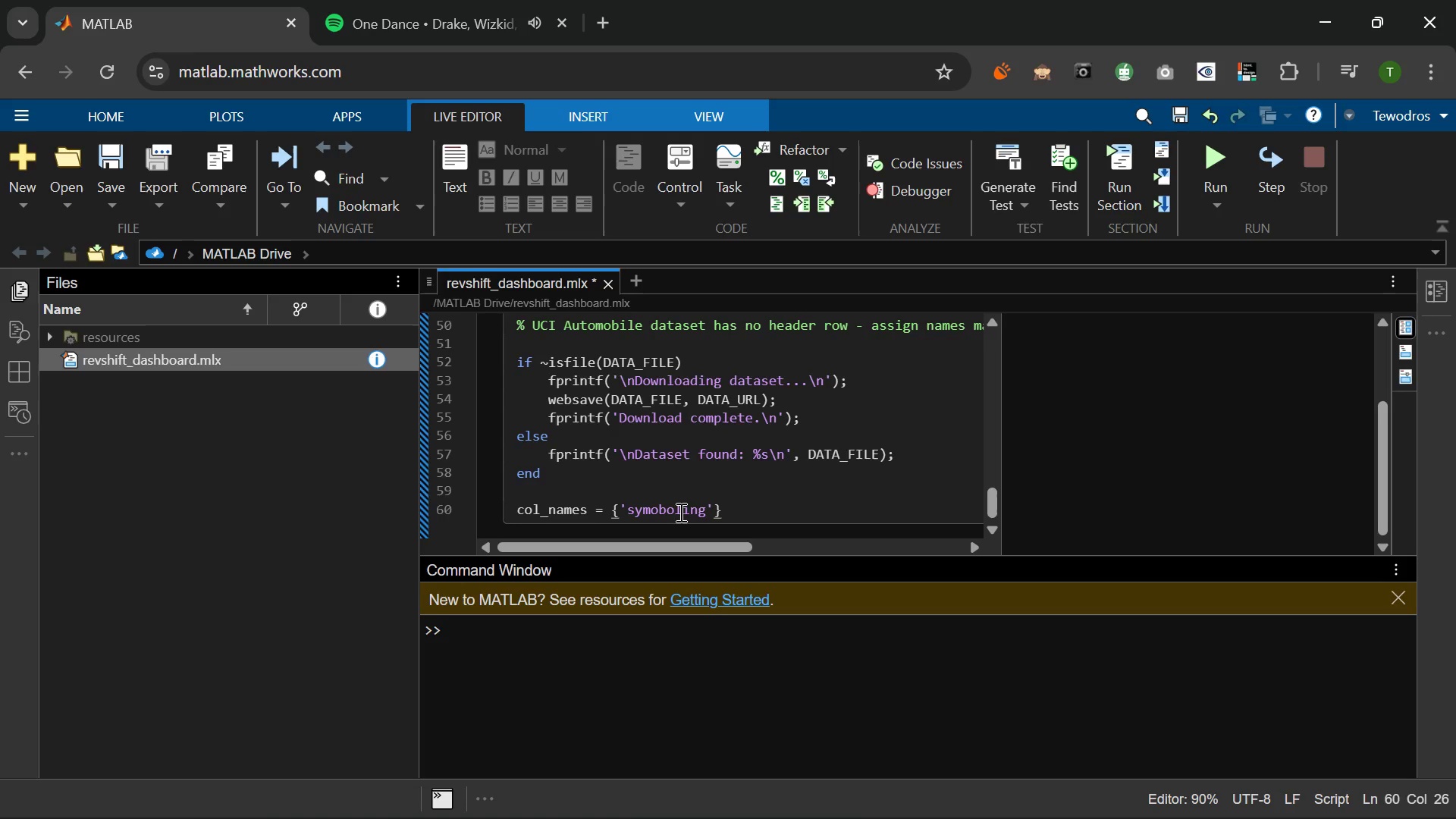 
type(, 'norm_losses)
 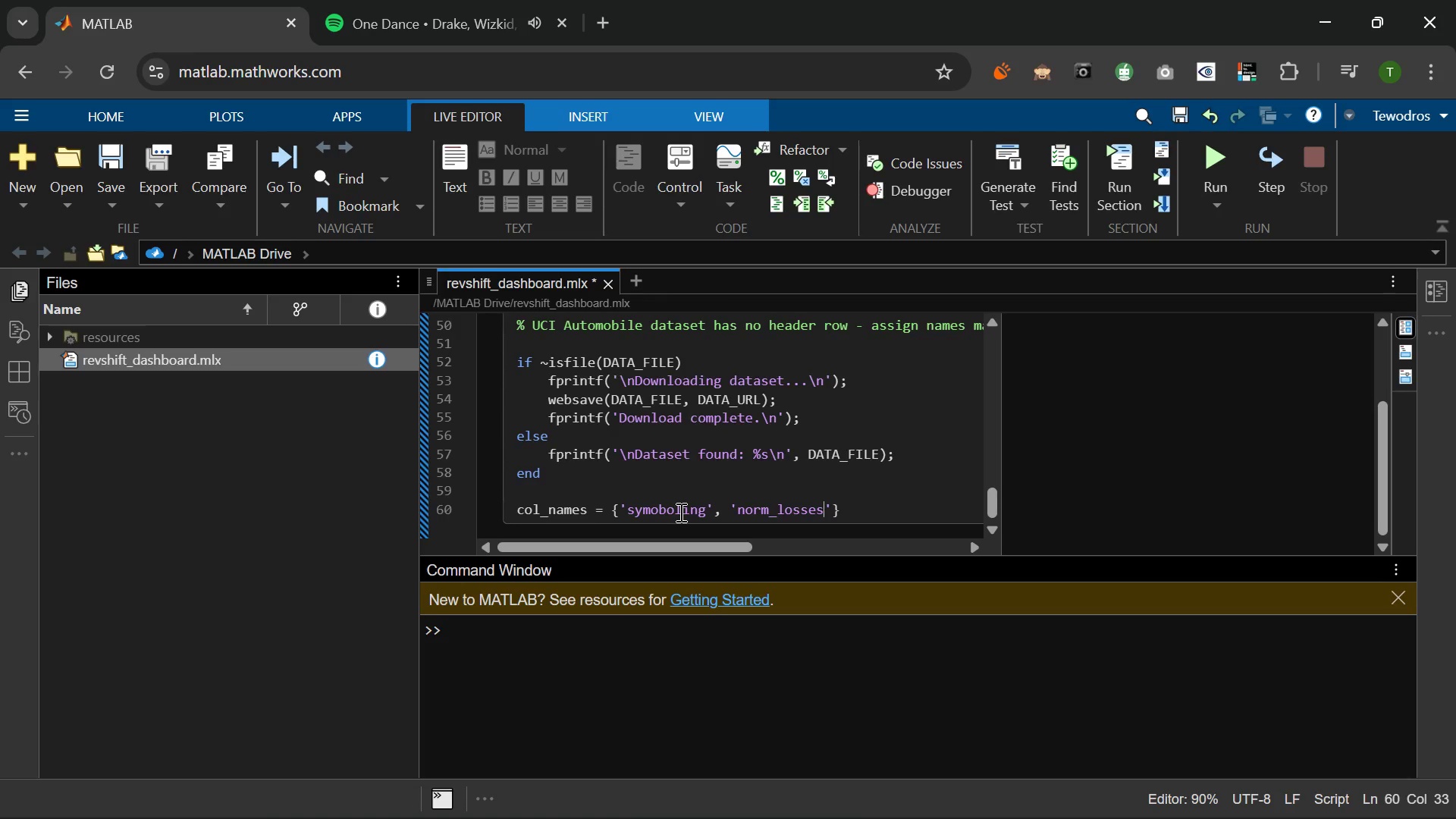 
key(ArrowRight)
 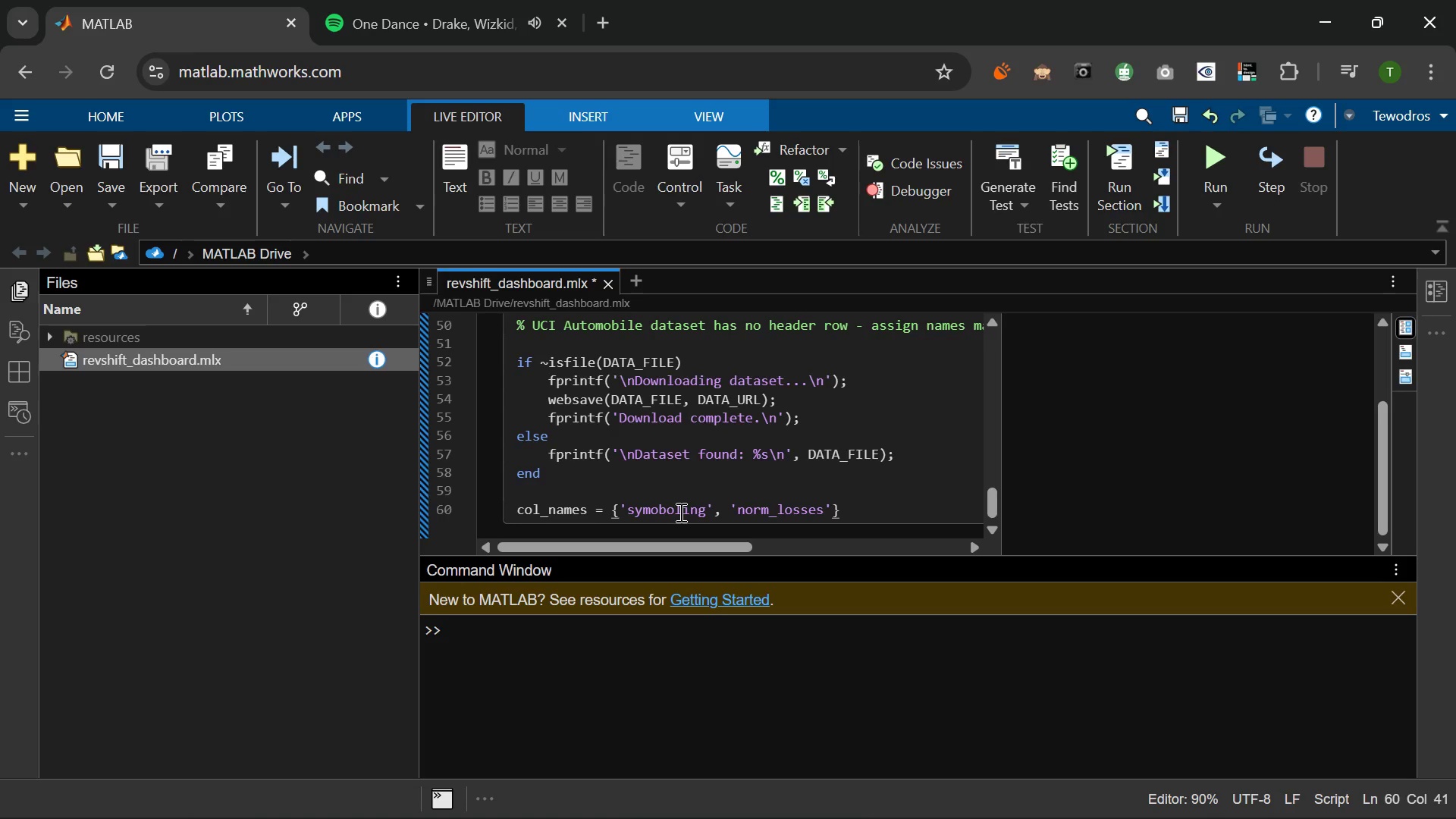 
type(,'make)
 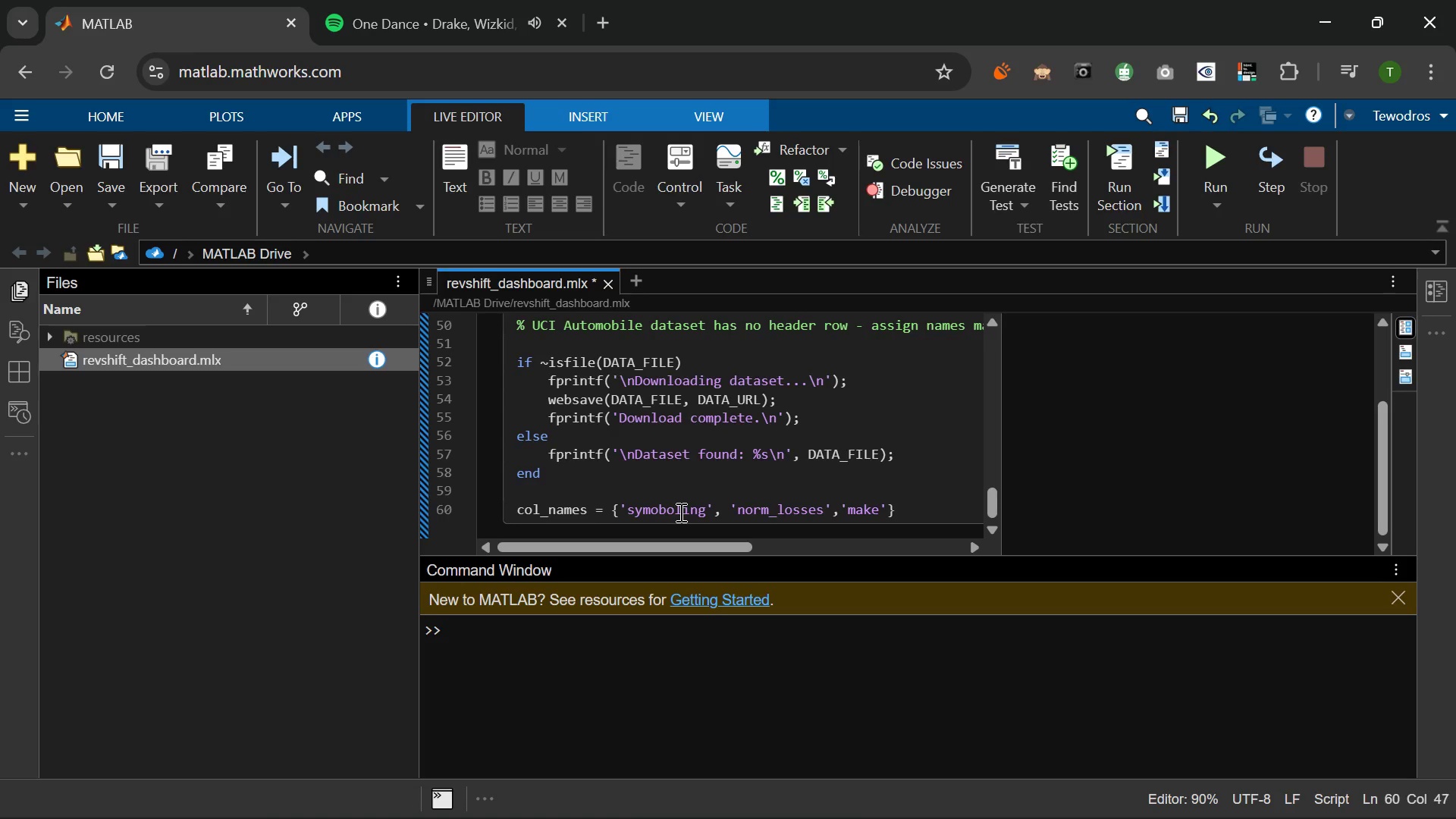 
key(ArrowRight)
 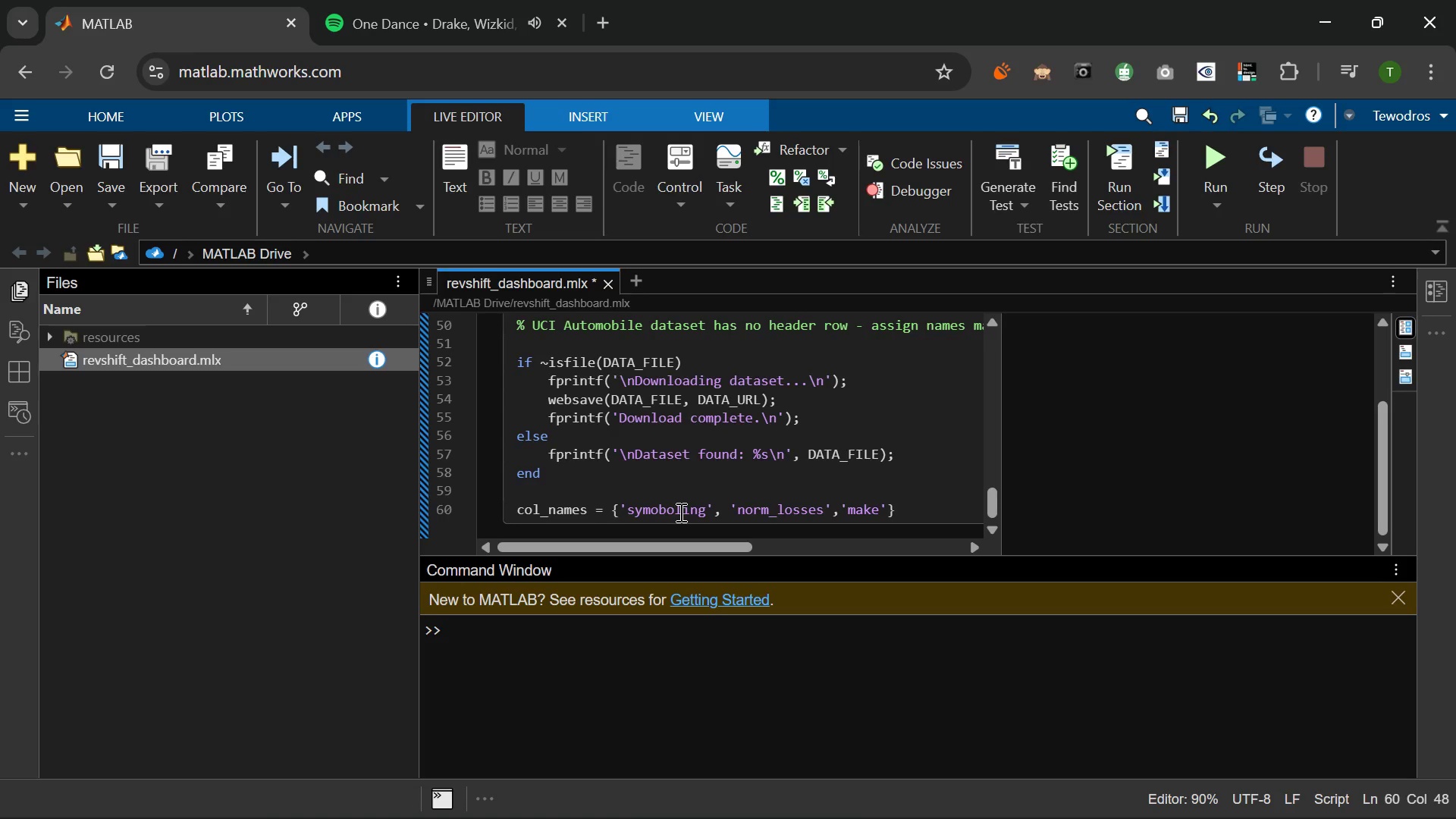 
type(, 'fuel_type)
 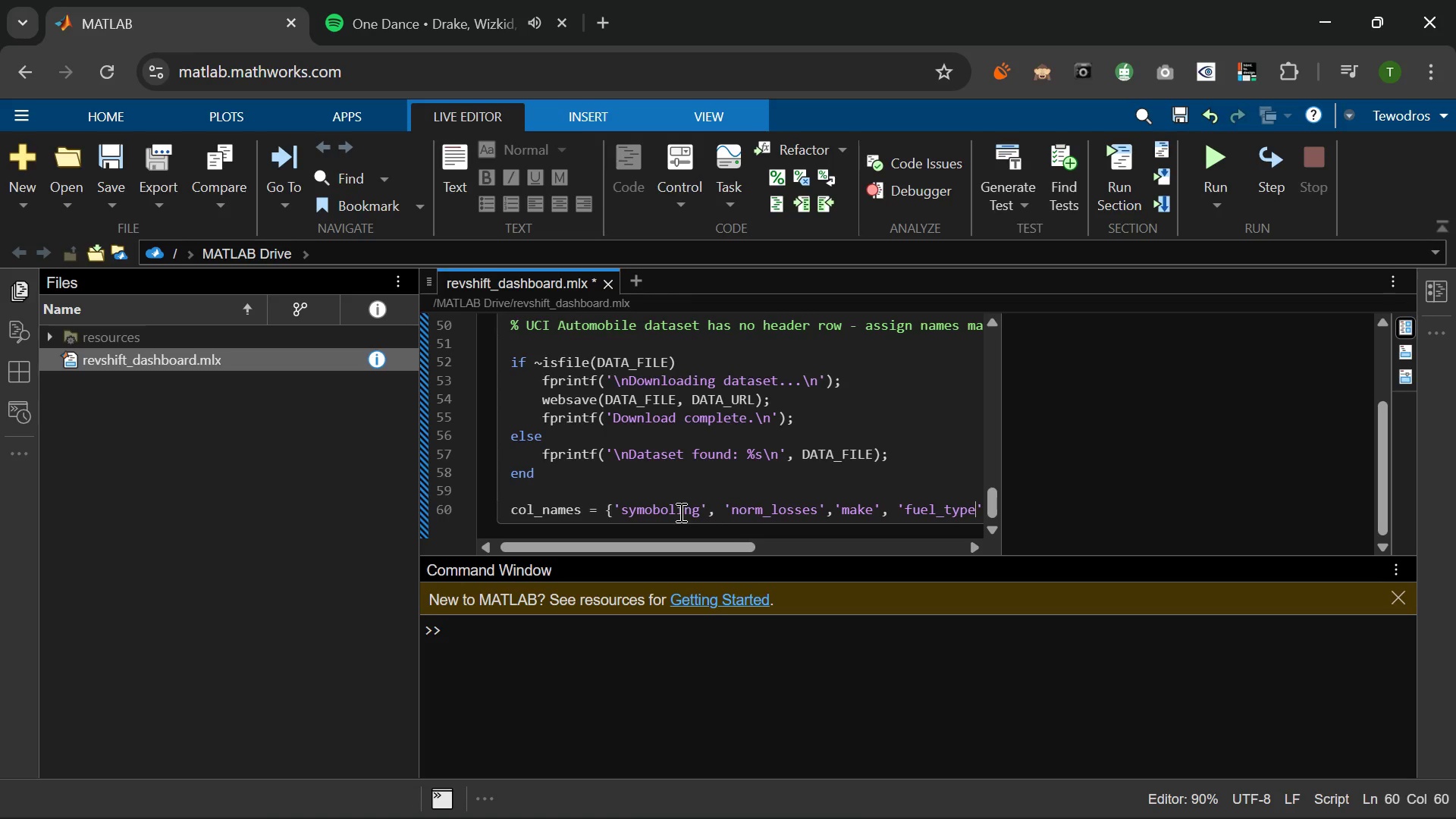 
key(ArrowRight)
 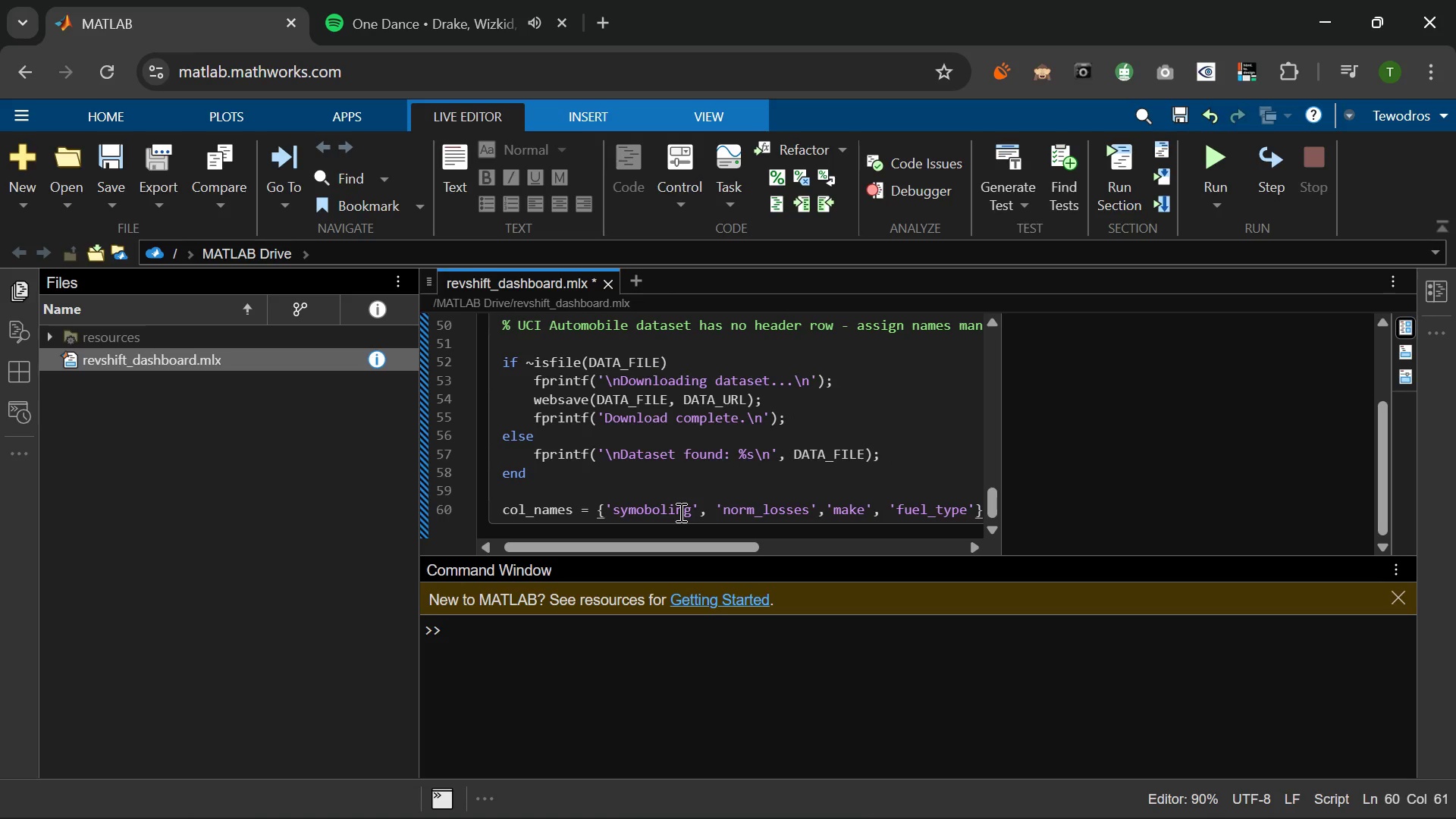 
type(, 'aspirait)
key(Backspace)
key(Backspace)
type(tion)
 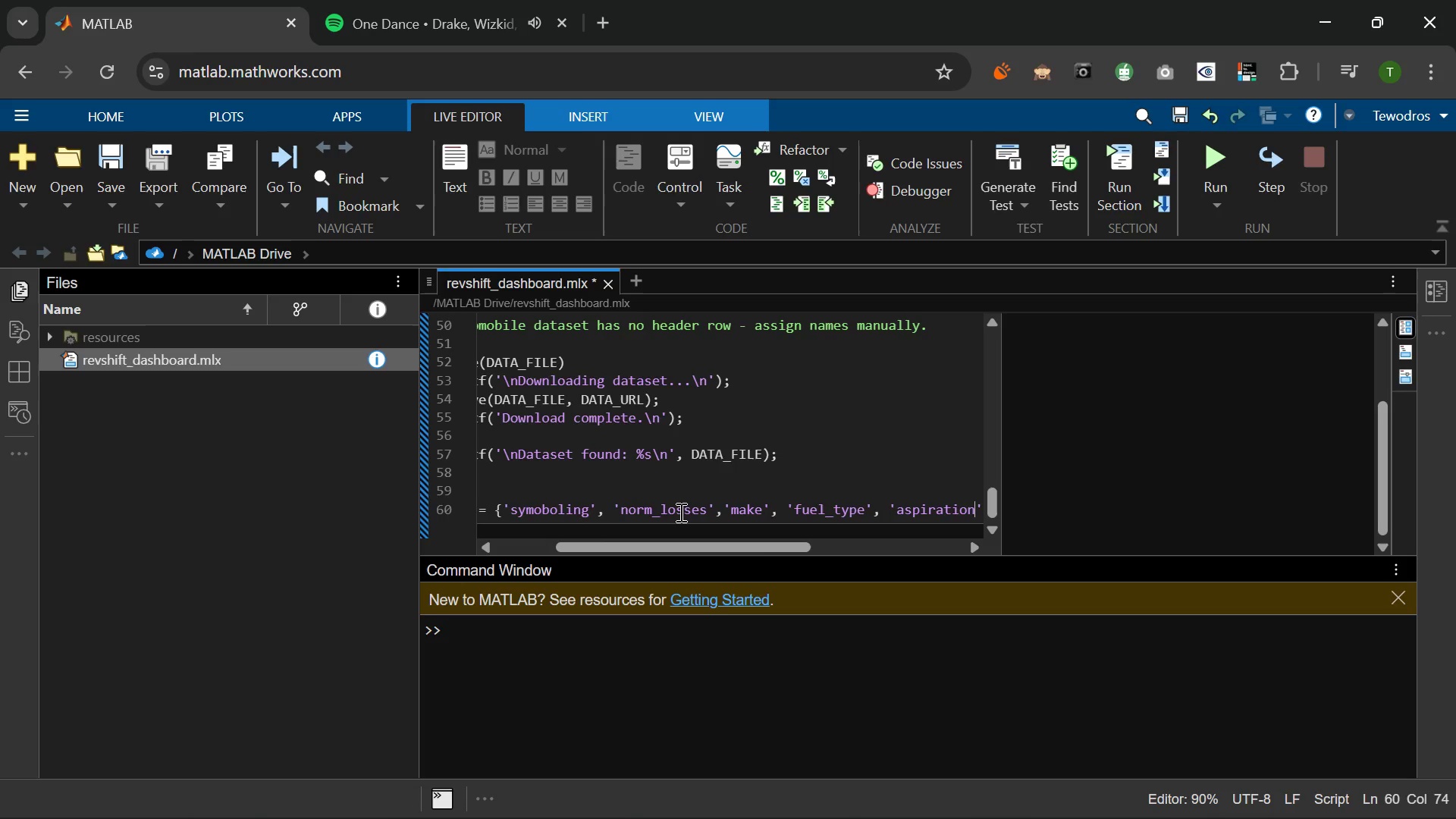 
key(ArrowRight)
 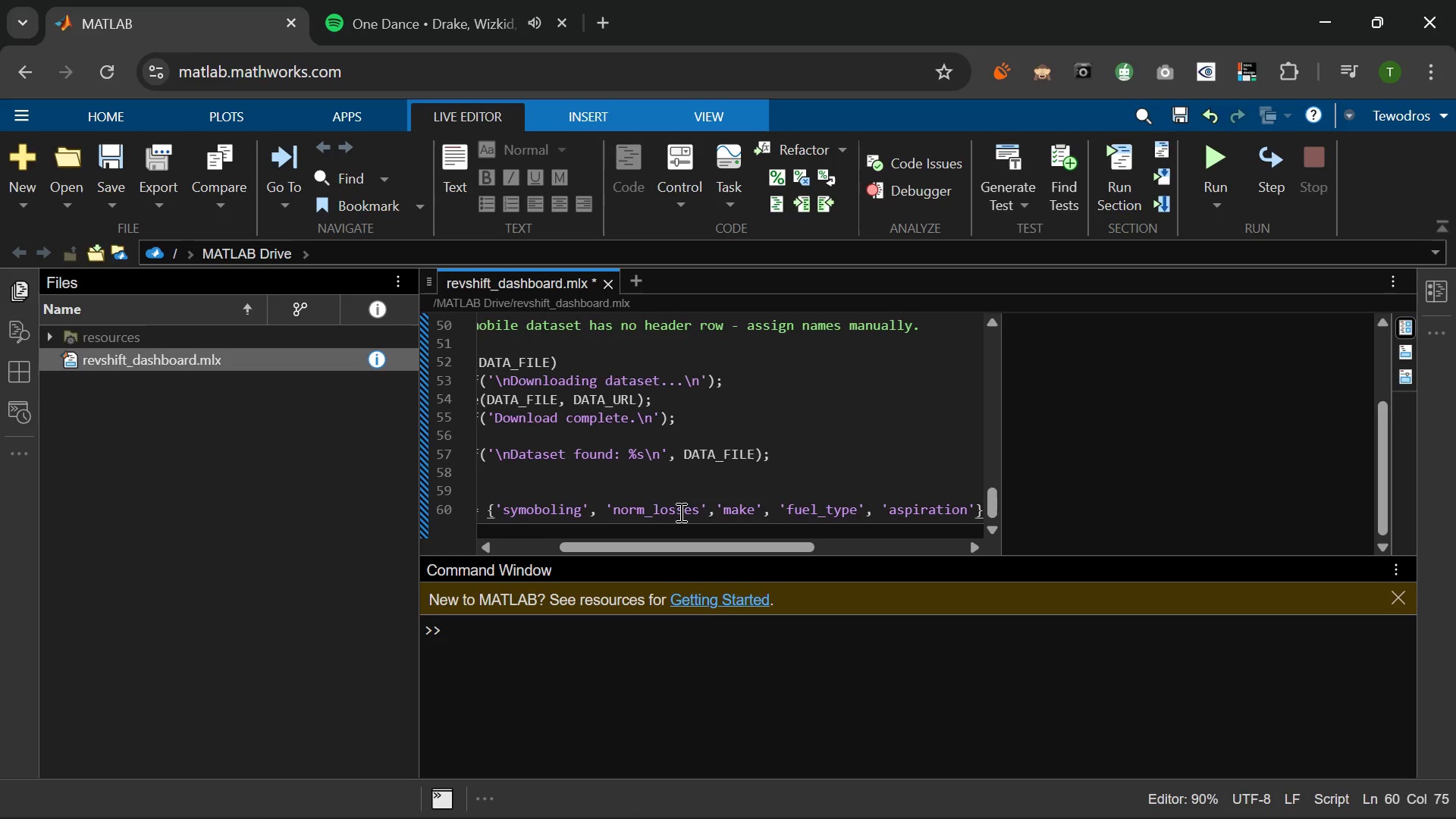 
key(Comma)
 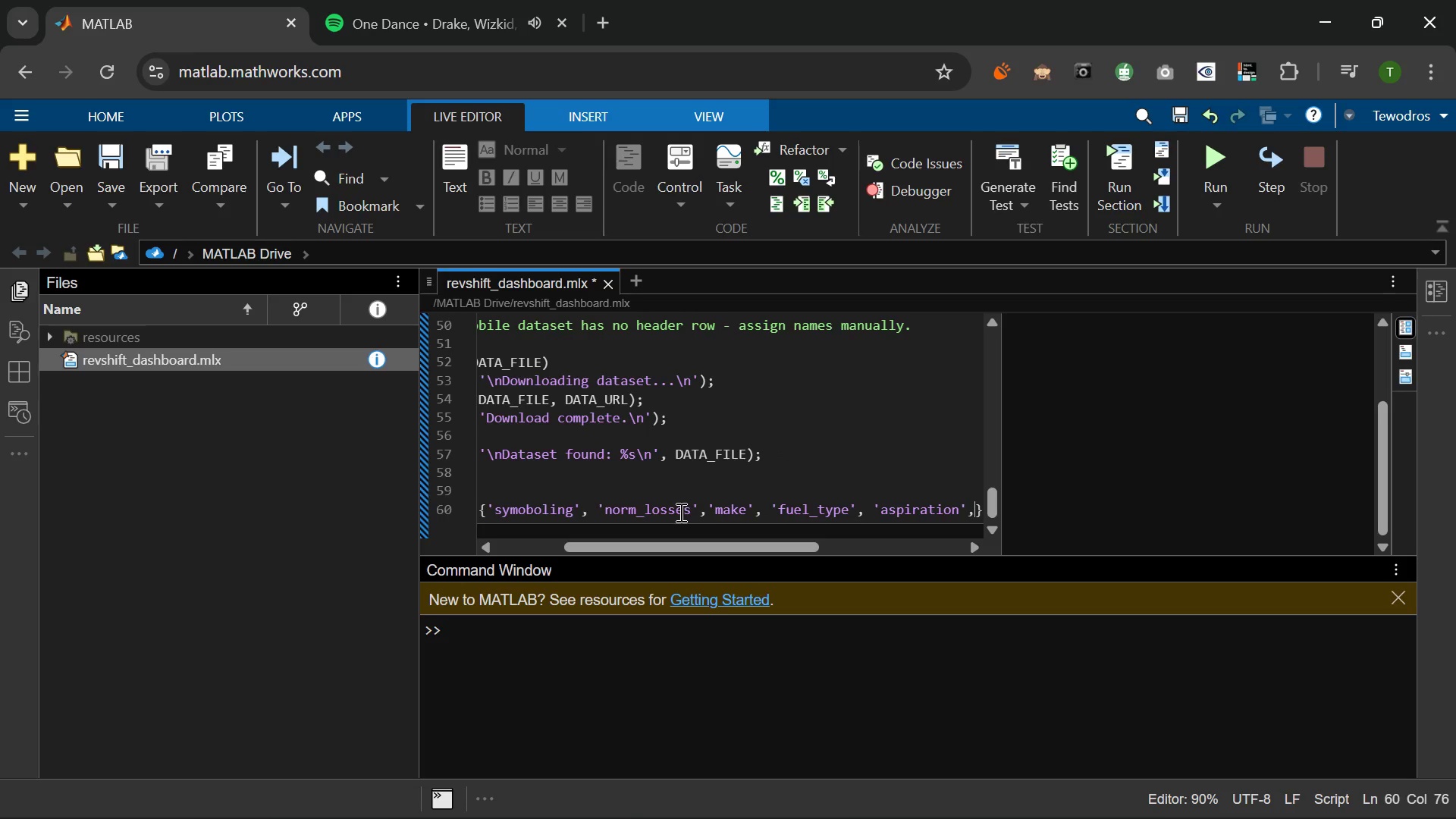 
key(Space)
 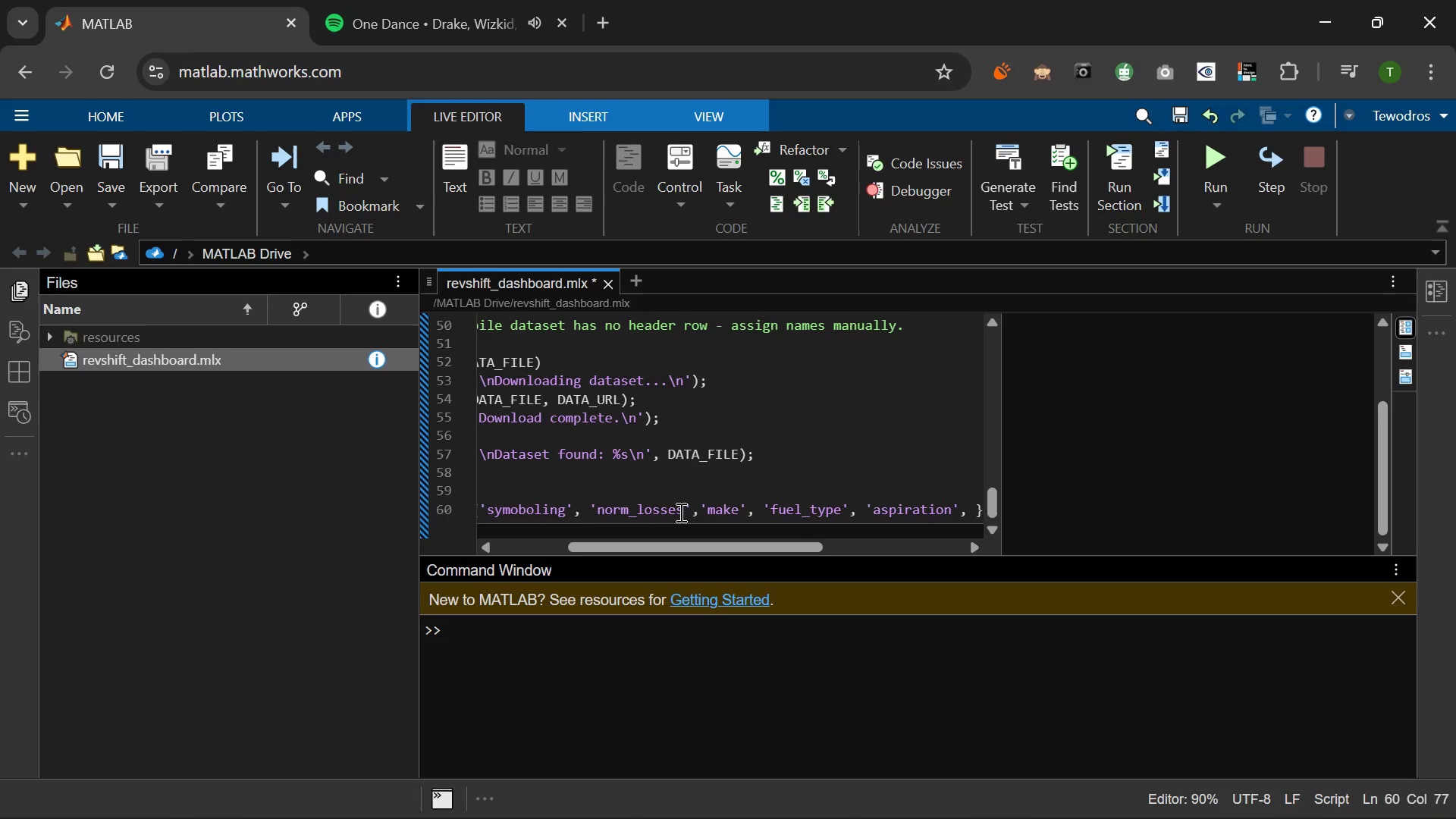 
key(Period)
 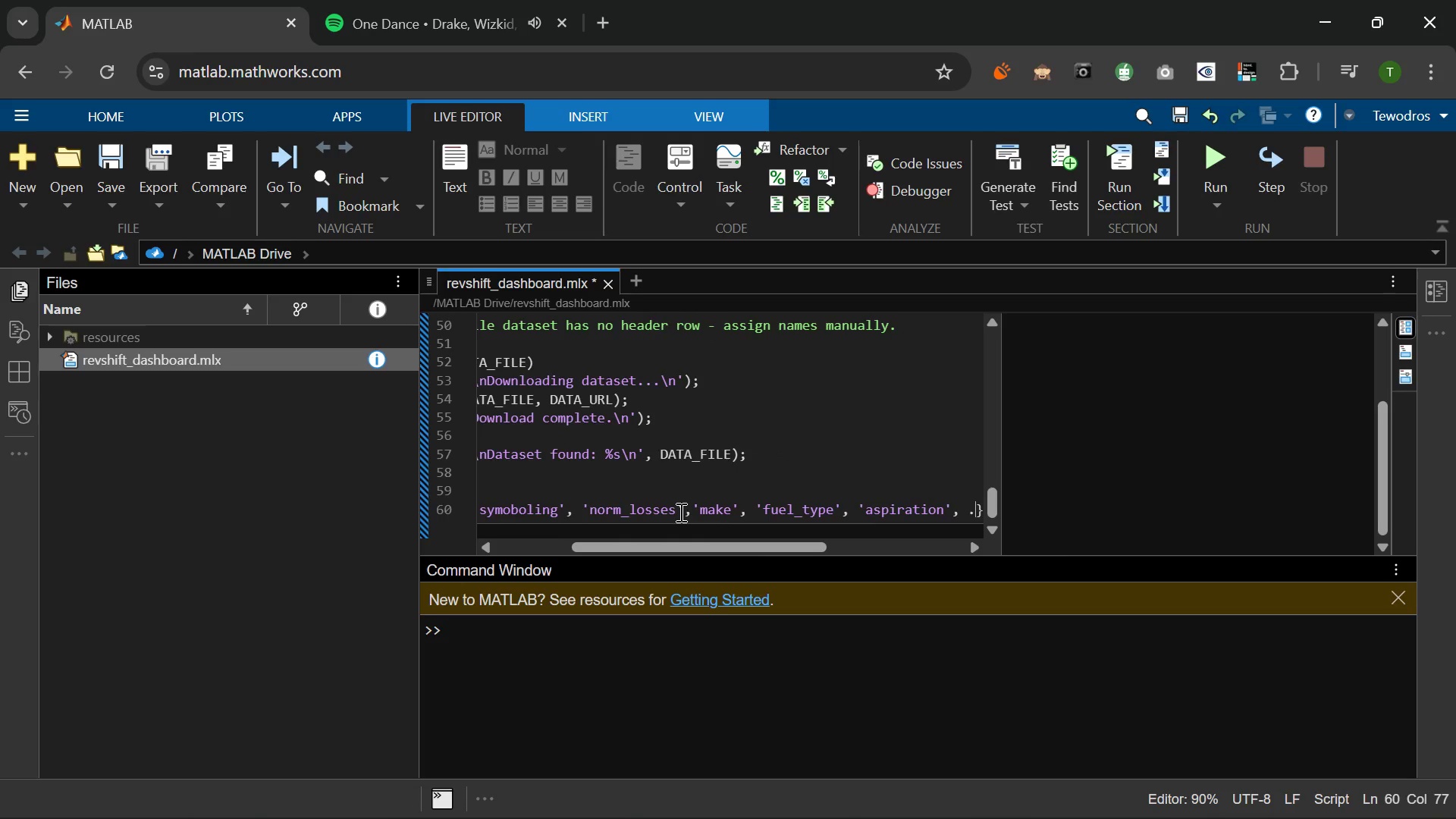 
key(Period)
 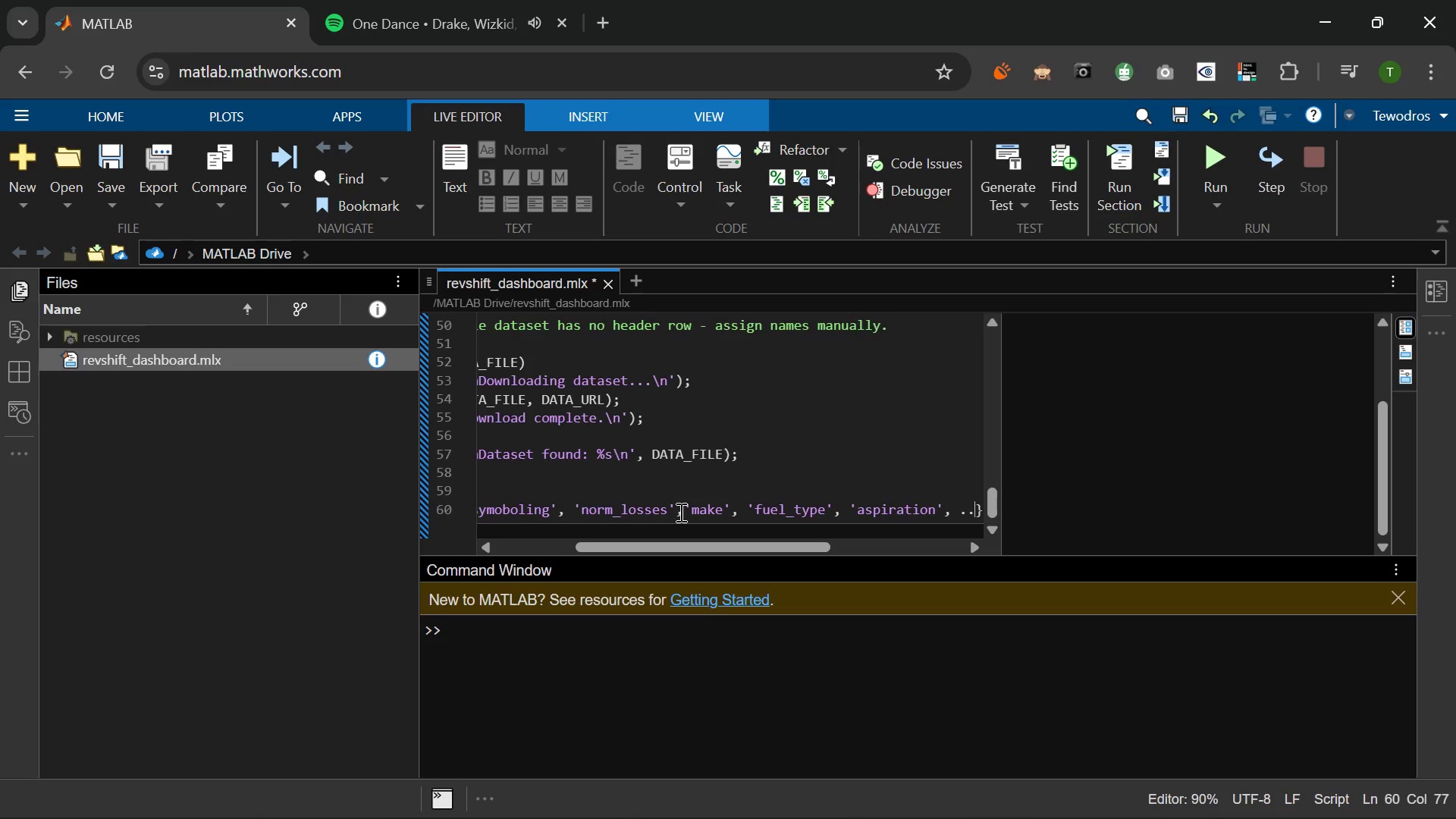 
key(Period)
 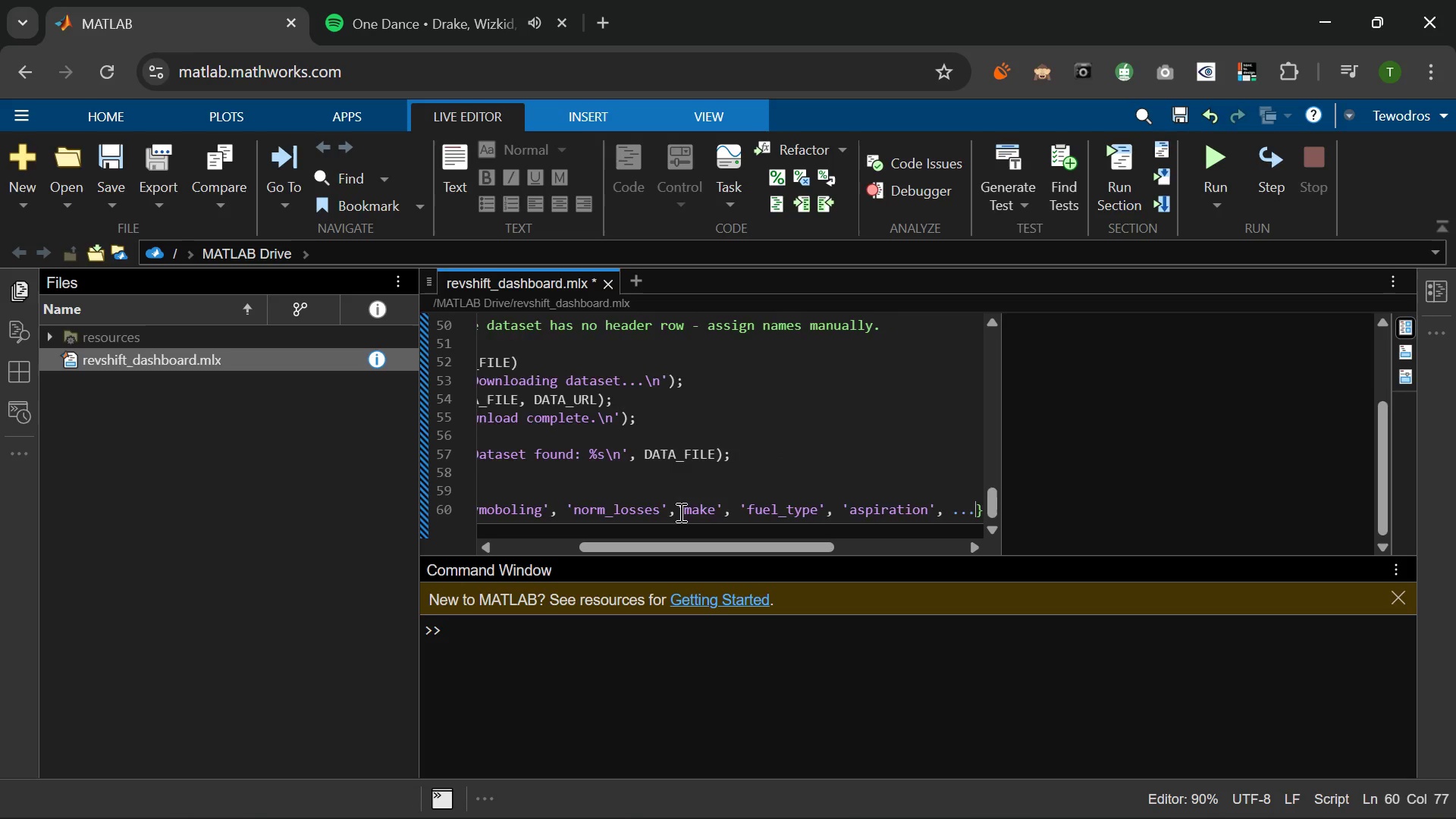 
key(Enter)
 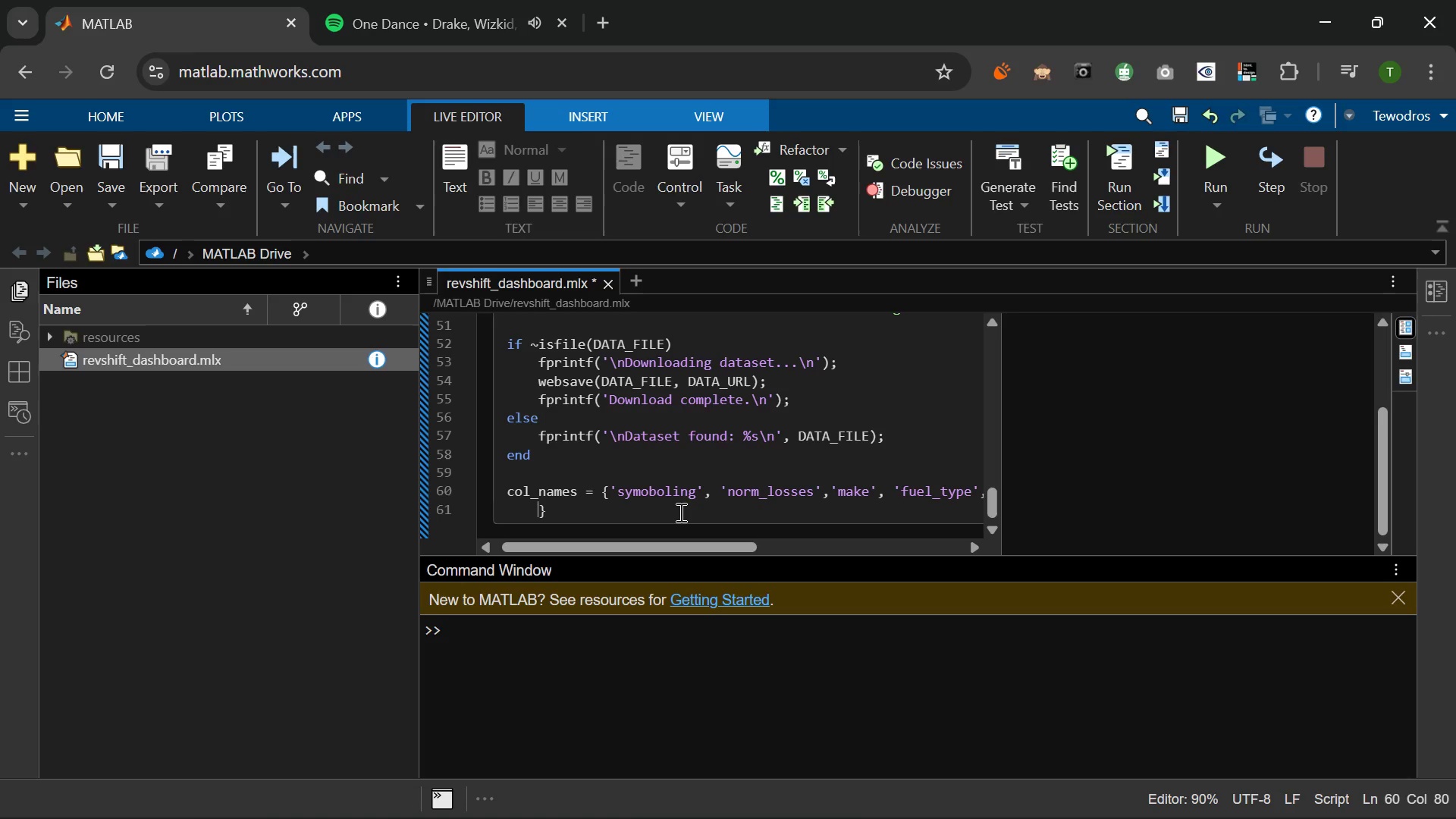 
wait(5.17)
 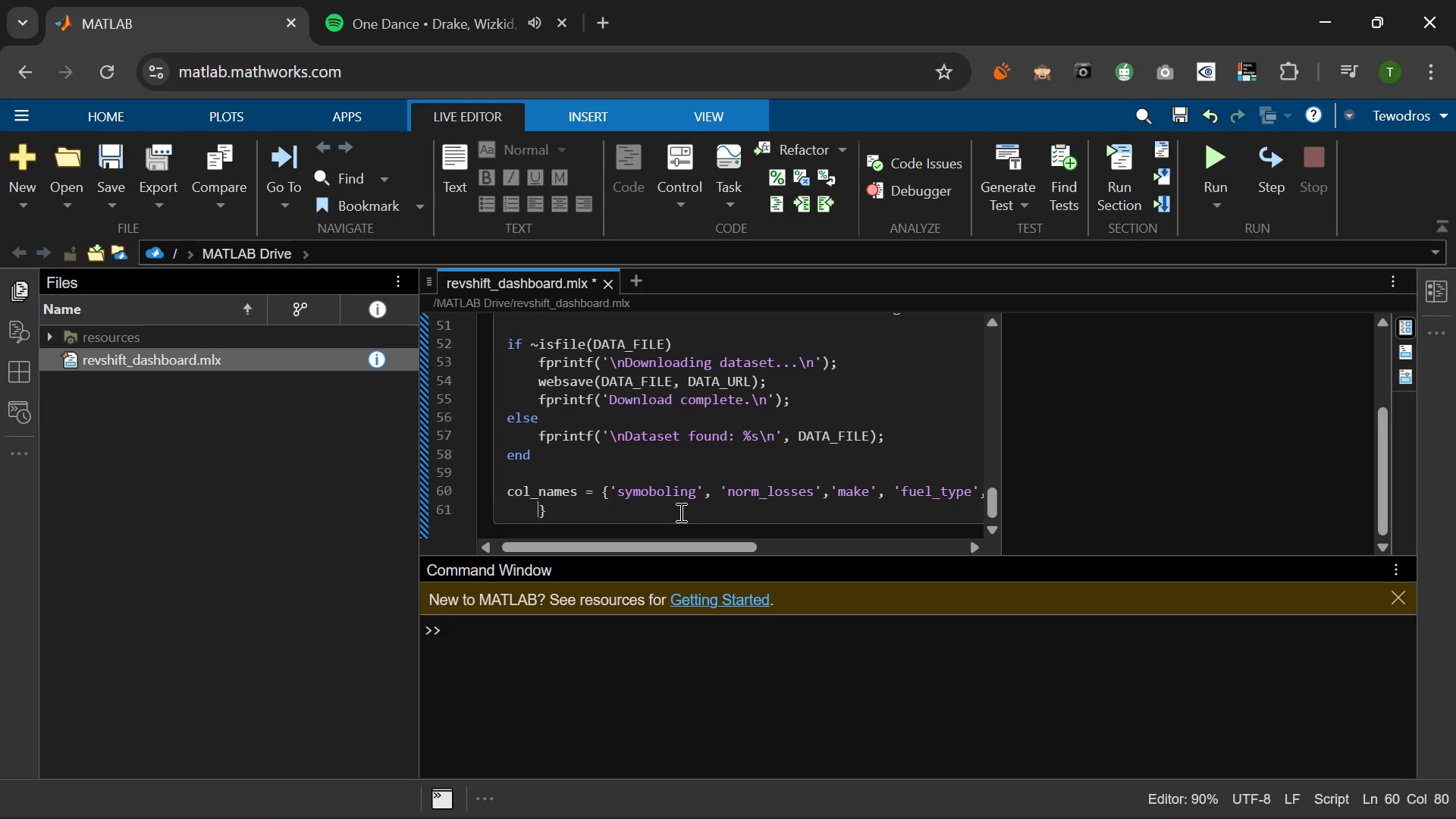 
type('num-)
key(Backspace)
type(_doors)
 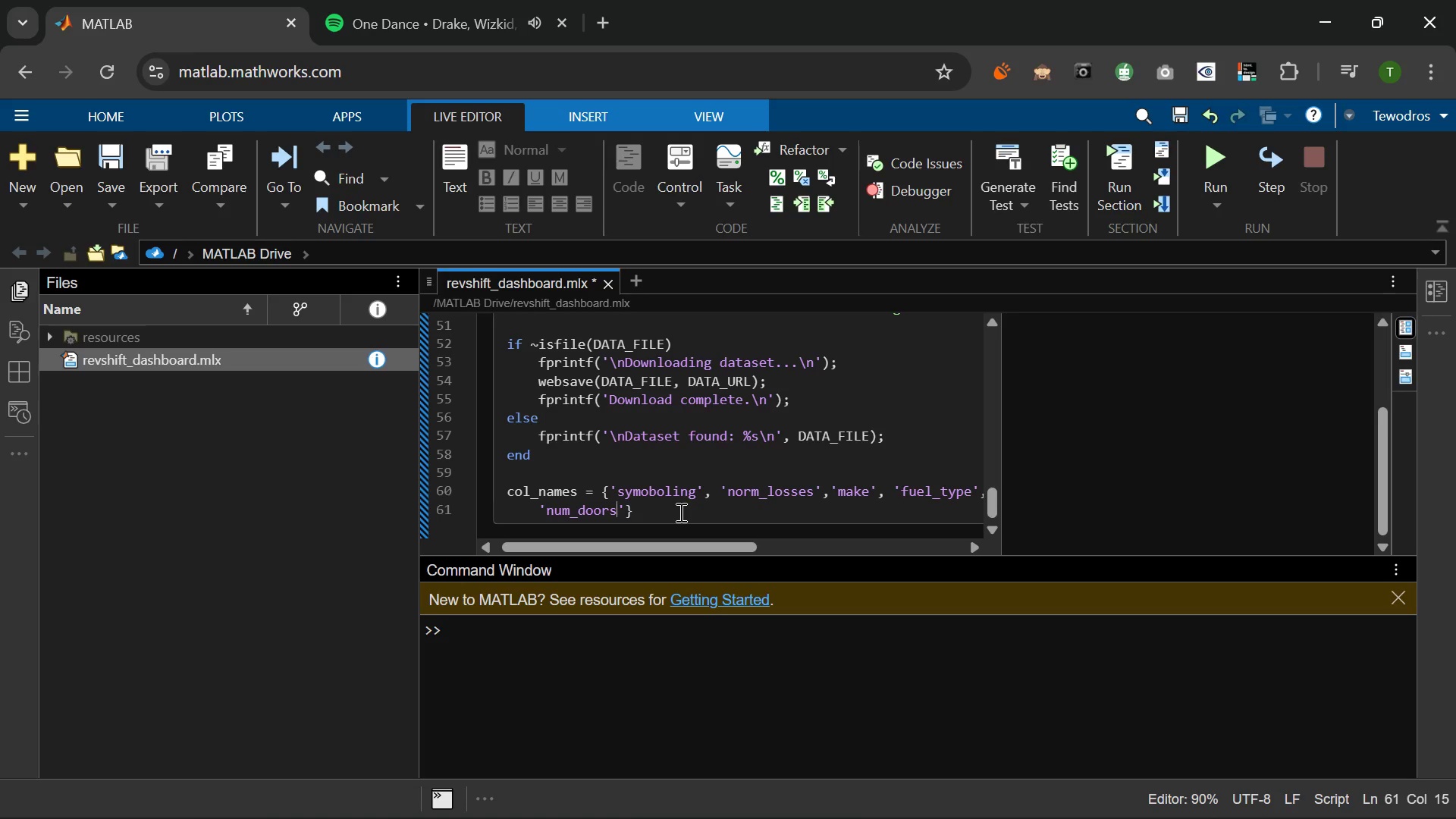 
key(ArrowRight)
 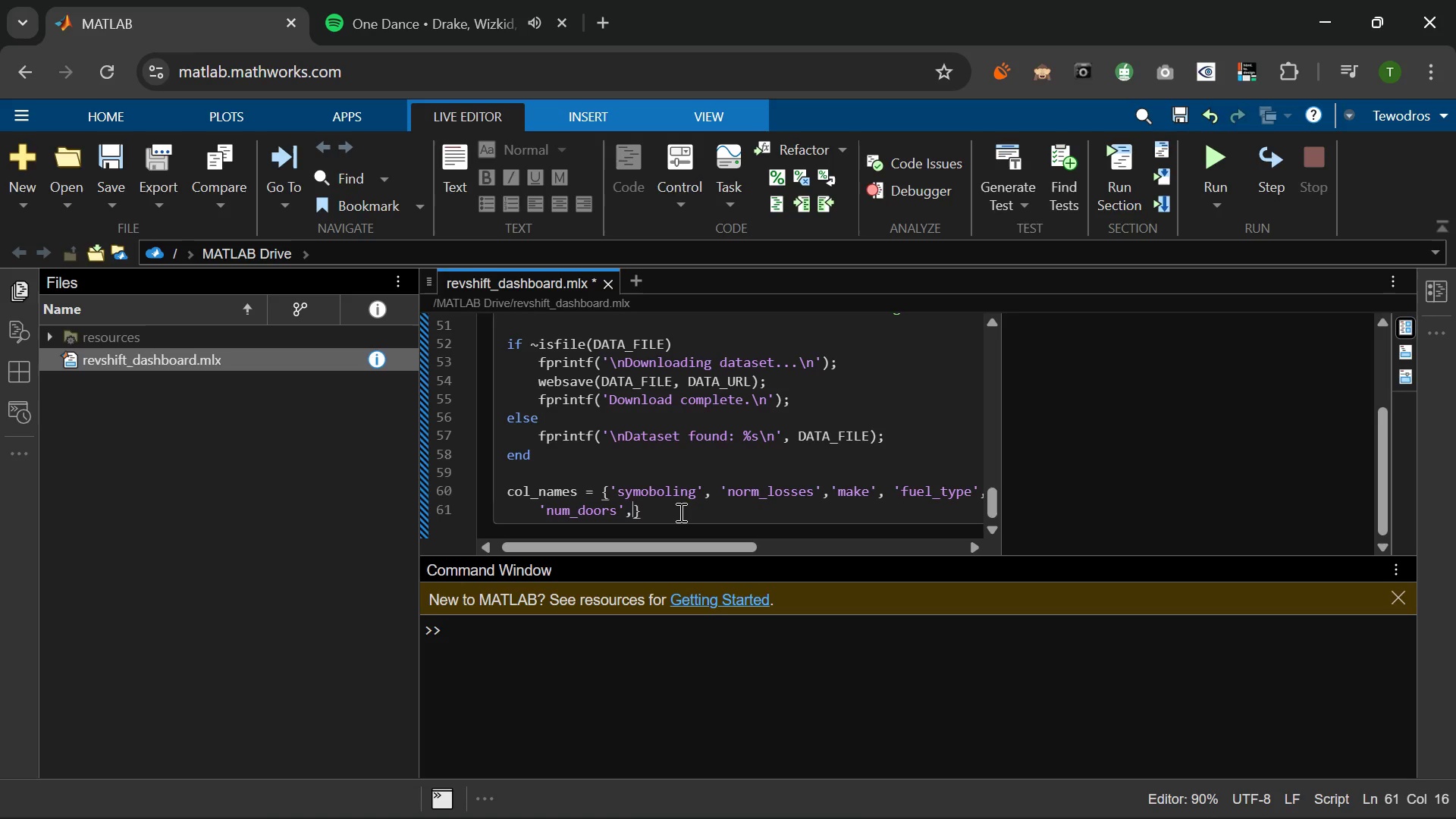 
type(, 'v)
key(Backspace)
key(Backspace)
type(bo)
key(Backspace)
key(Backspace)
type('body_style)
 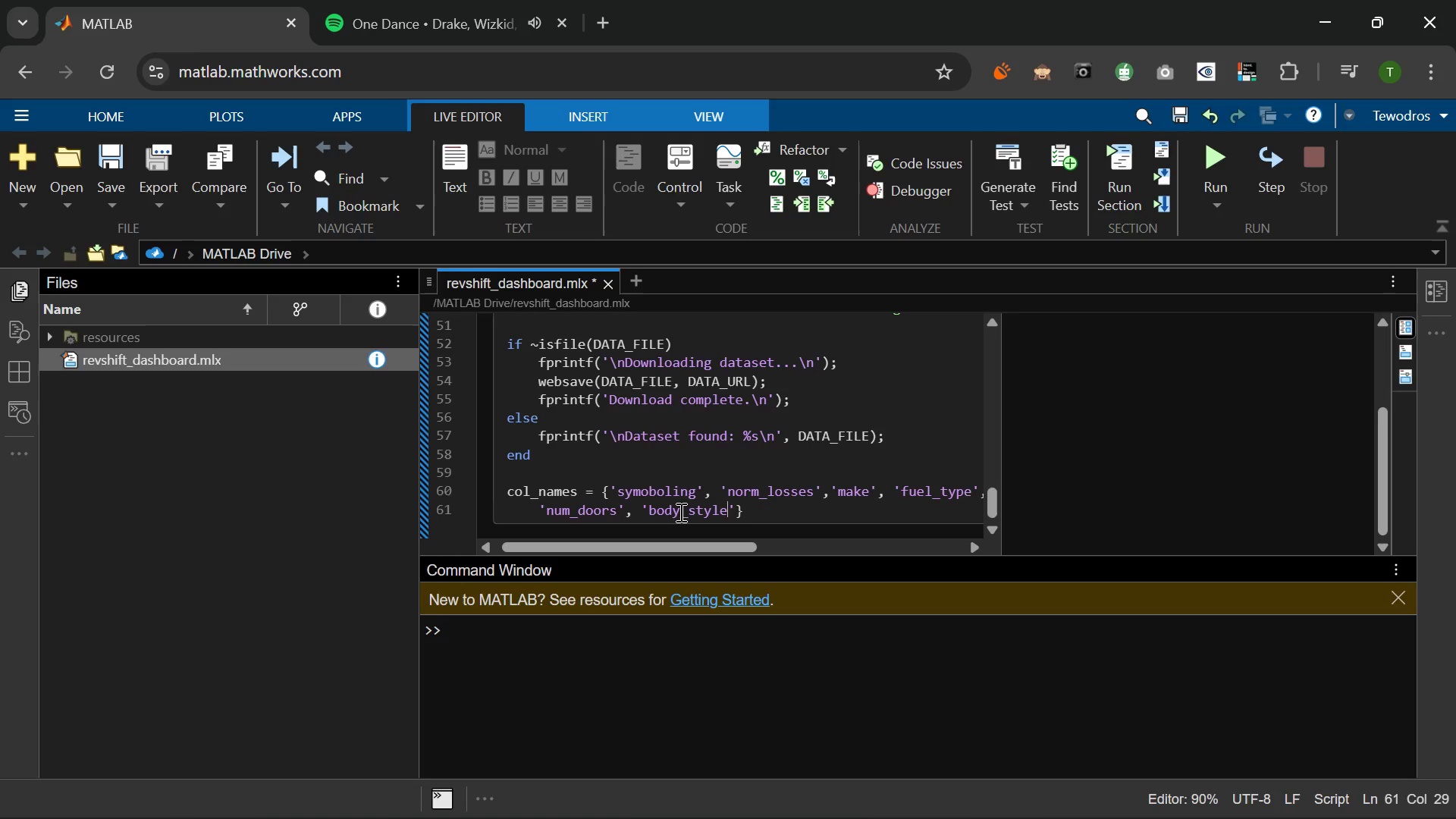 
key(ArrowRight)
 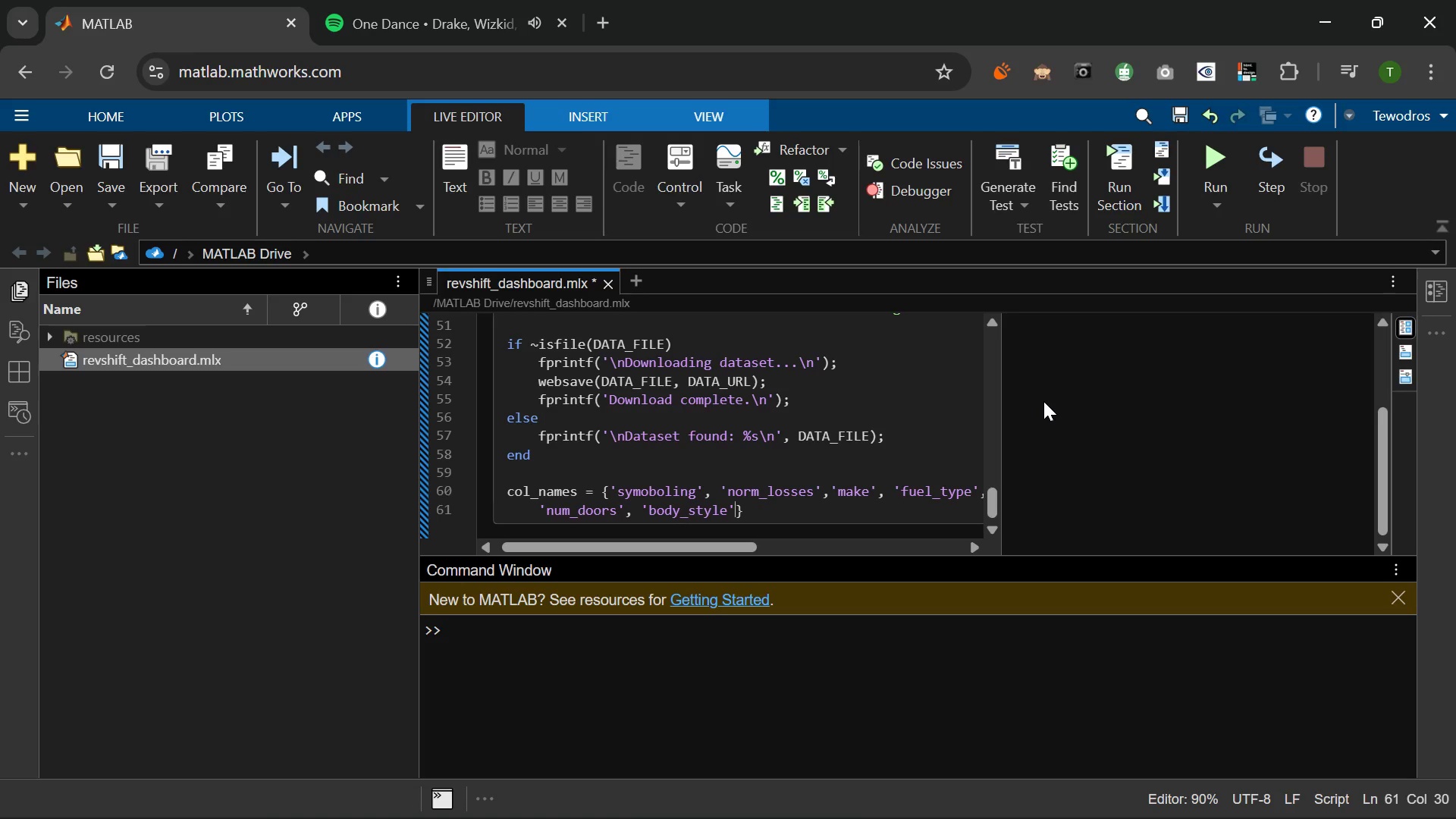 
type(, 'drive_wheels)
 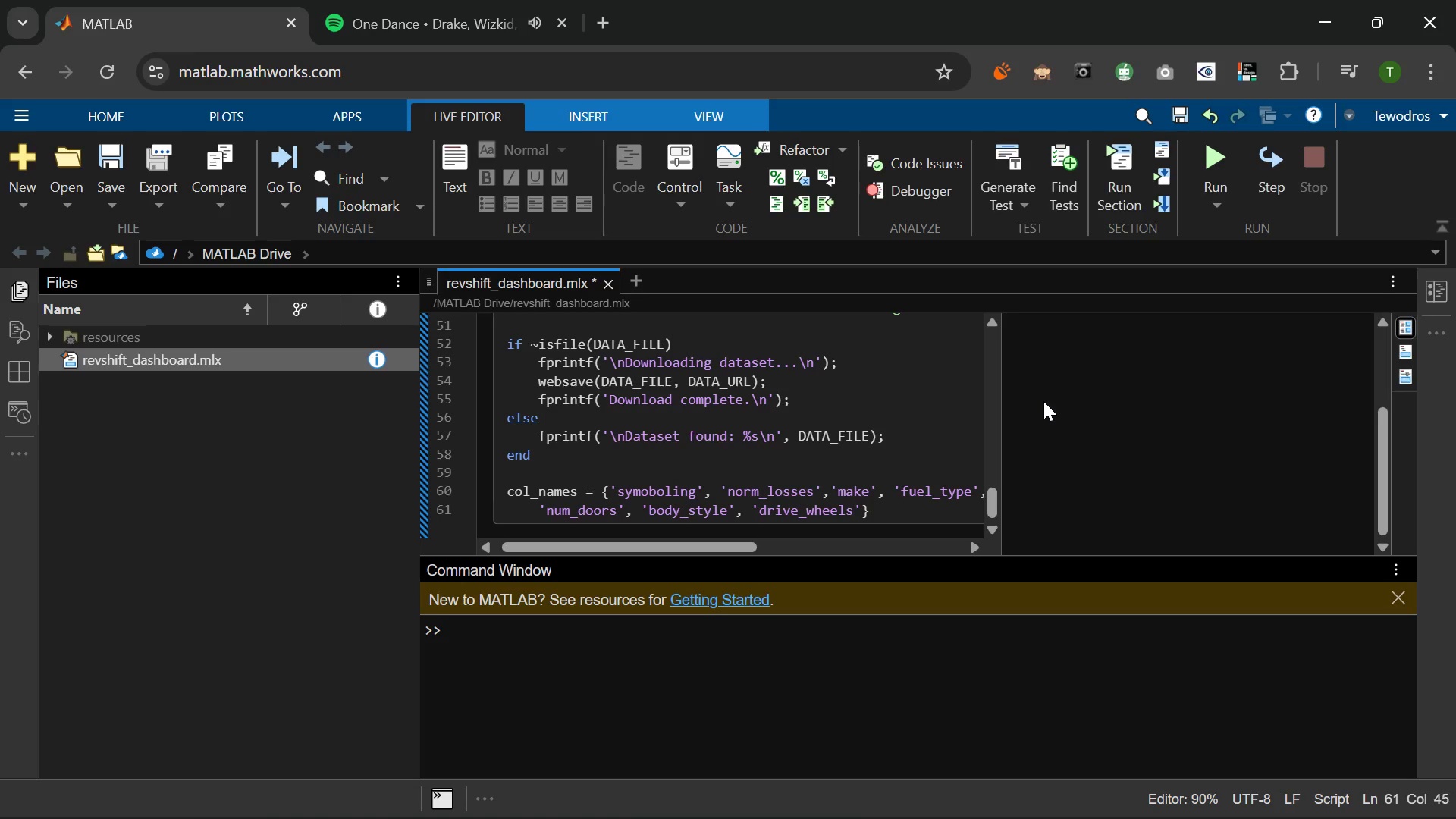 
key(ArrowRight)
 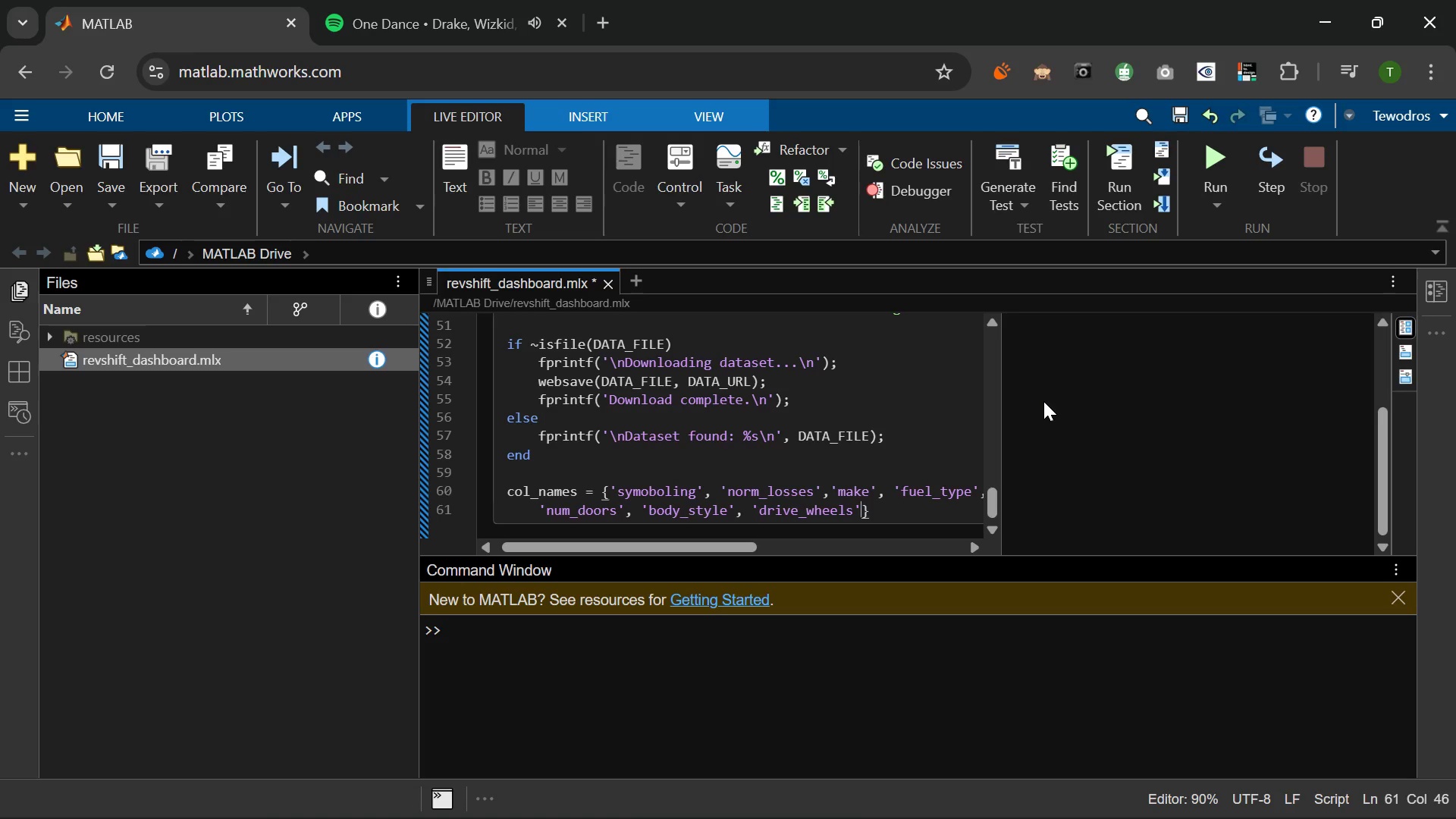 
type(, 'endin)
key(Backspace)
key(Backspace)
key(Backspace)
type(gin_location)
 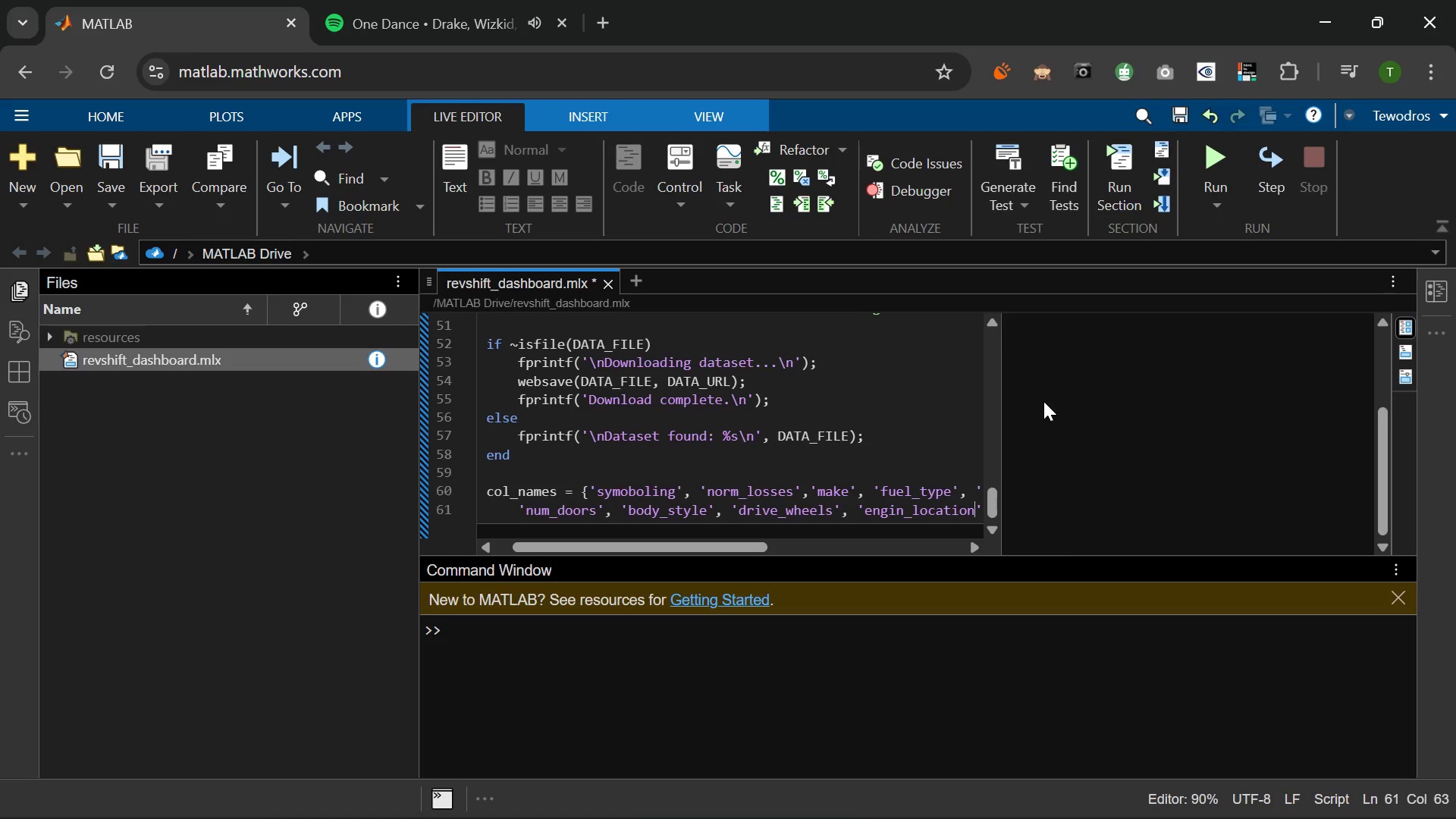 
key(ArrowRight)
 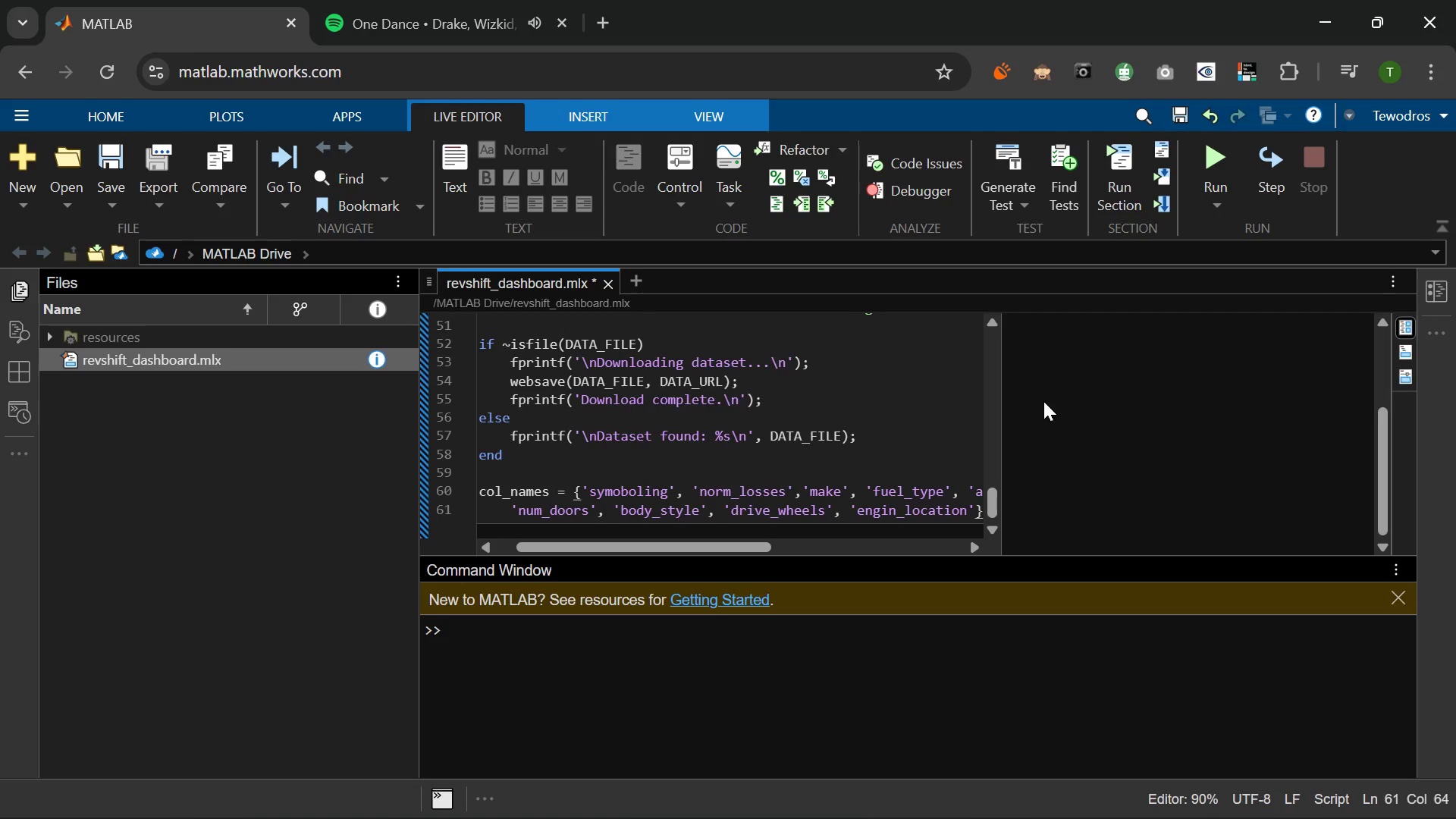 
key(Comma)
 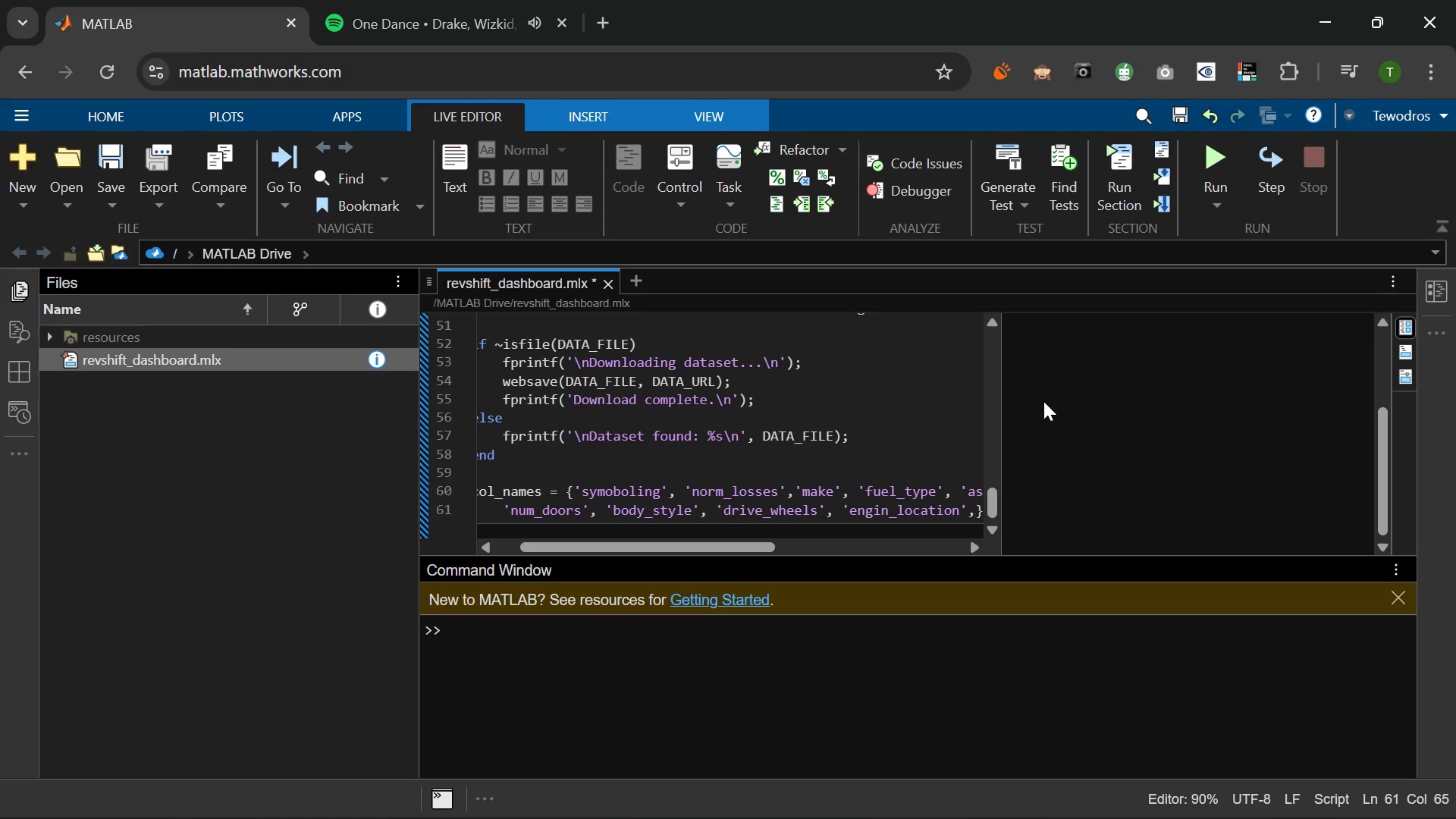 
key(Space)
 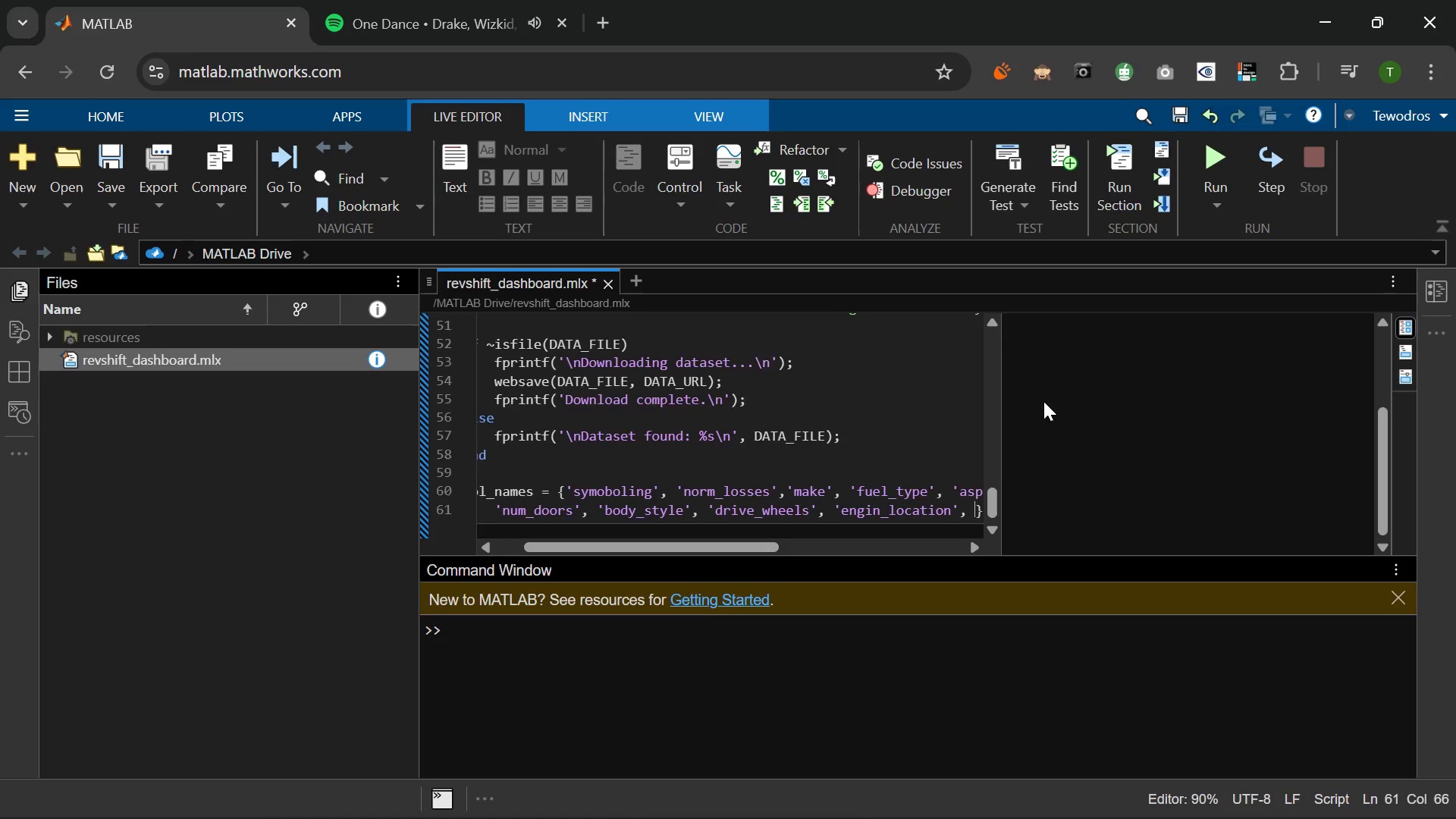 
key(Period)
 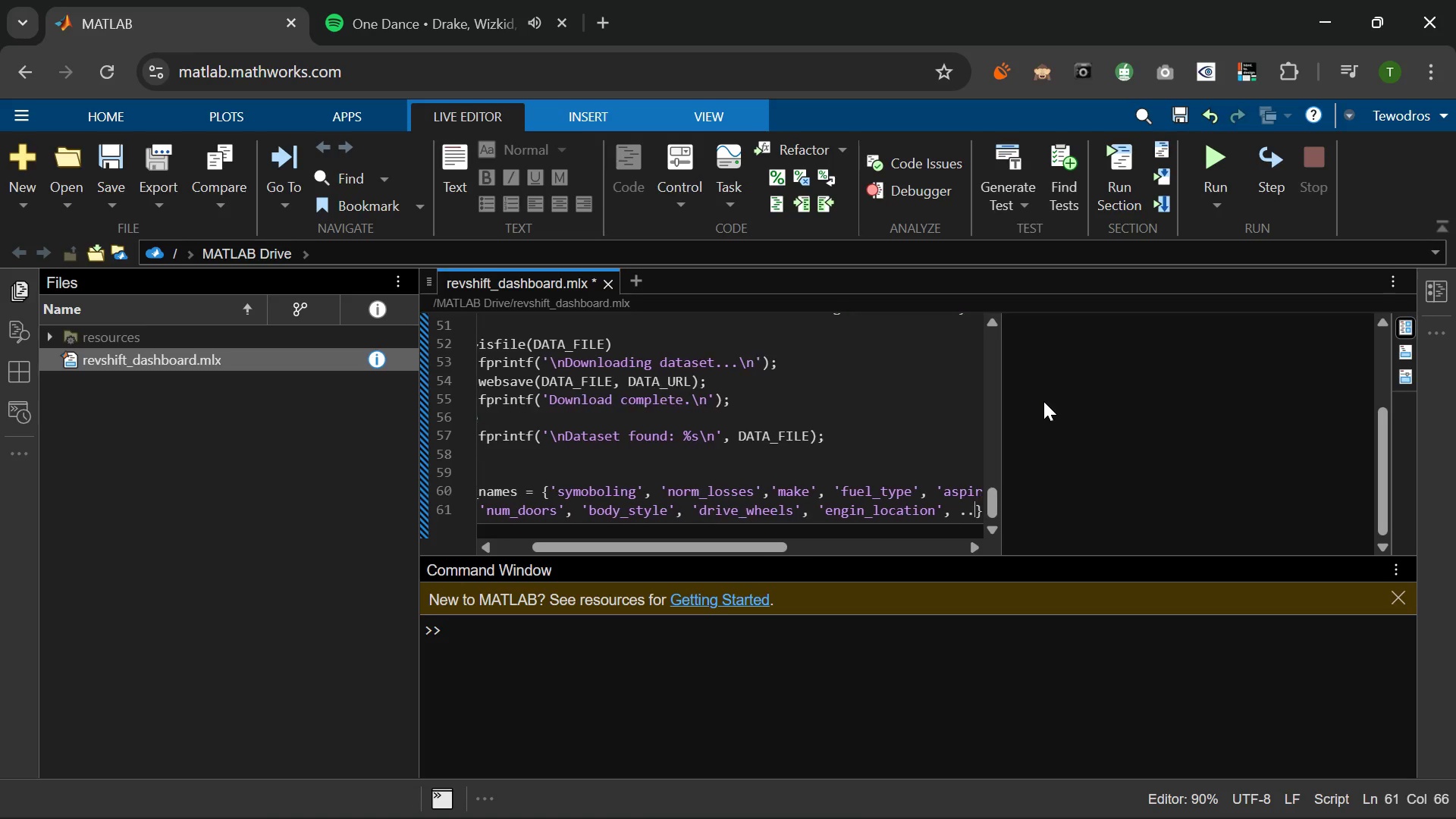 
key(Period)
 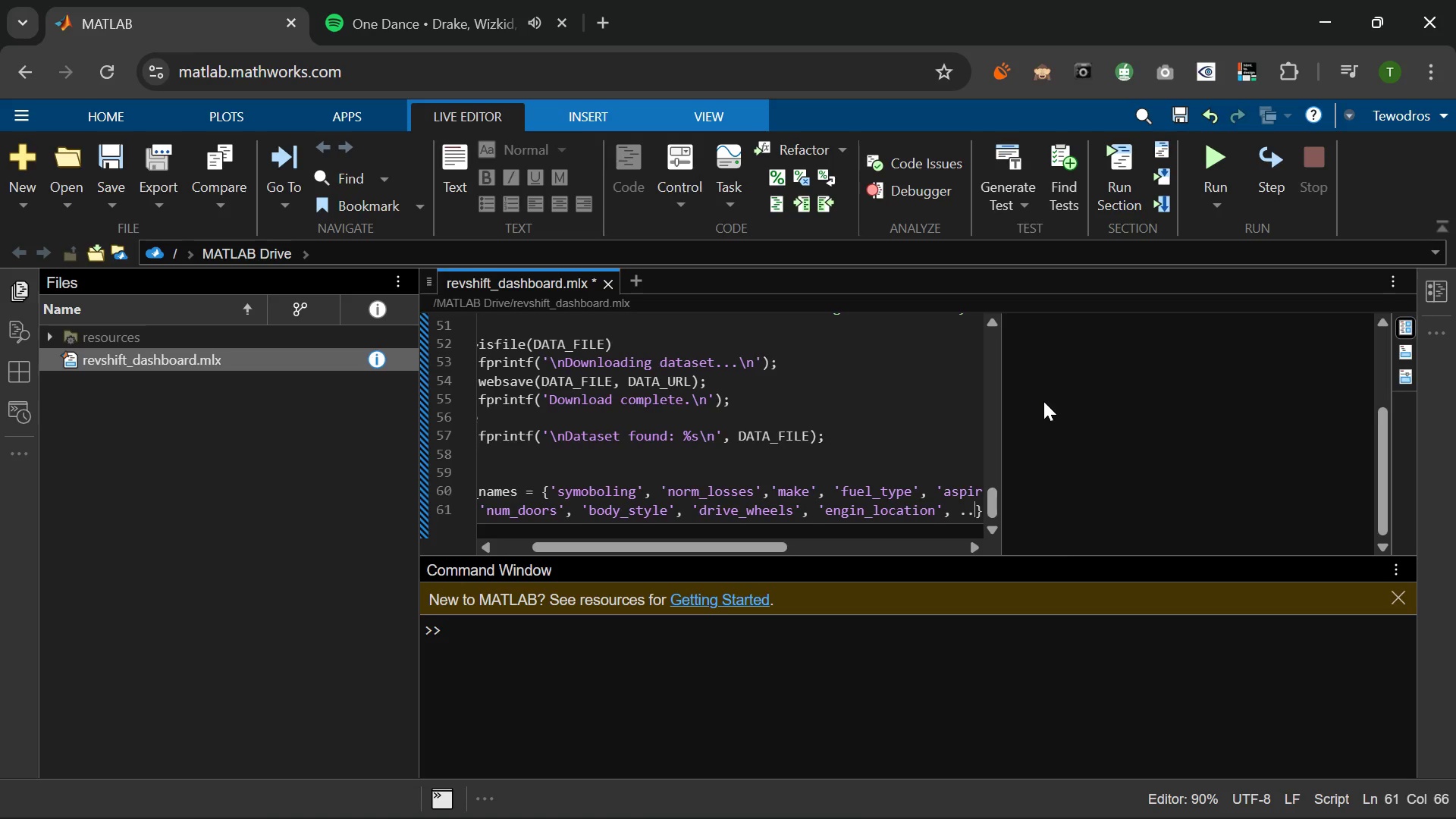 
key(Period)
 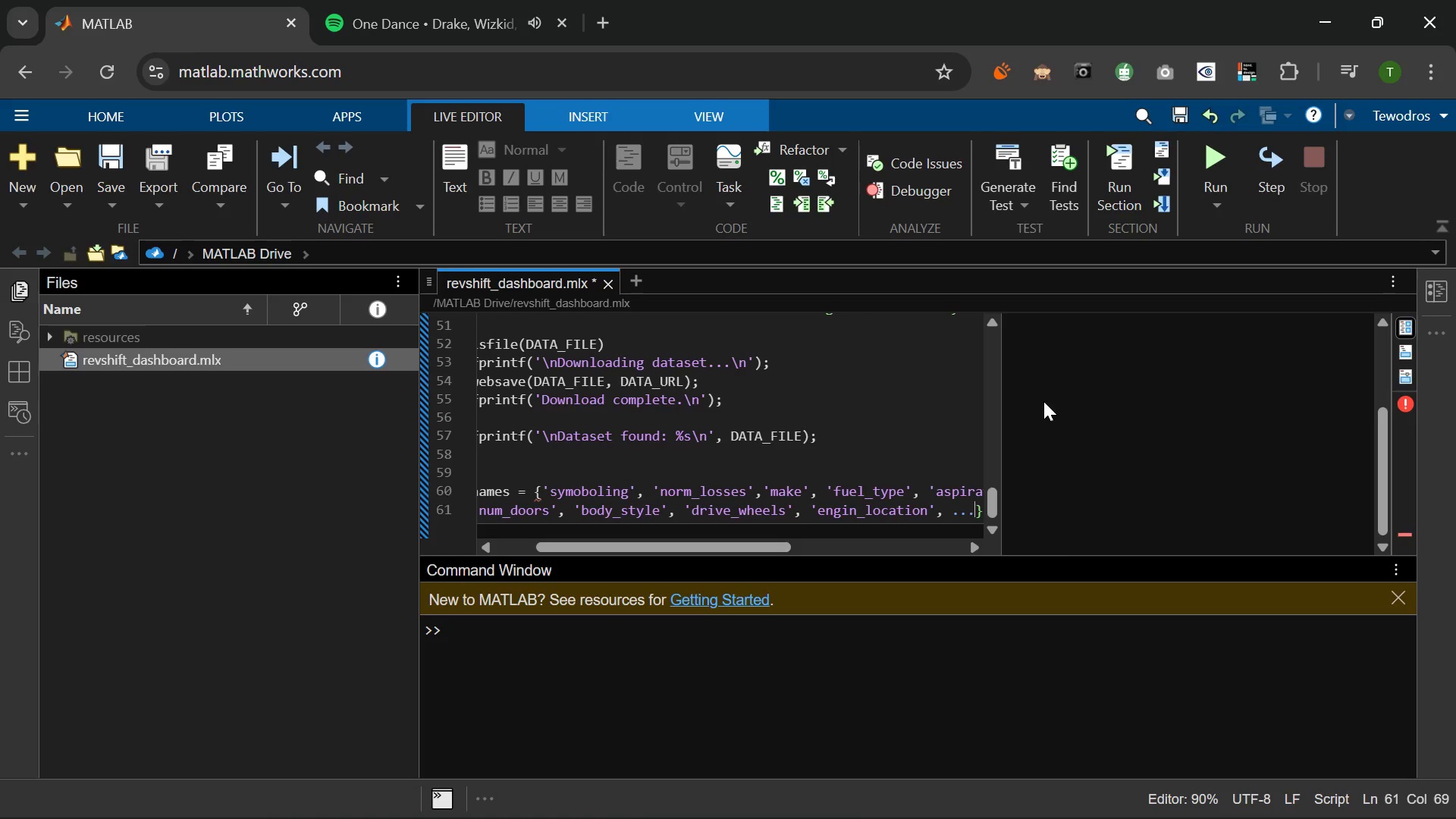 
key(Enter)
 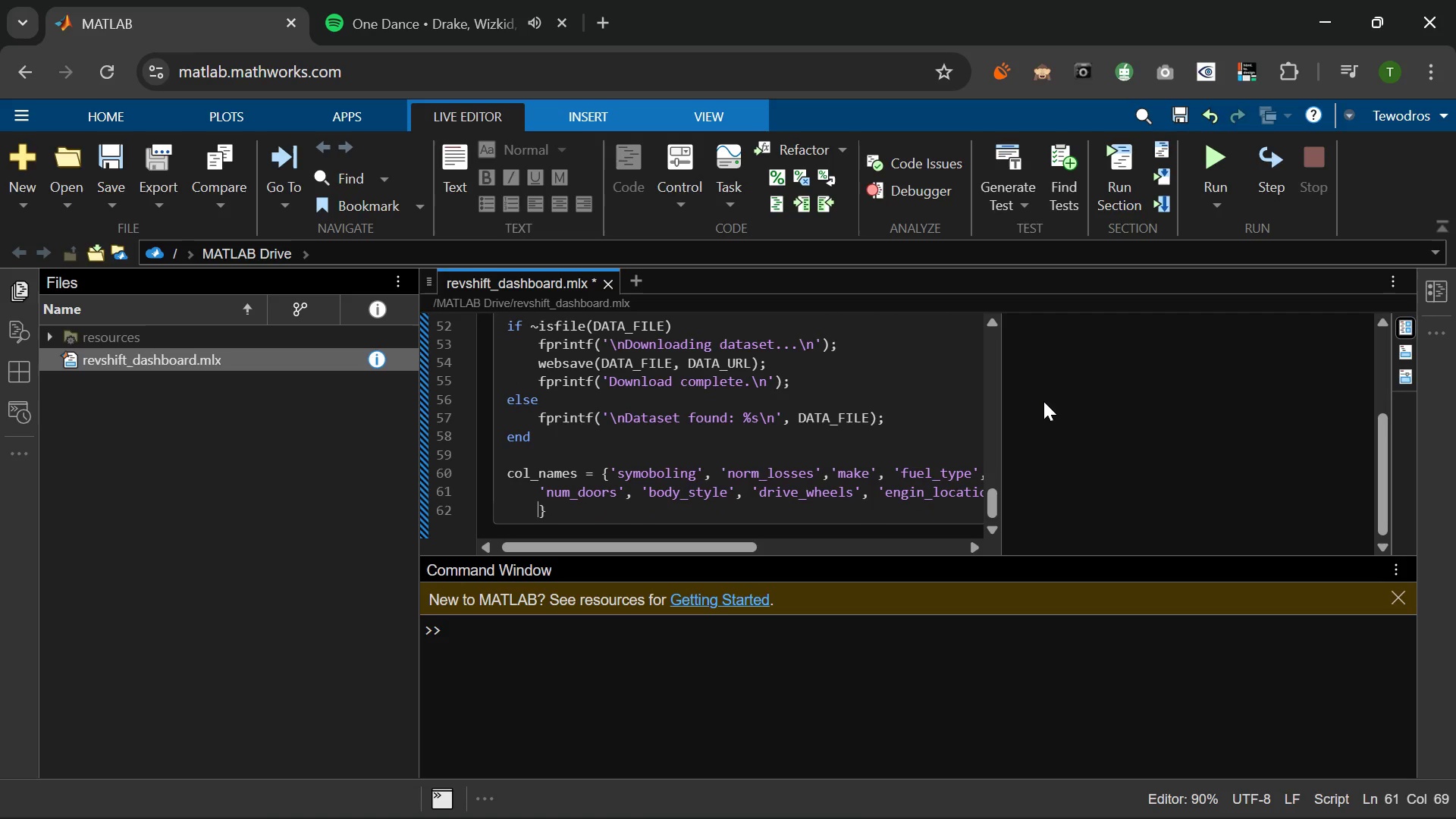 
type('wheel-base)
 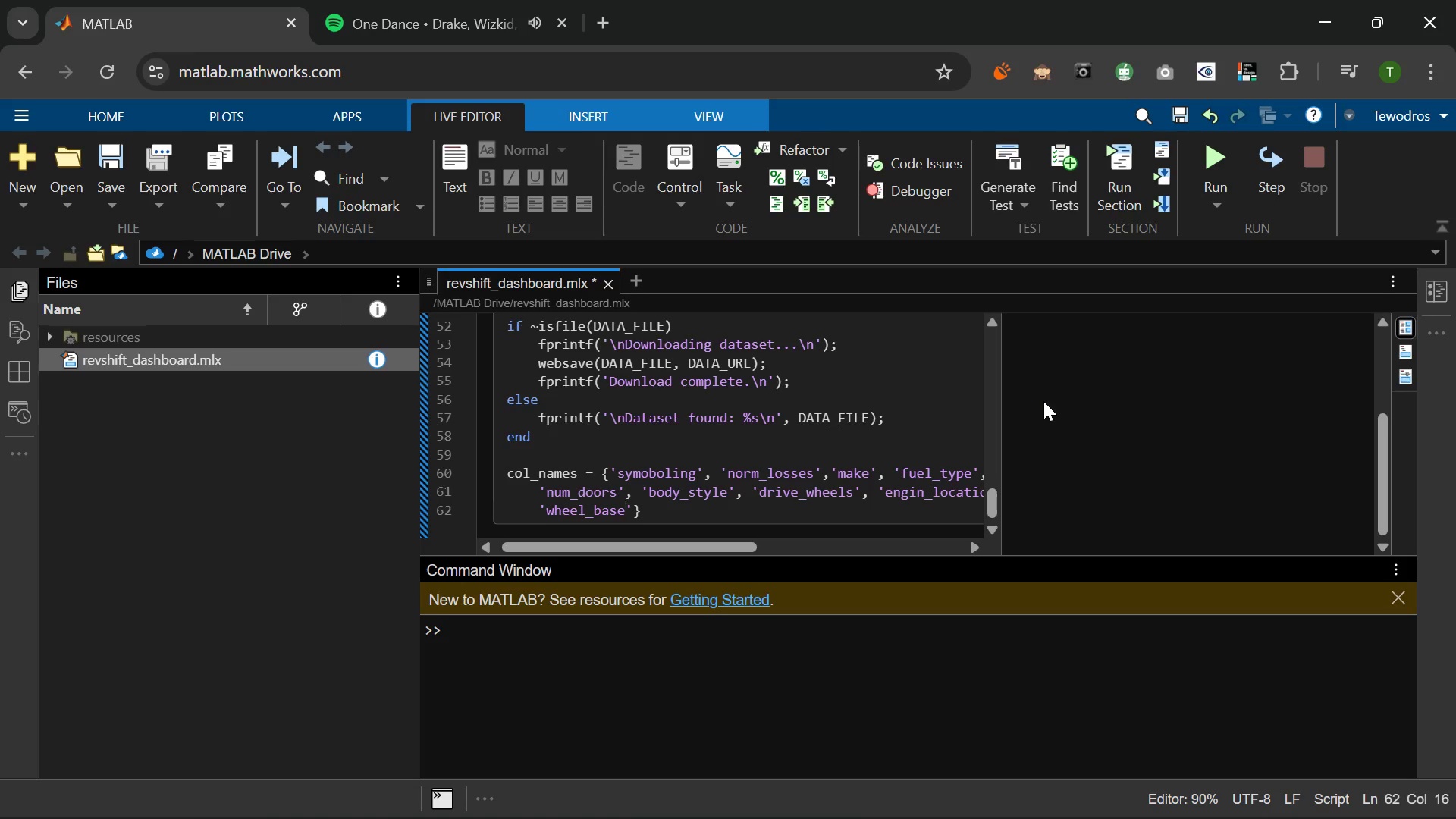 
key(ArrowRight)
 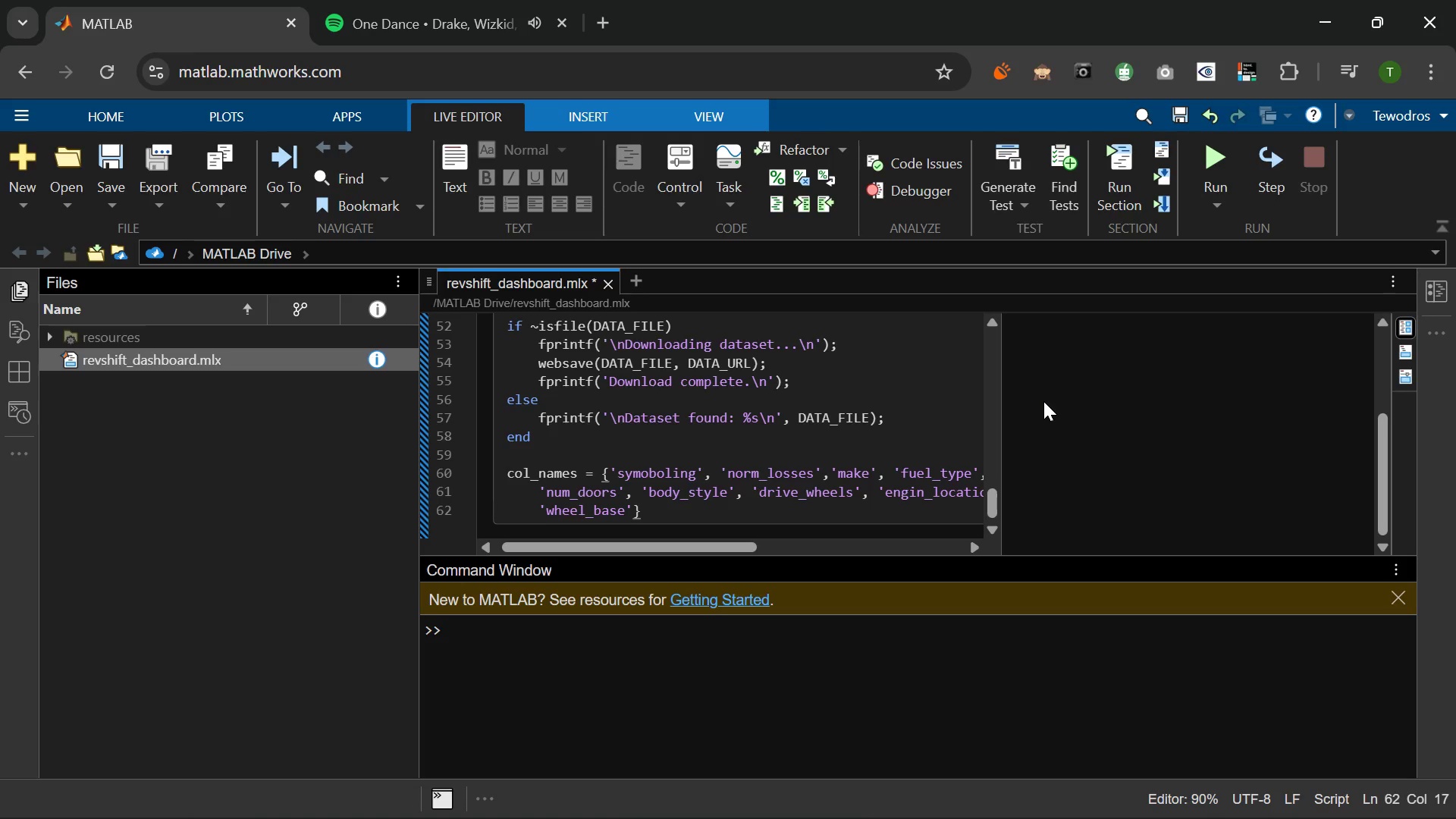 
type(, 'length)
 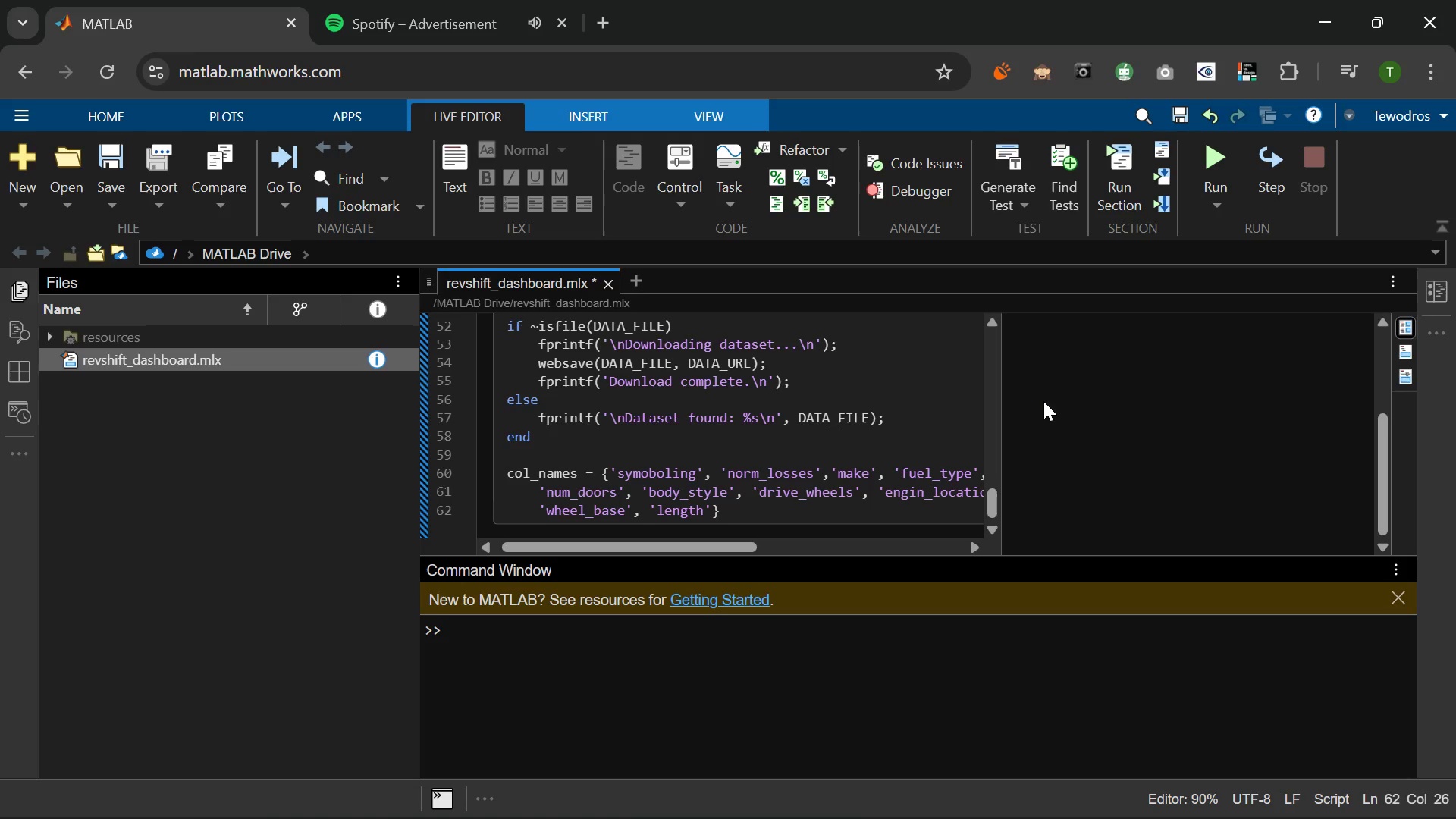 
wait(6.09)
 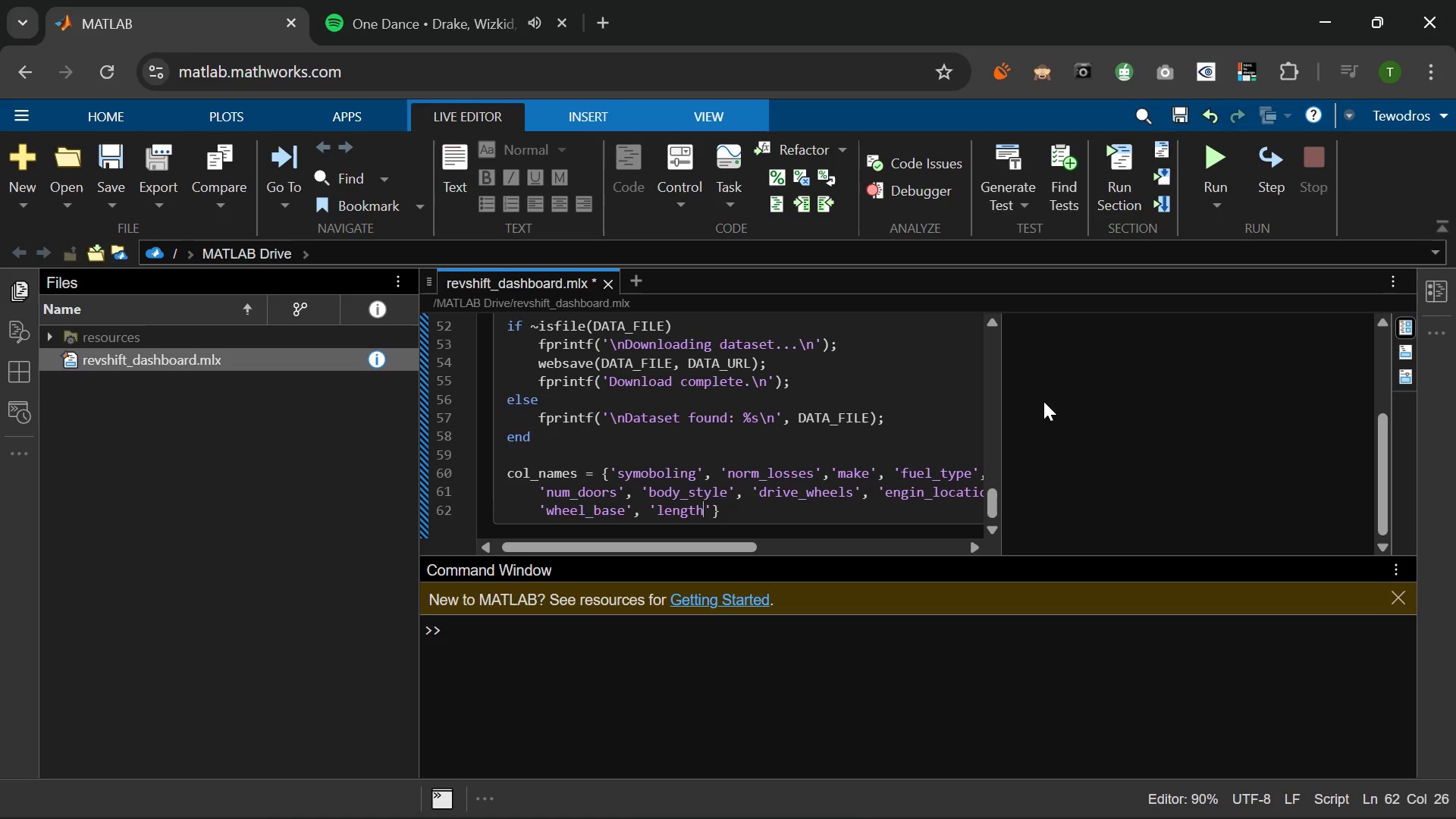 
key(ArrowRight)
 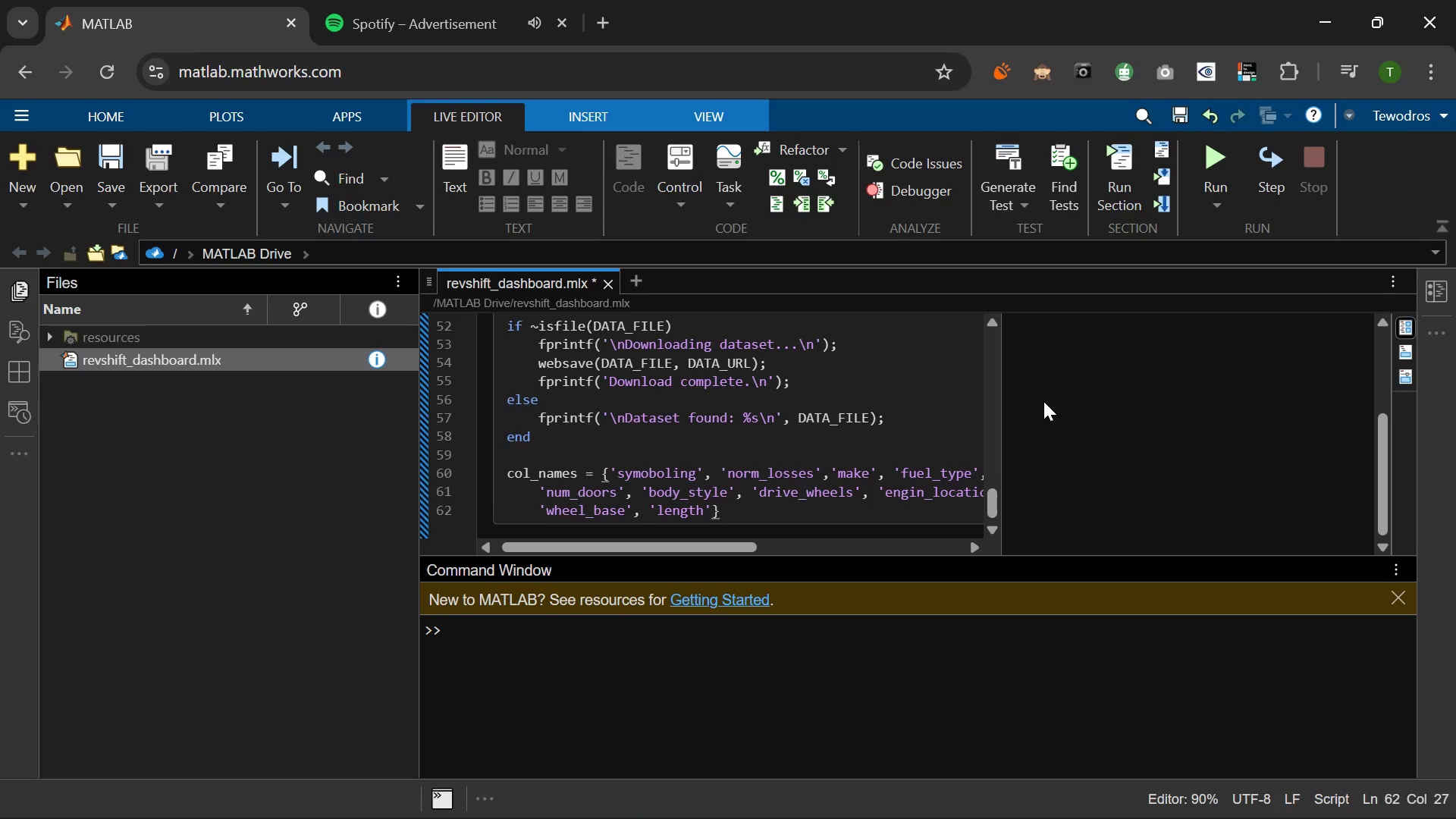 
type(, width')
 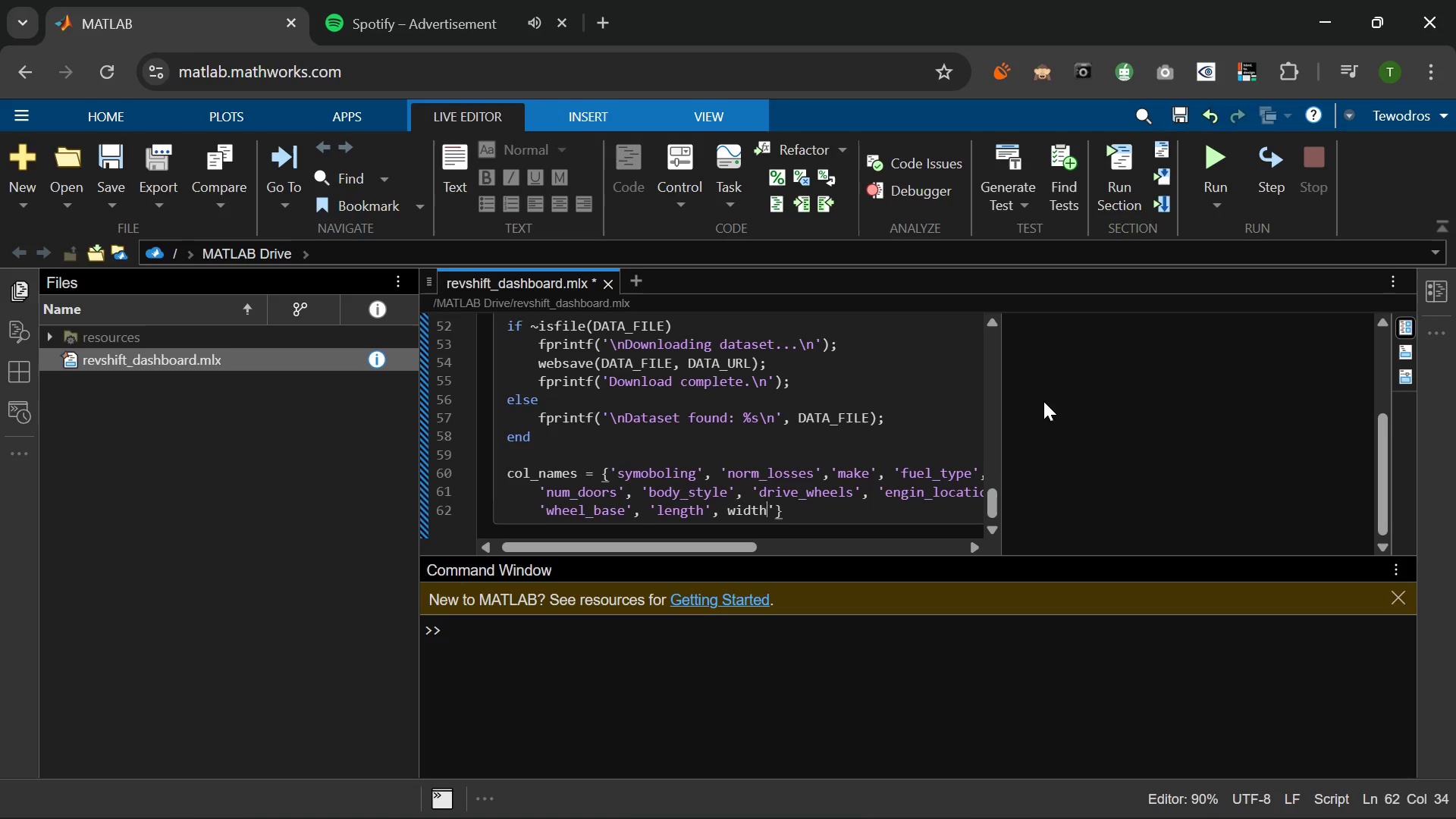 
hold_key(key=ArrowLeft, duration=0.59)
 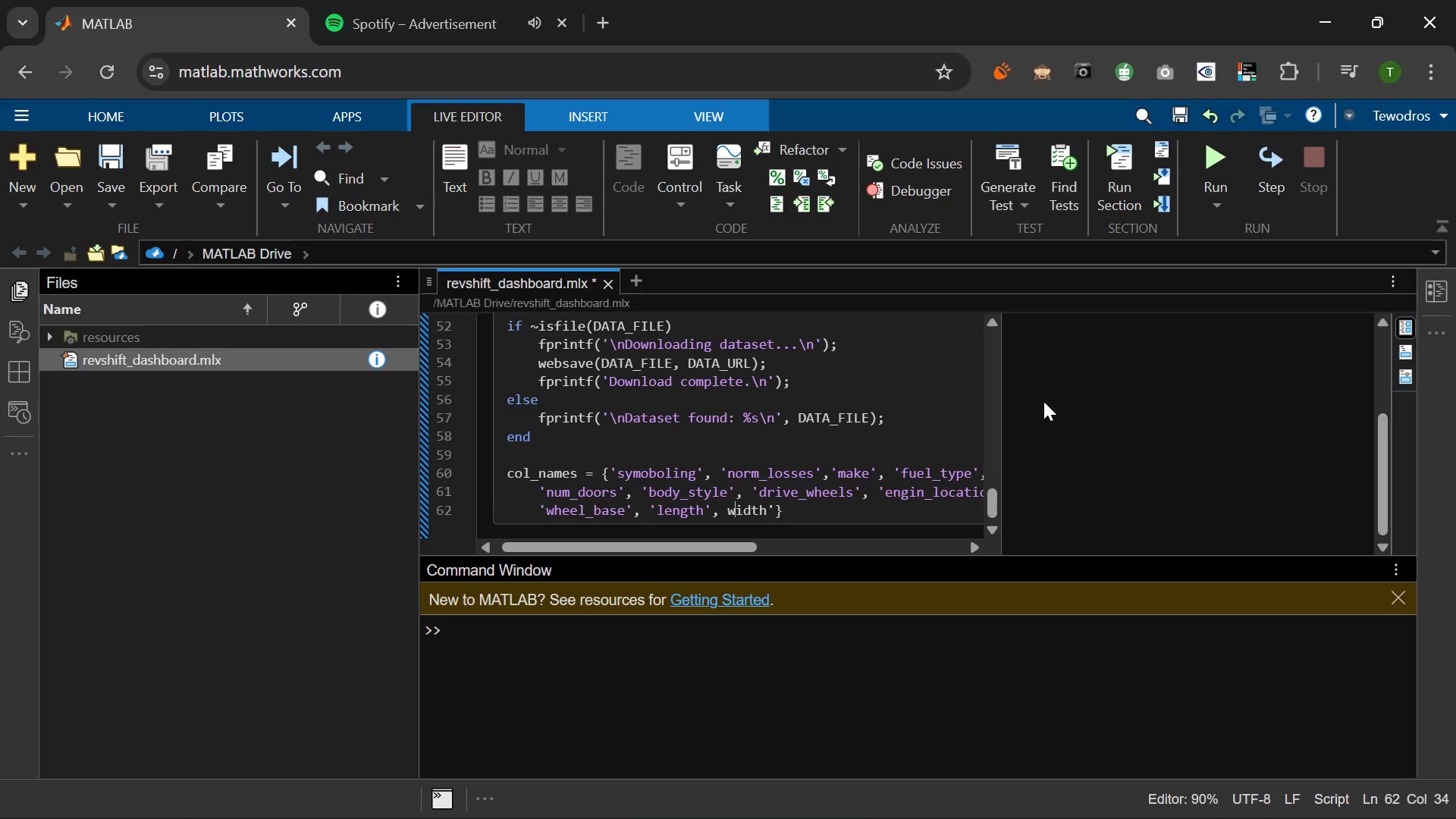 
key(ArrowLeft)
 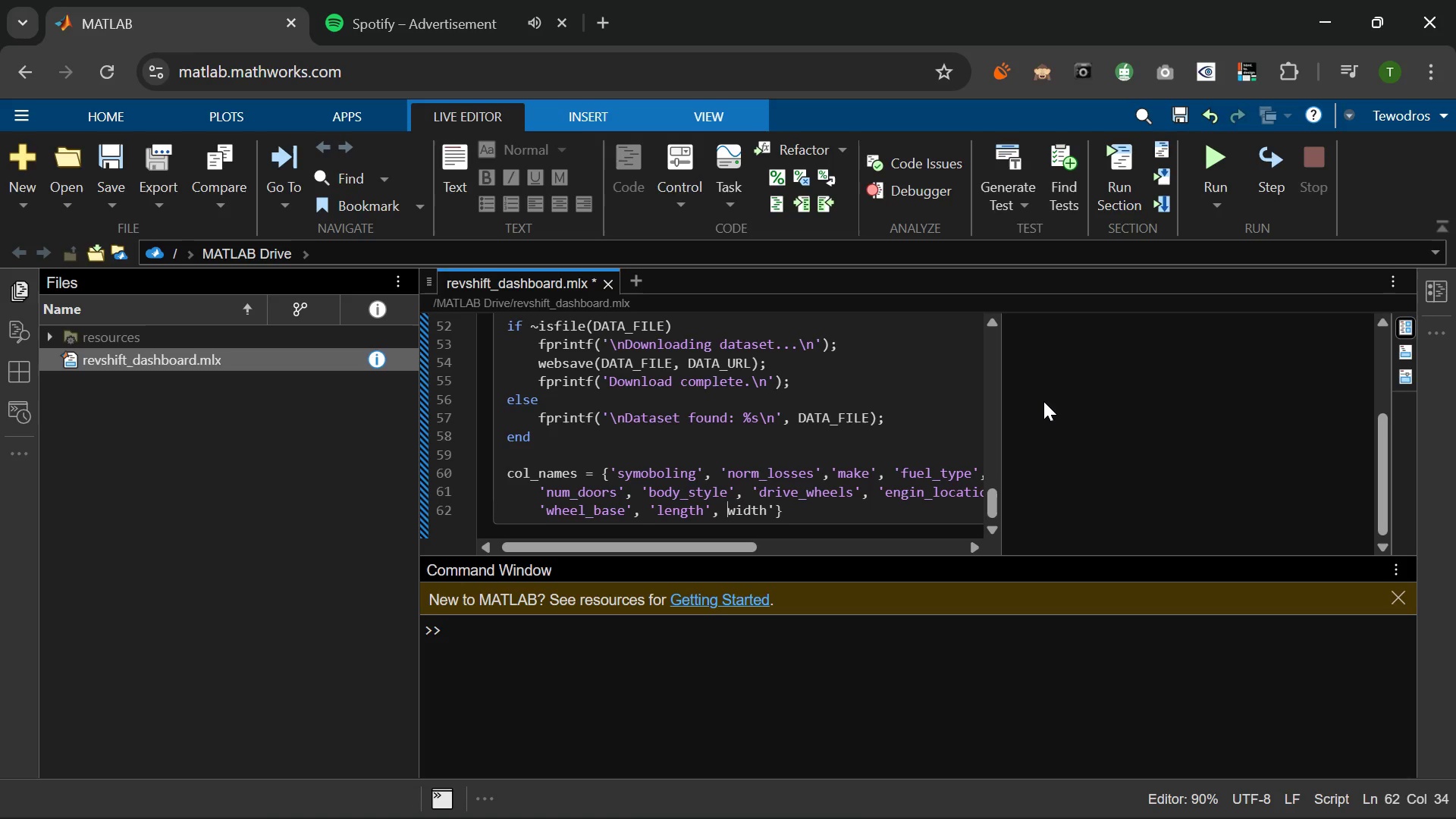 
key(ArrowLeft)
 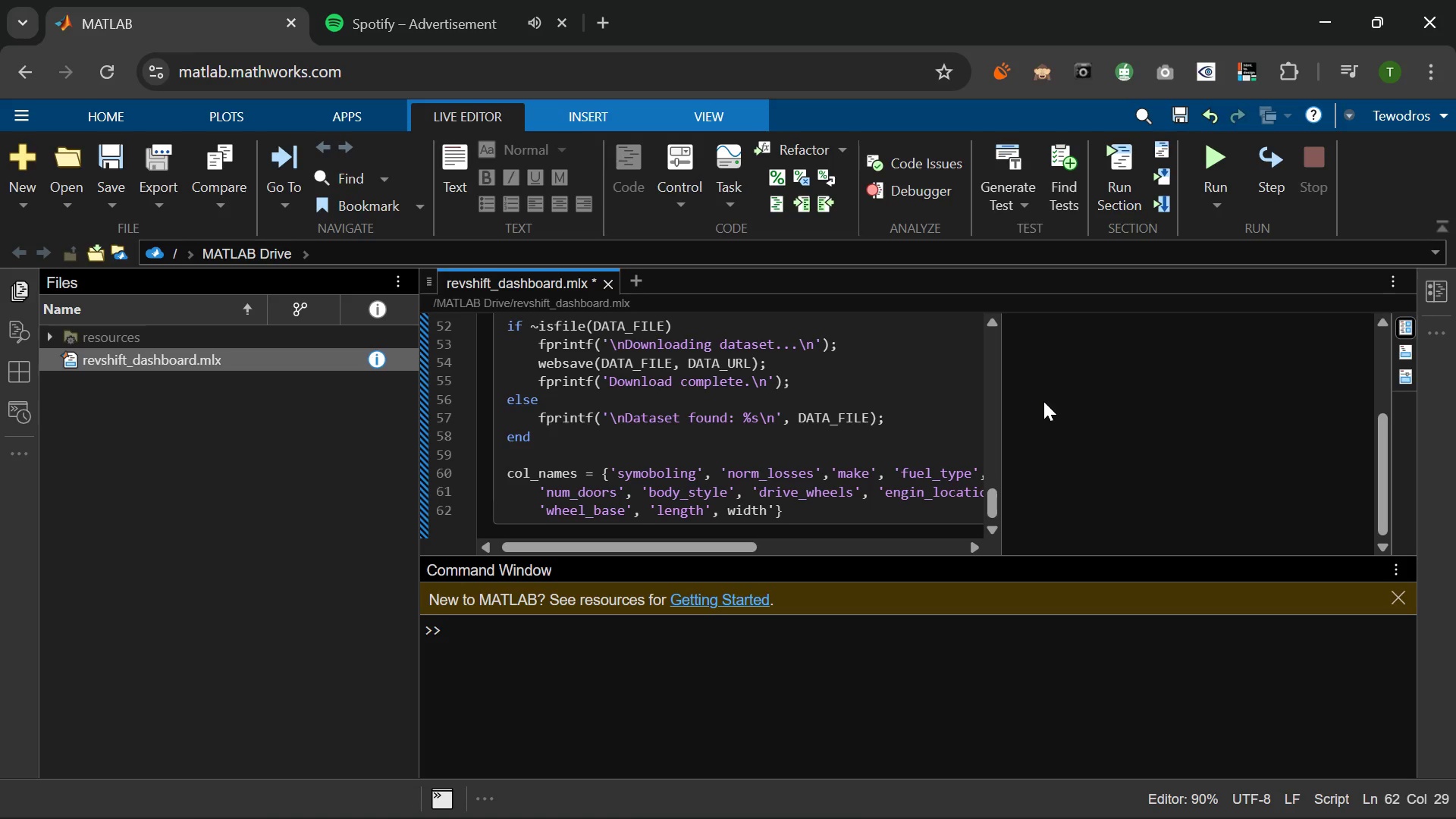 
key(Quote)
 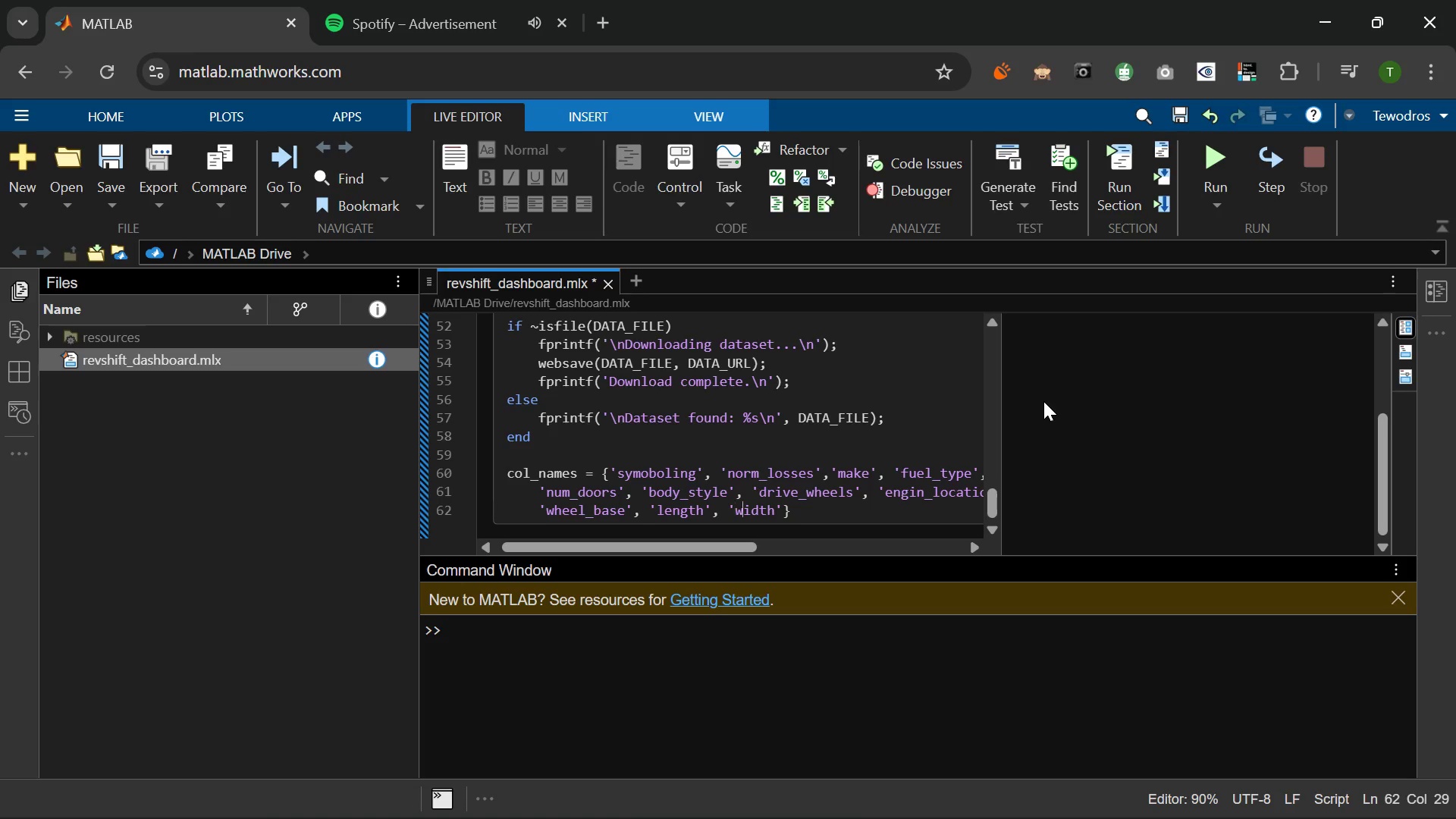 
key(ArrowRight)
 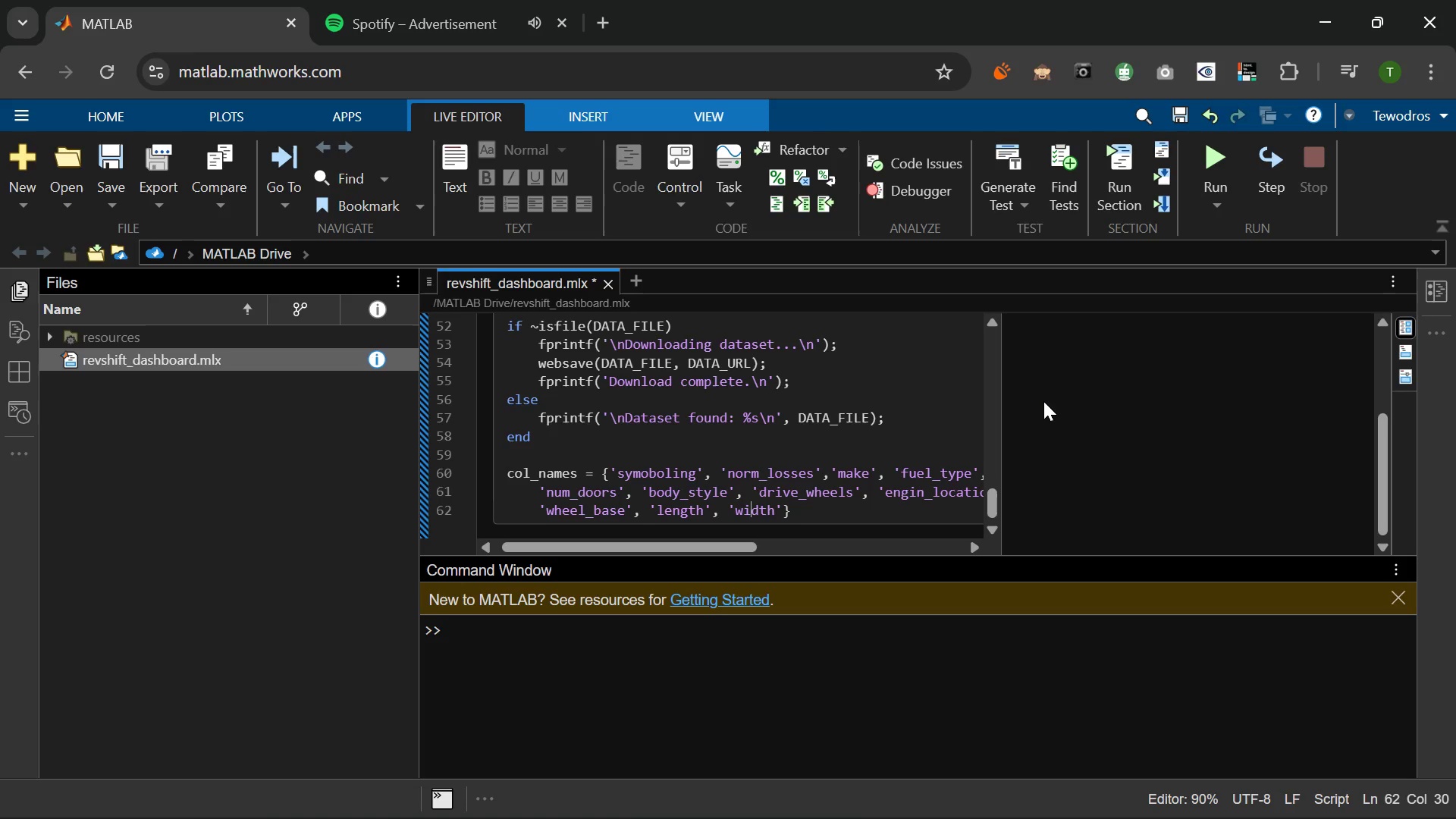 
key(ArrowRight)
 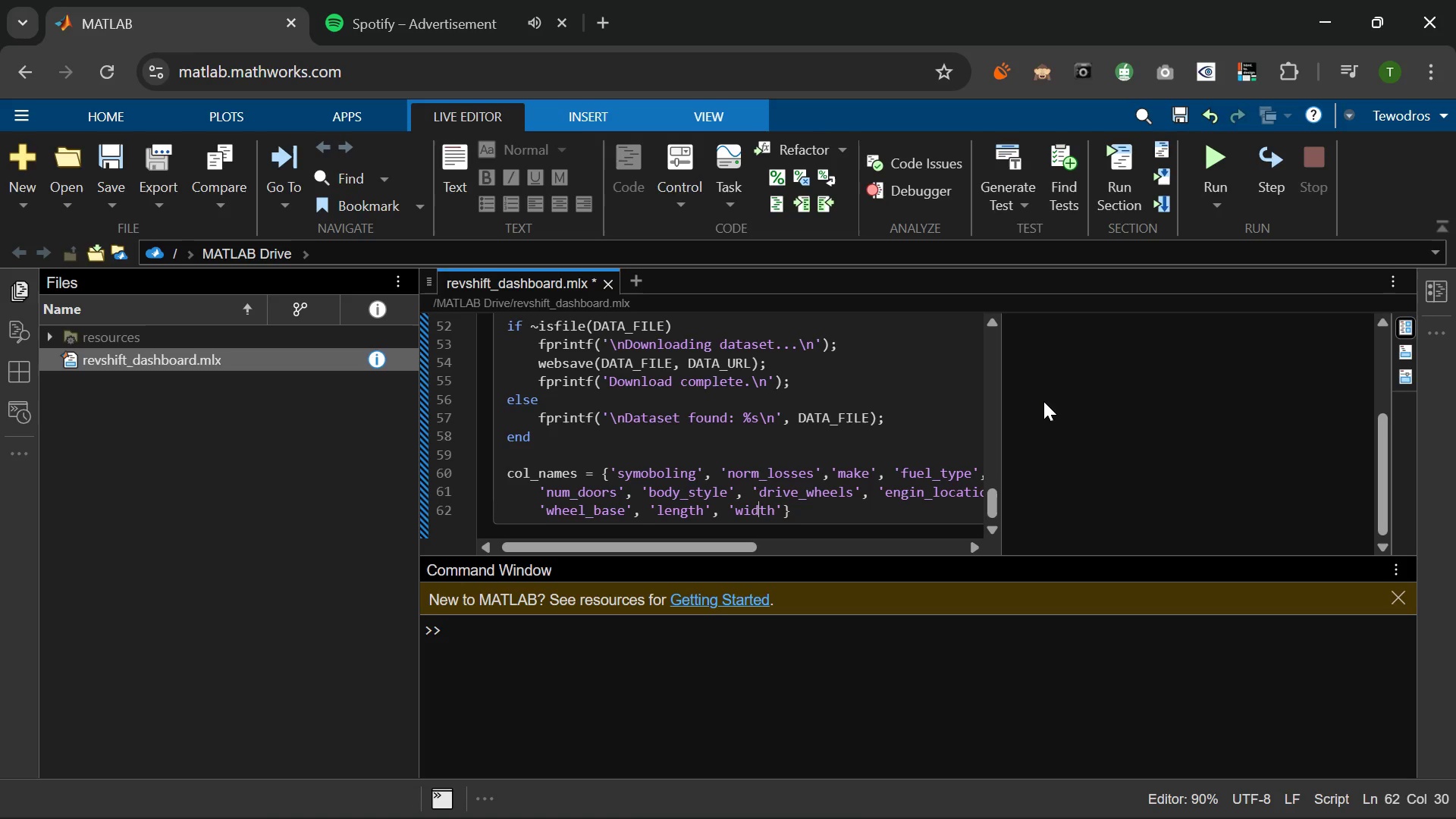 
key(ArrowRight)
 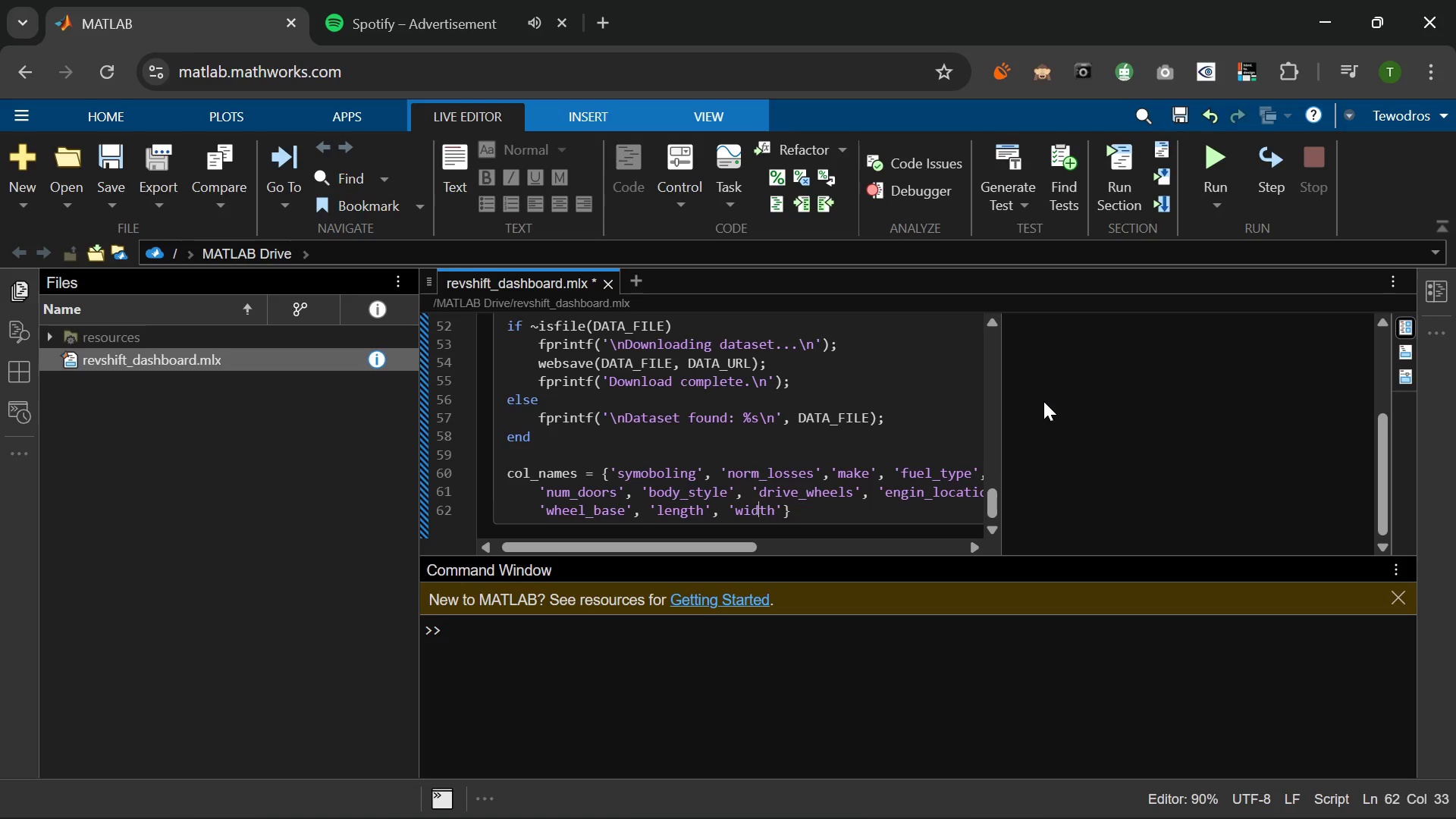 
key(ArrowRight)
 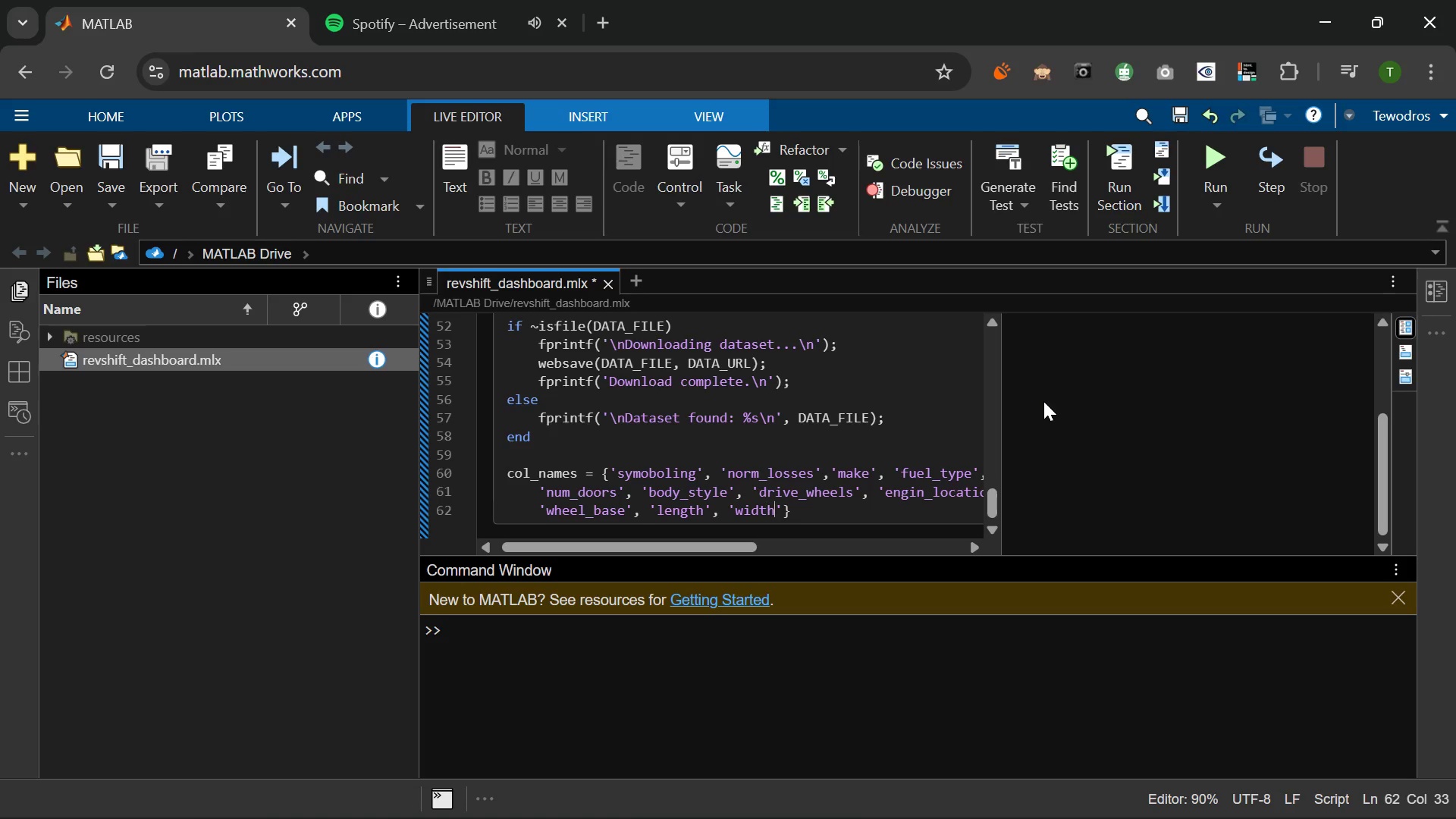 
key(ArrowRight)
 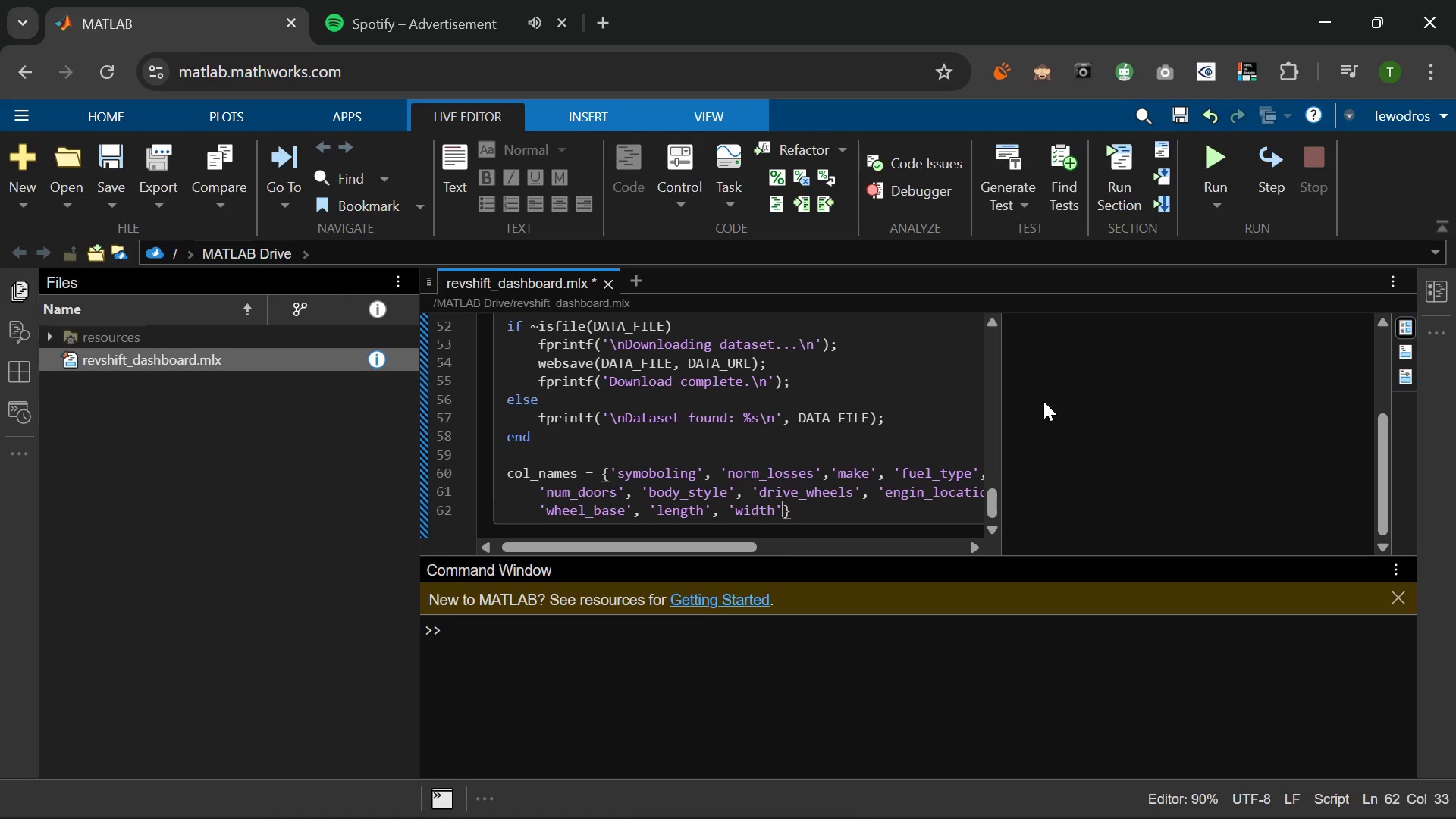 
key(ArrowRight)
 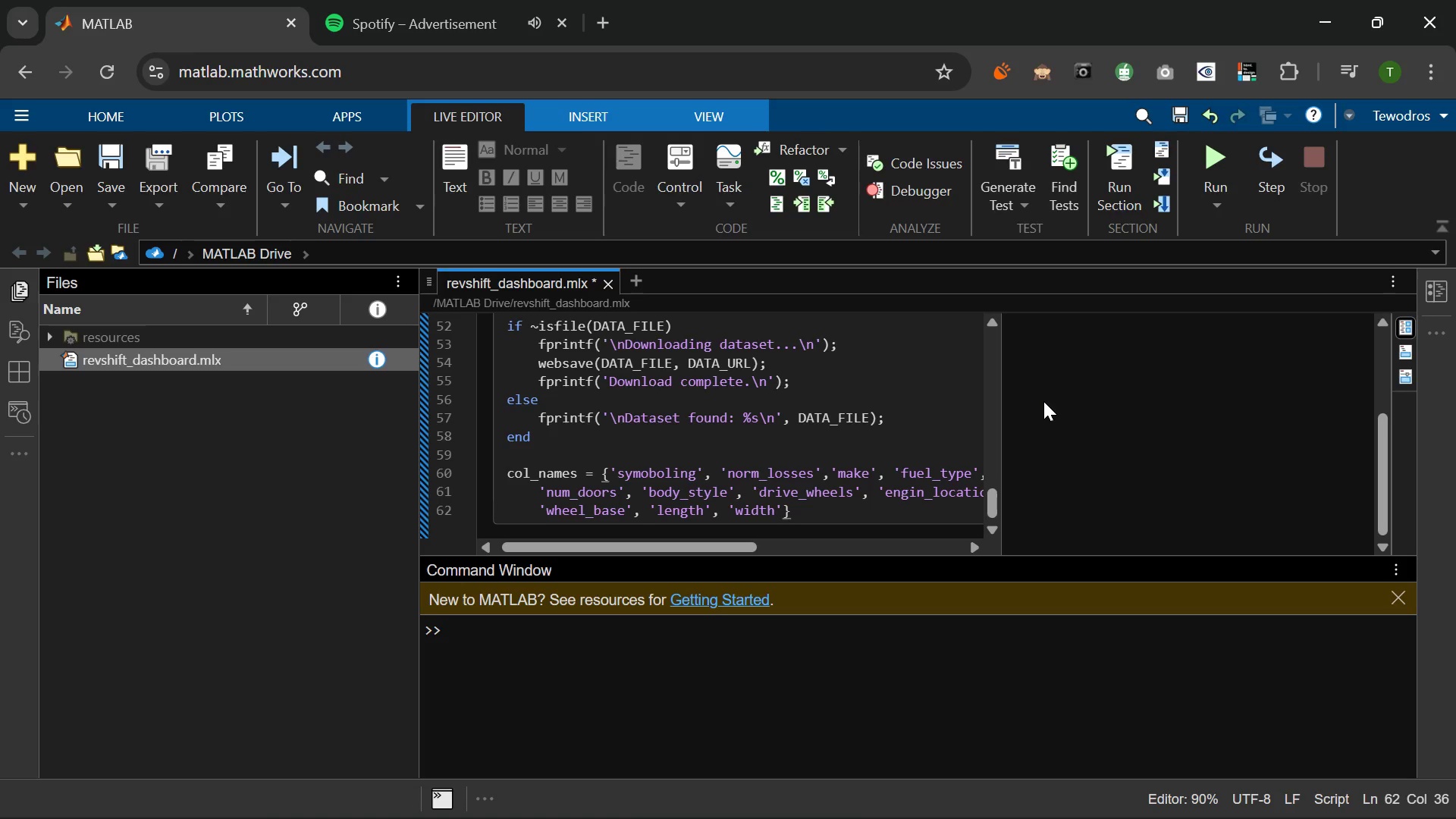 
type(, 'hi)
key(Backspace)
type(eight)
 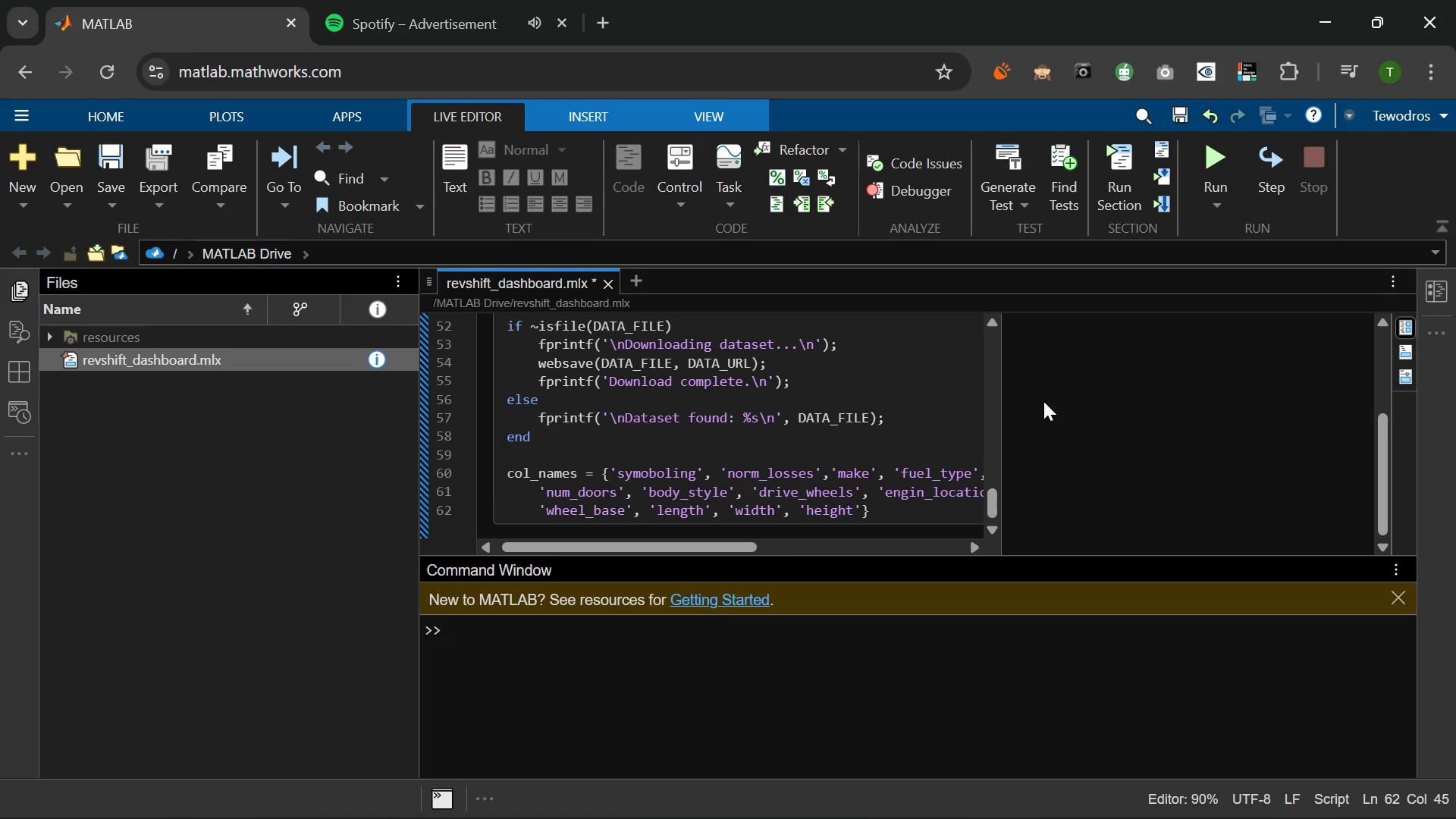 
key(ArrowRight)
 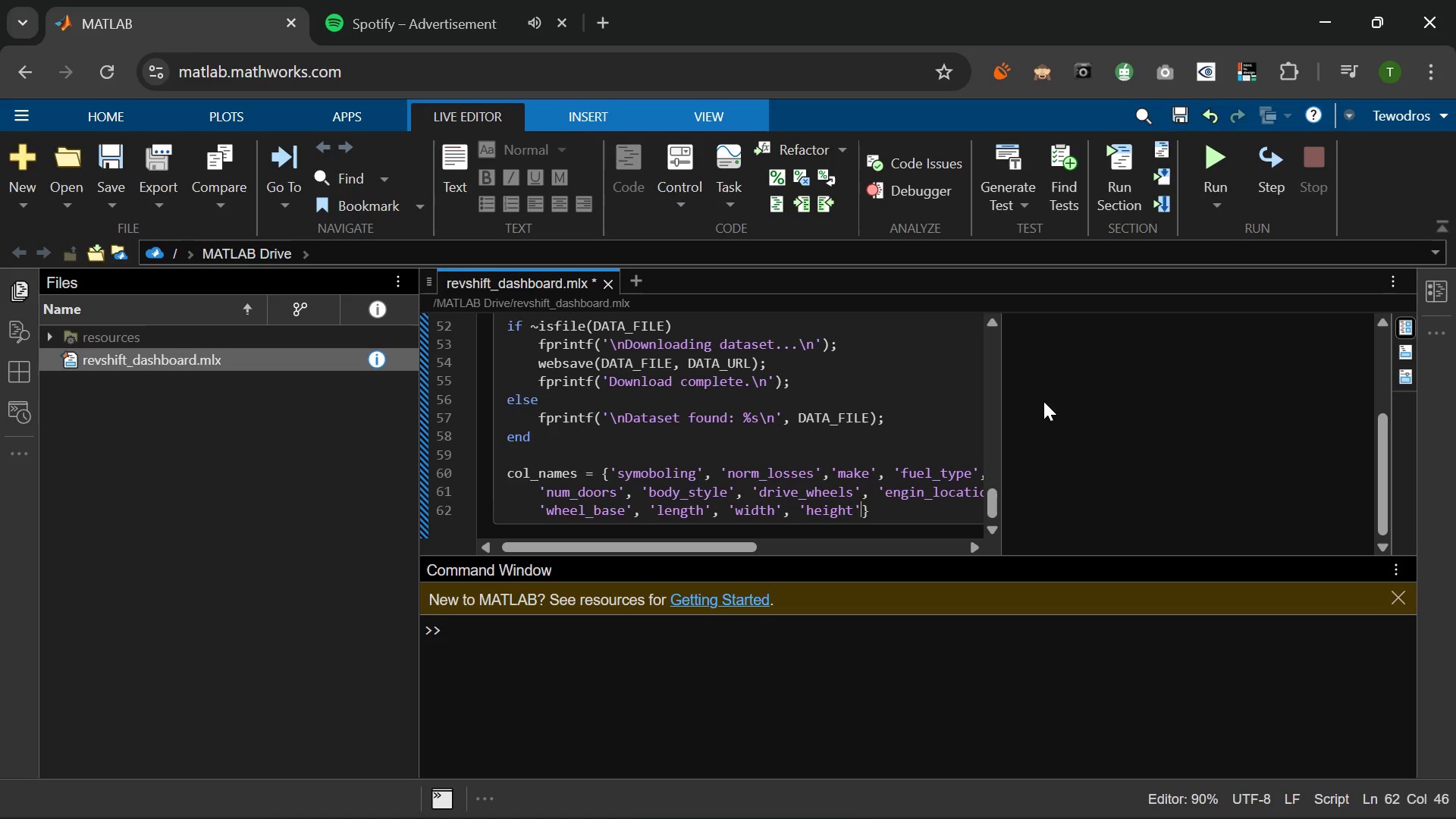 
type(, 'curb_weight)
 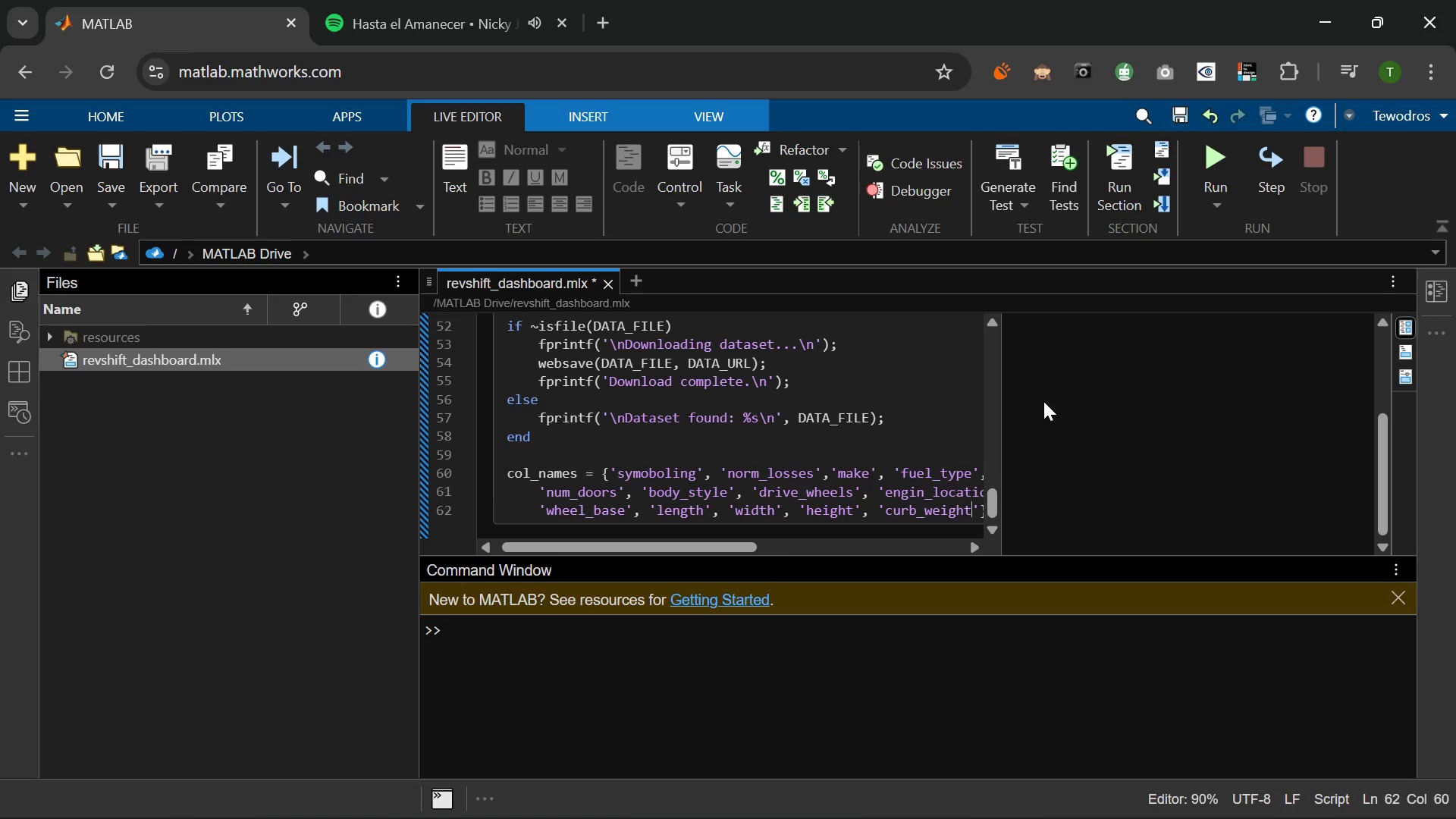 
key(ArrowRight)
 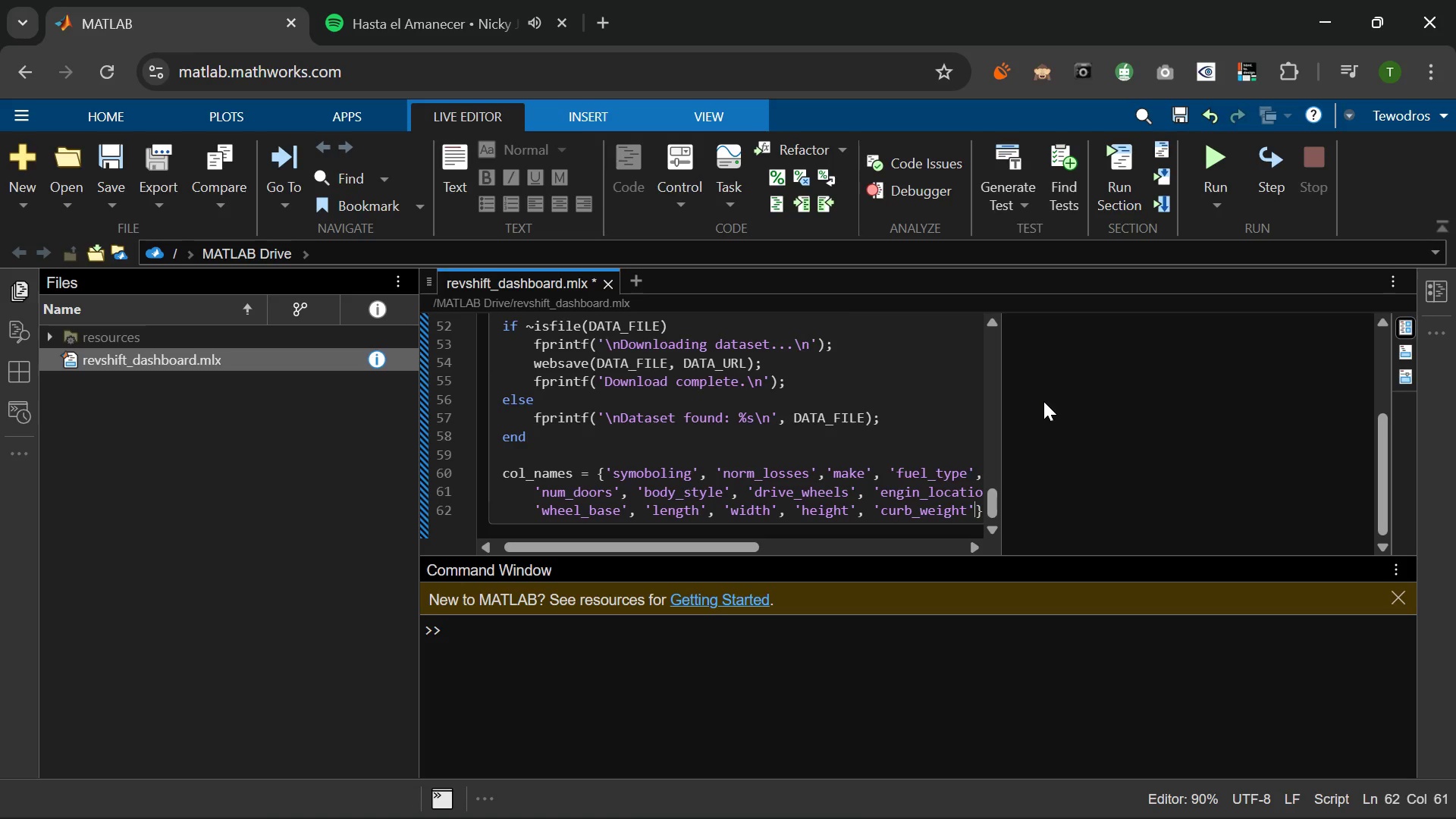 
key(Comma)
 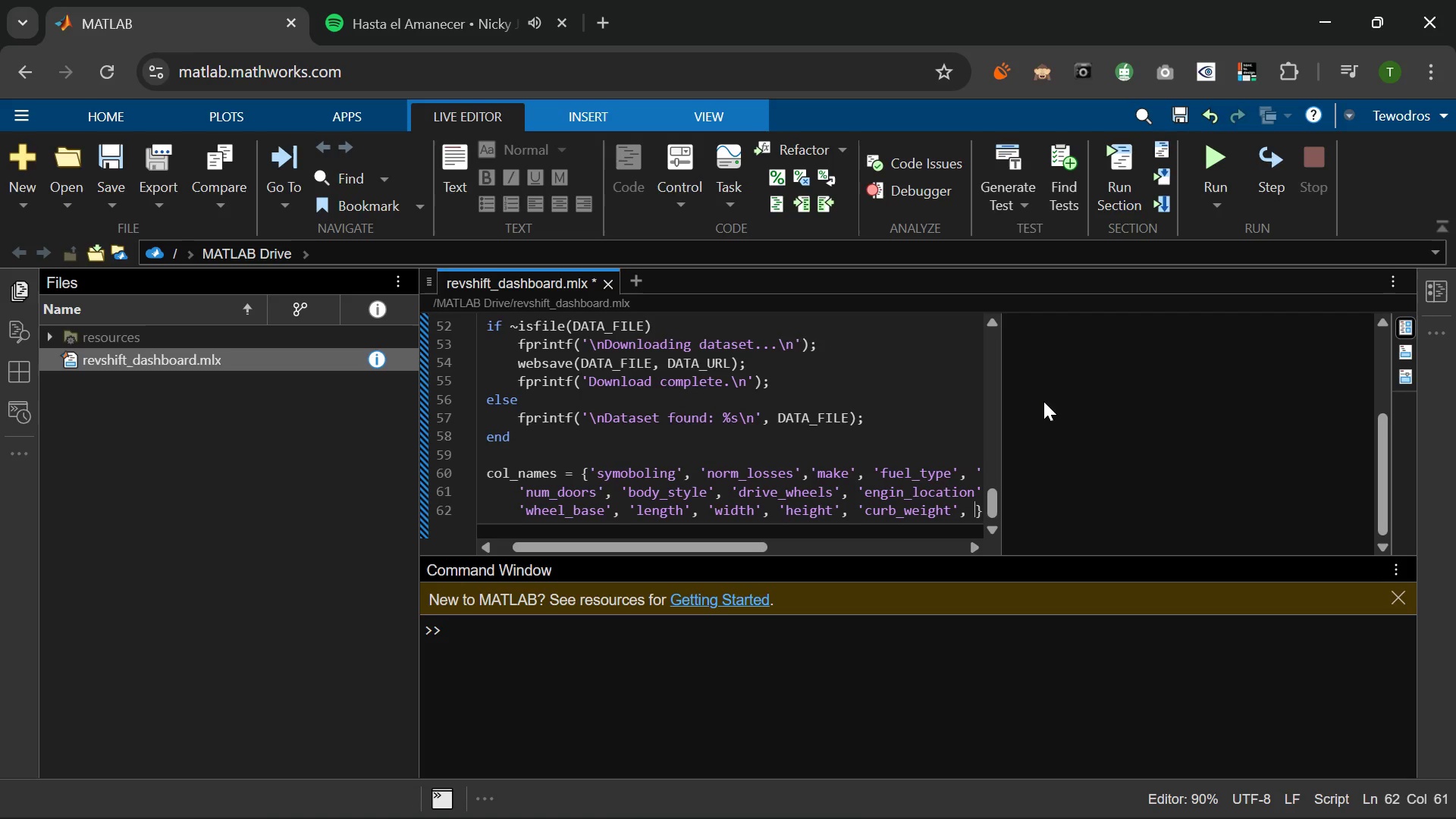 
key(Space)
 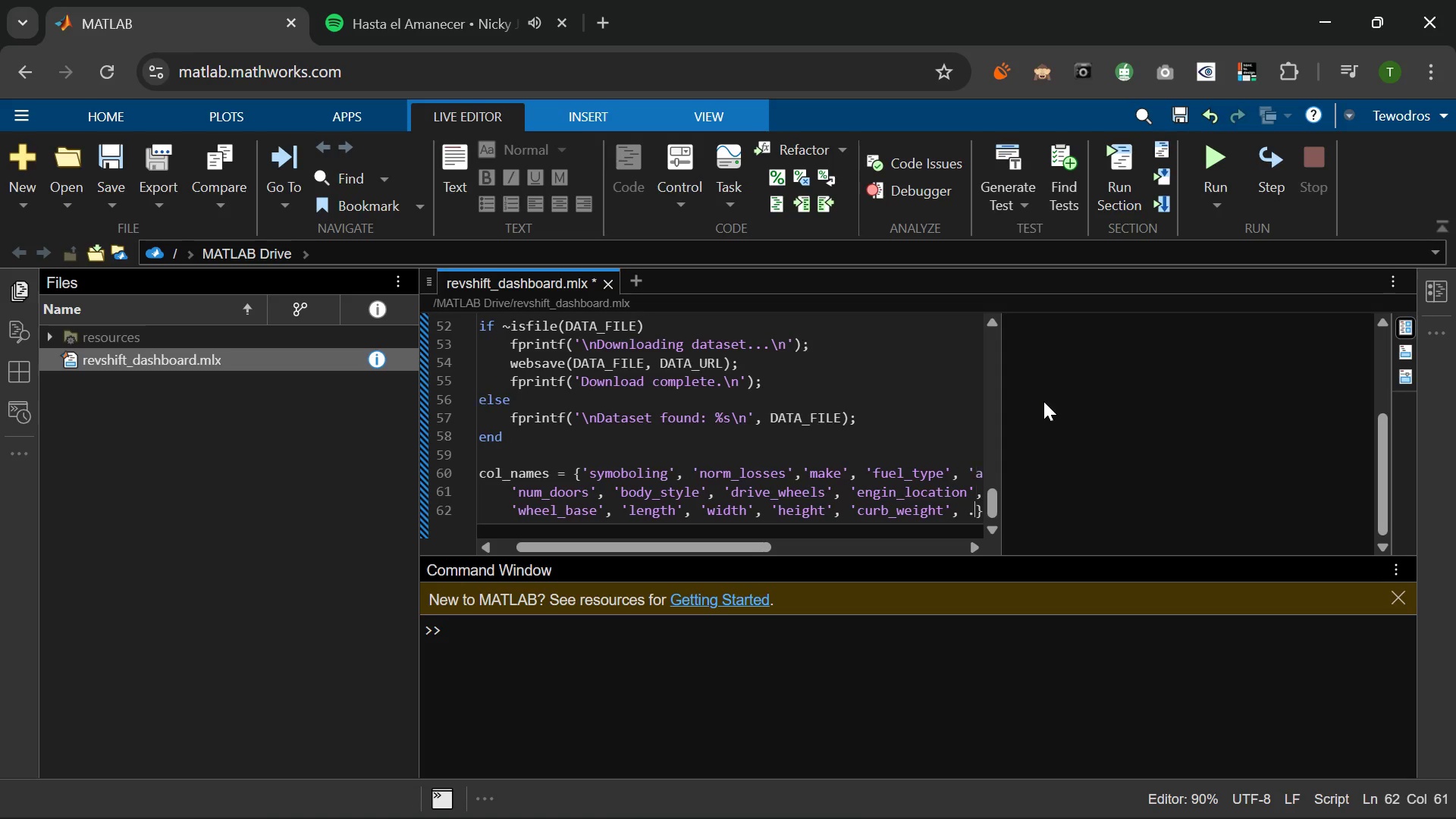 
key(Period)
 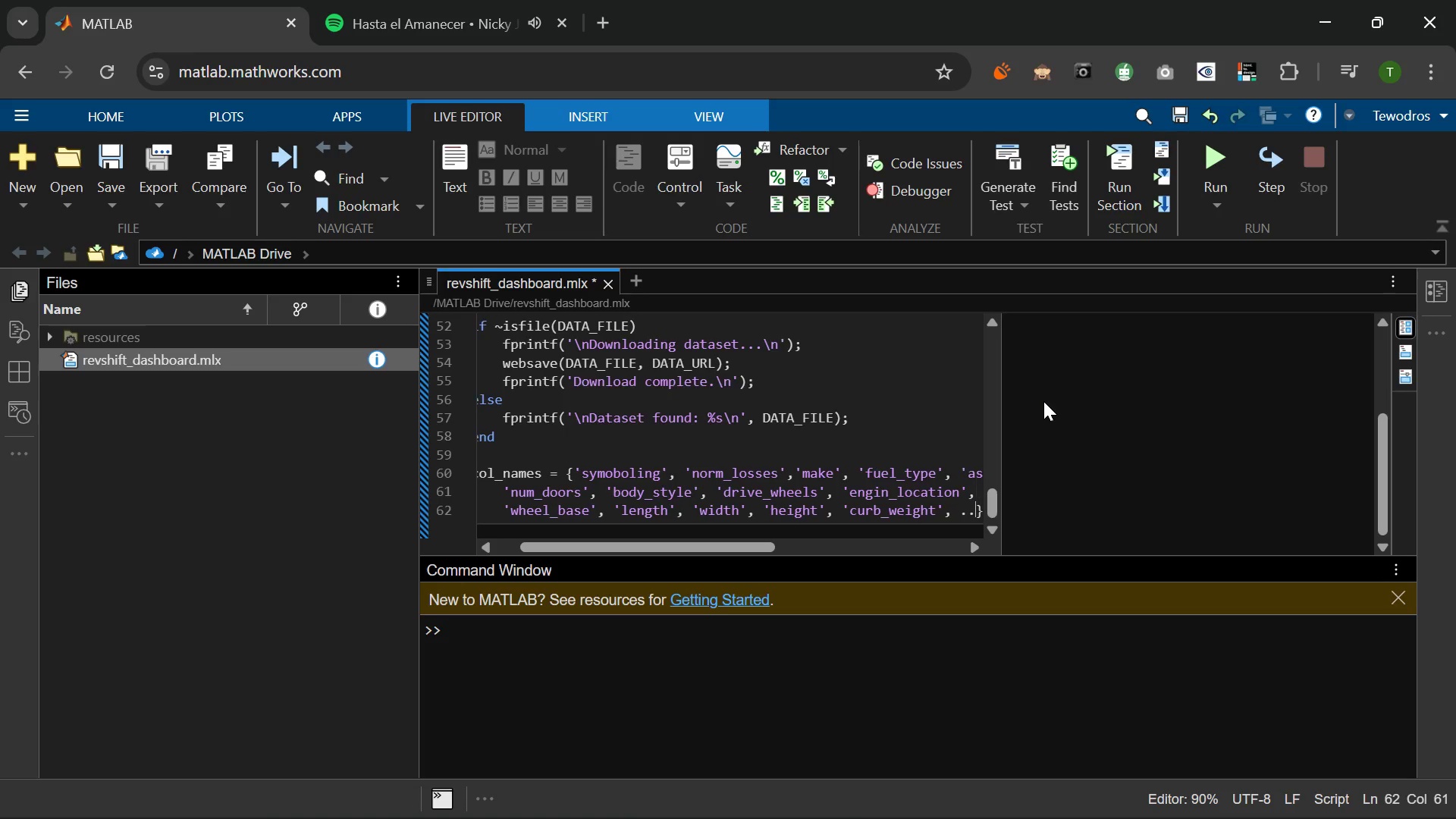 
key(Period)
 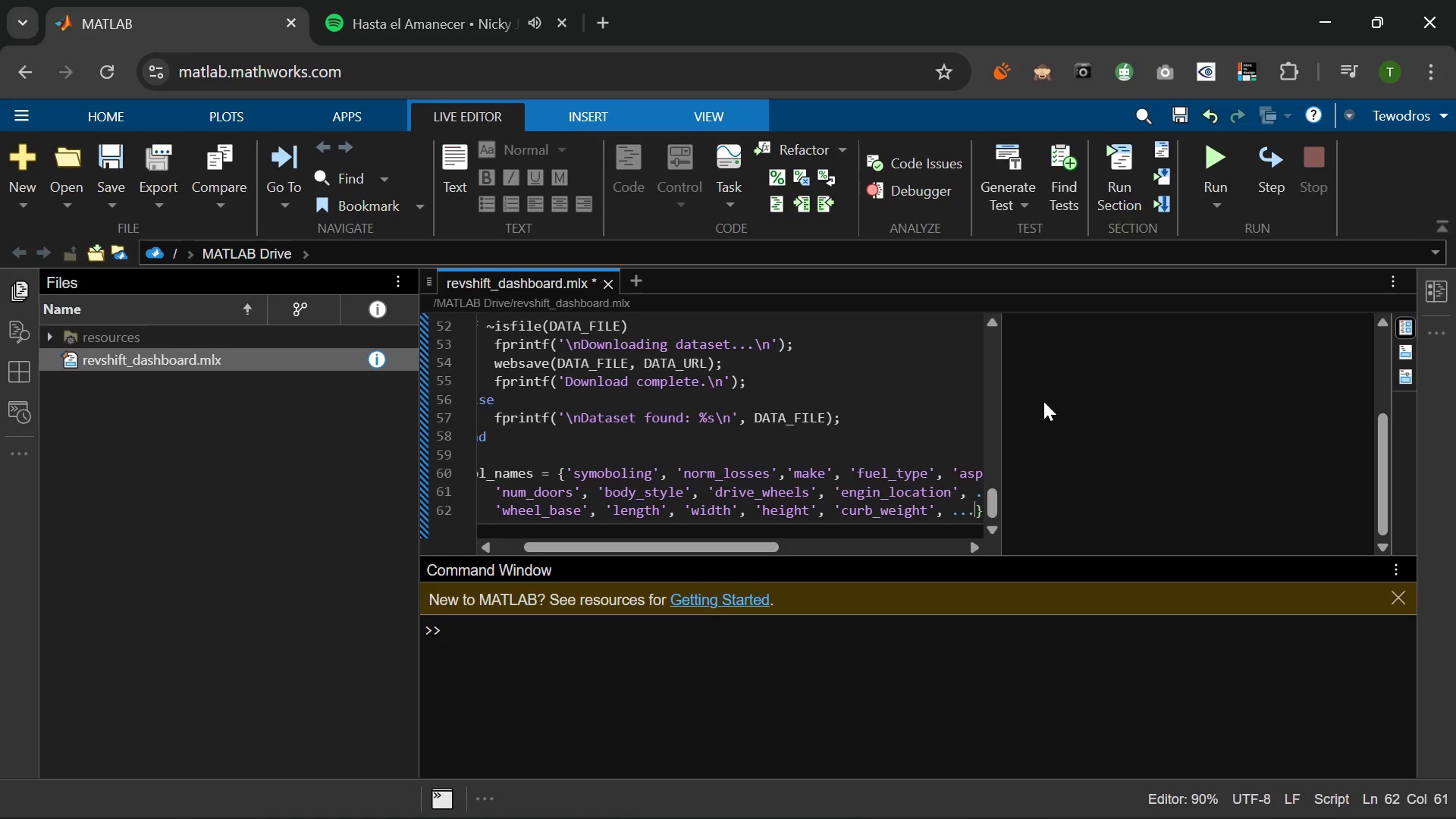 
key(Period)
 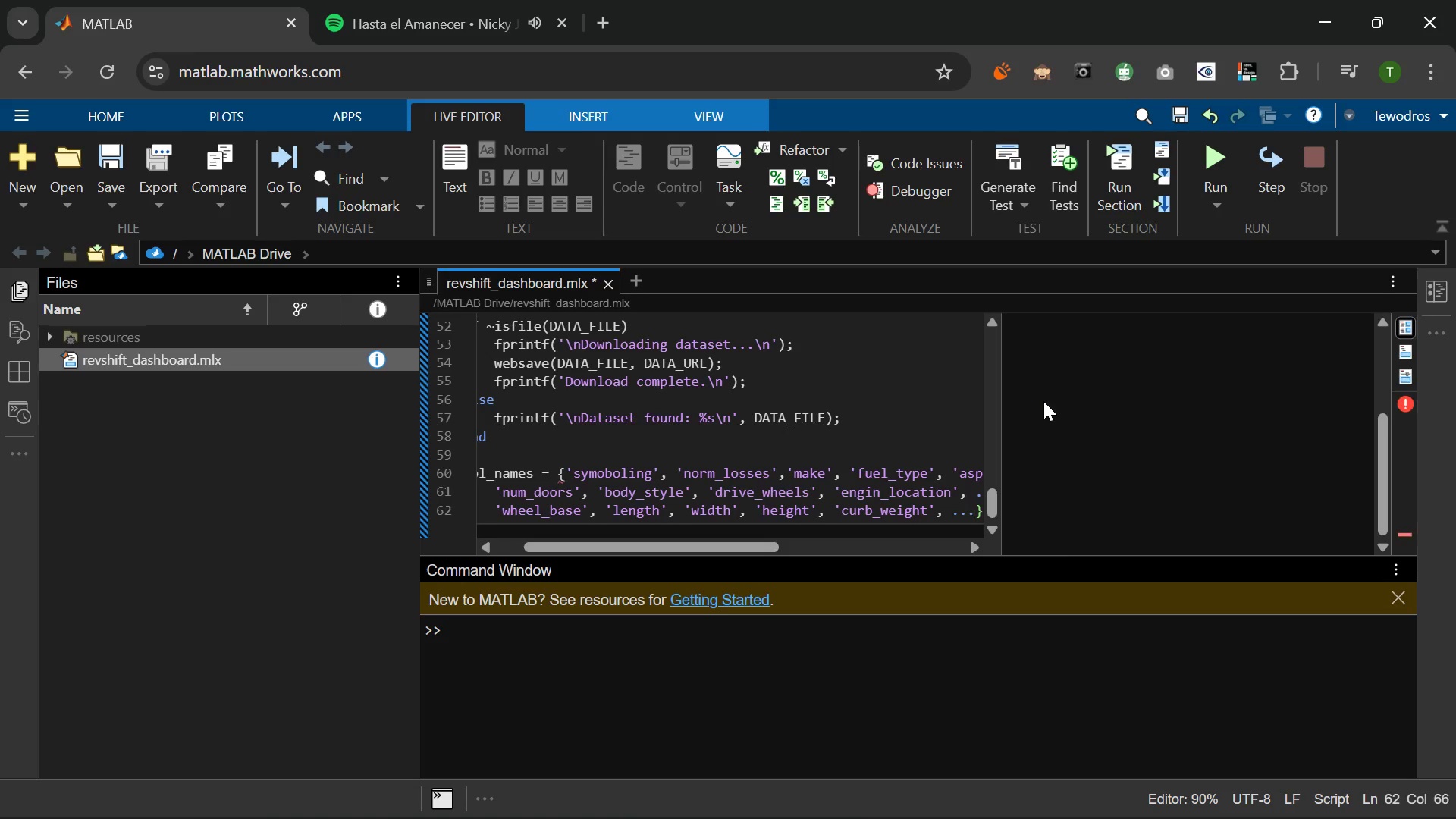 
key(Enter)
 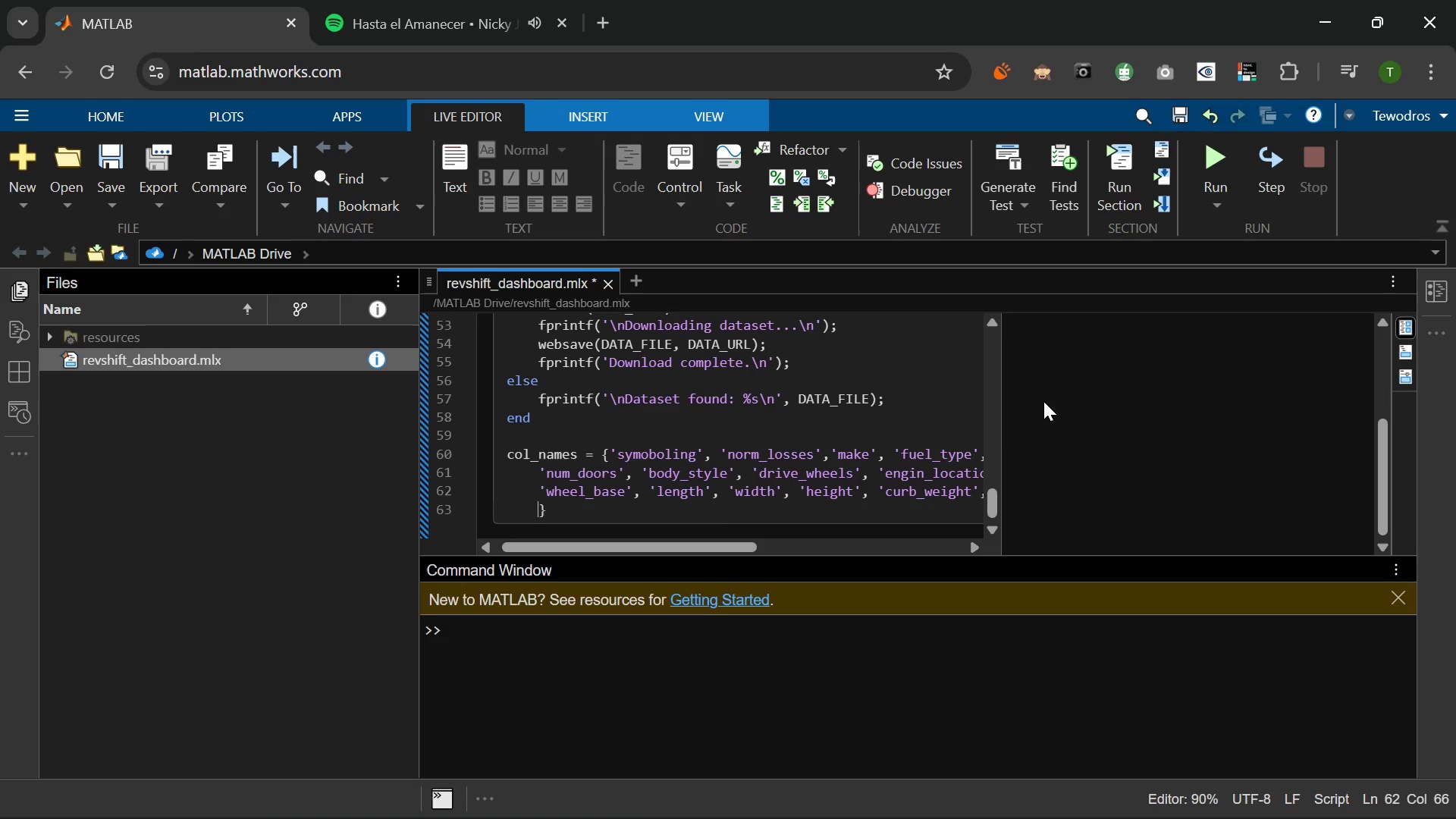 
type('end)
key(Backspace)
type(gine_type)
 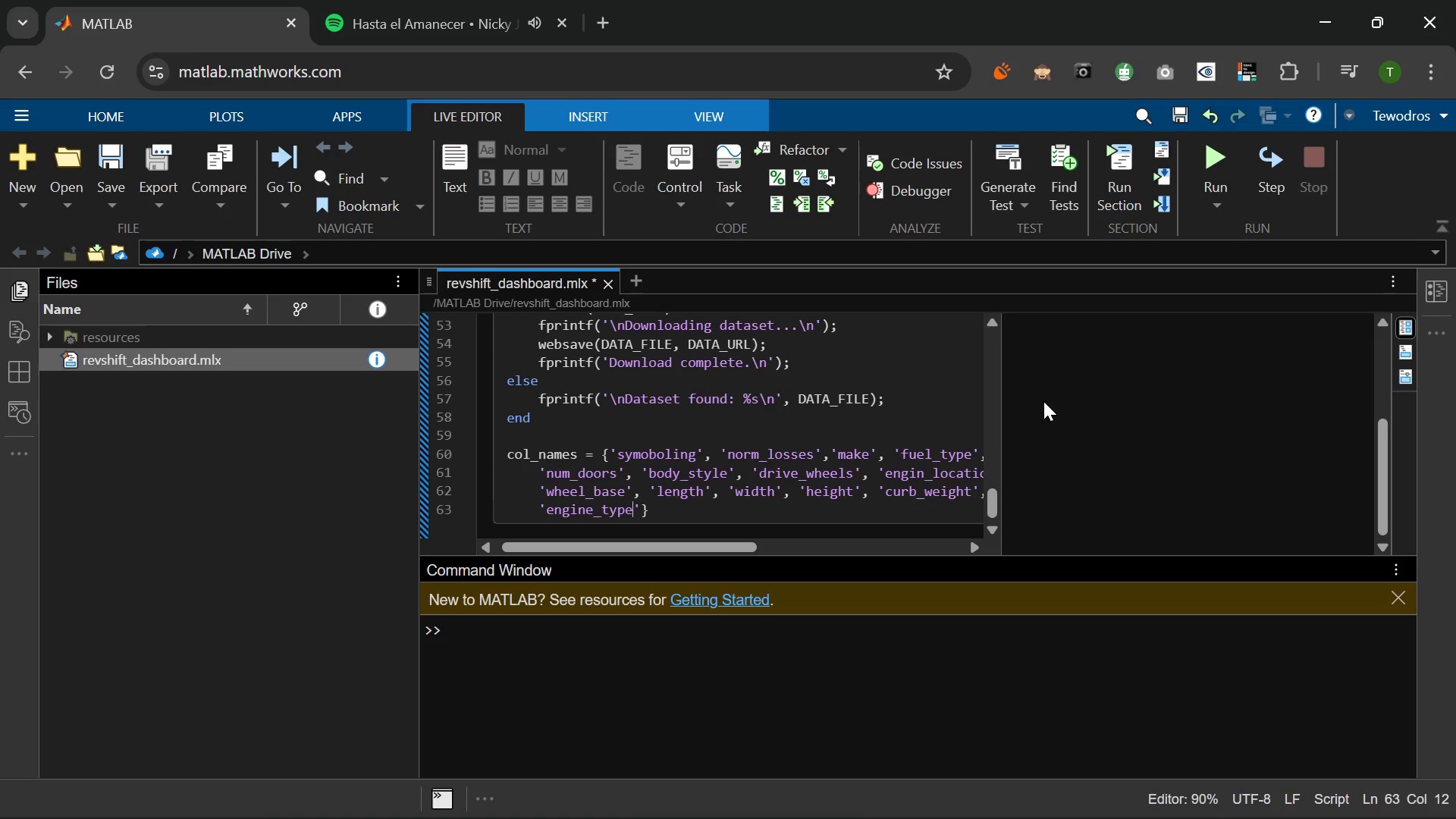 
key(ArrowRight)
 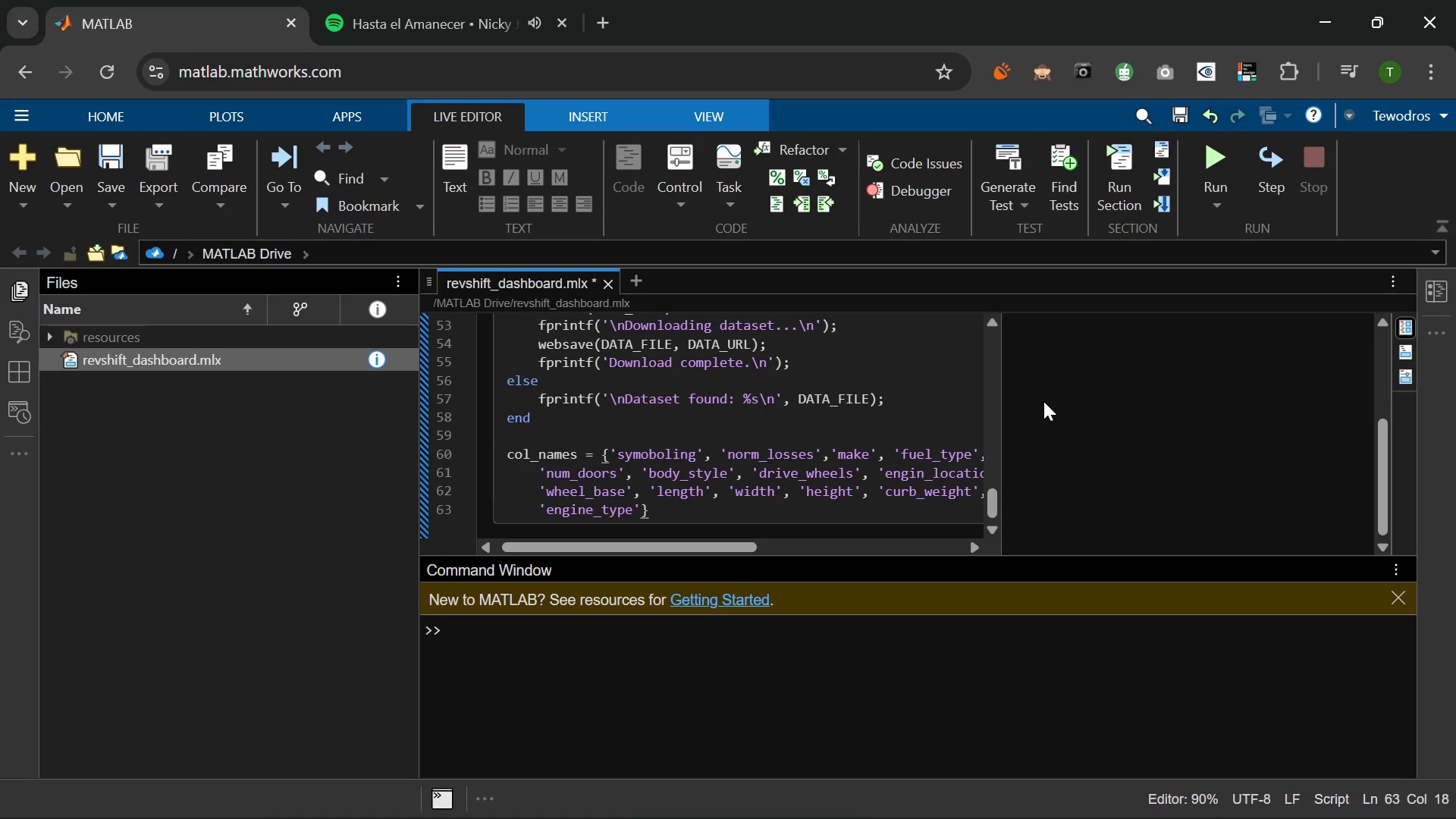 
type(, 'num_cylni)
key(Backspace)
key(Backspace)
type(inders)
 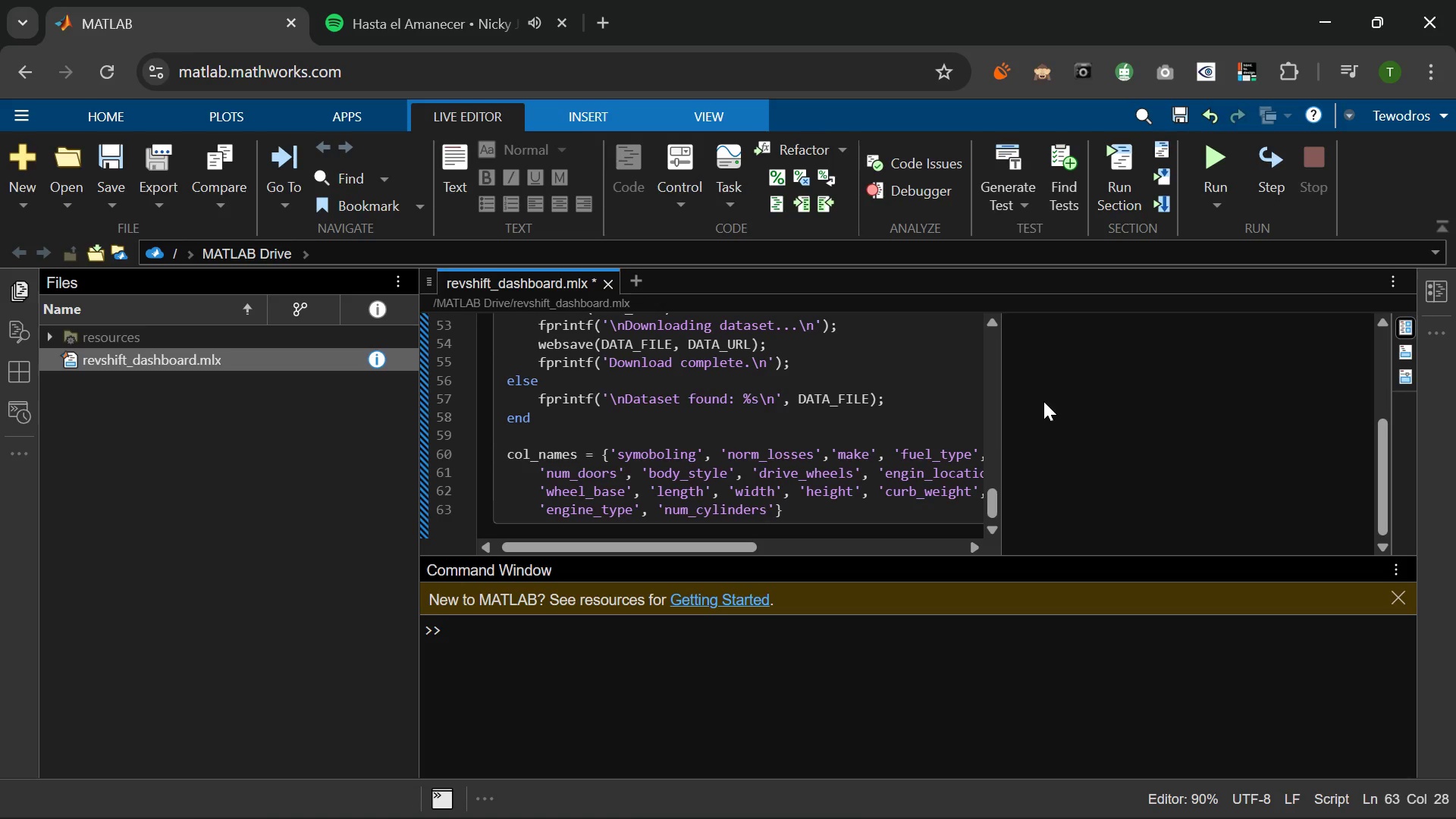 
key(ArrowRight)
 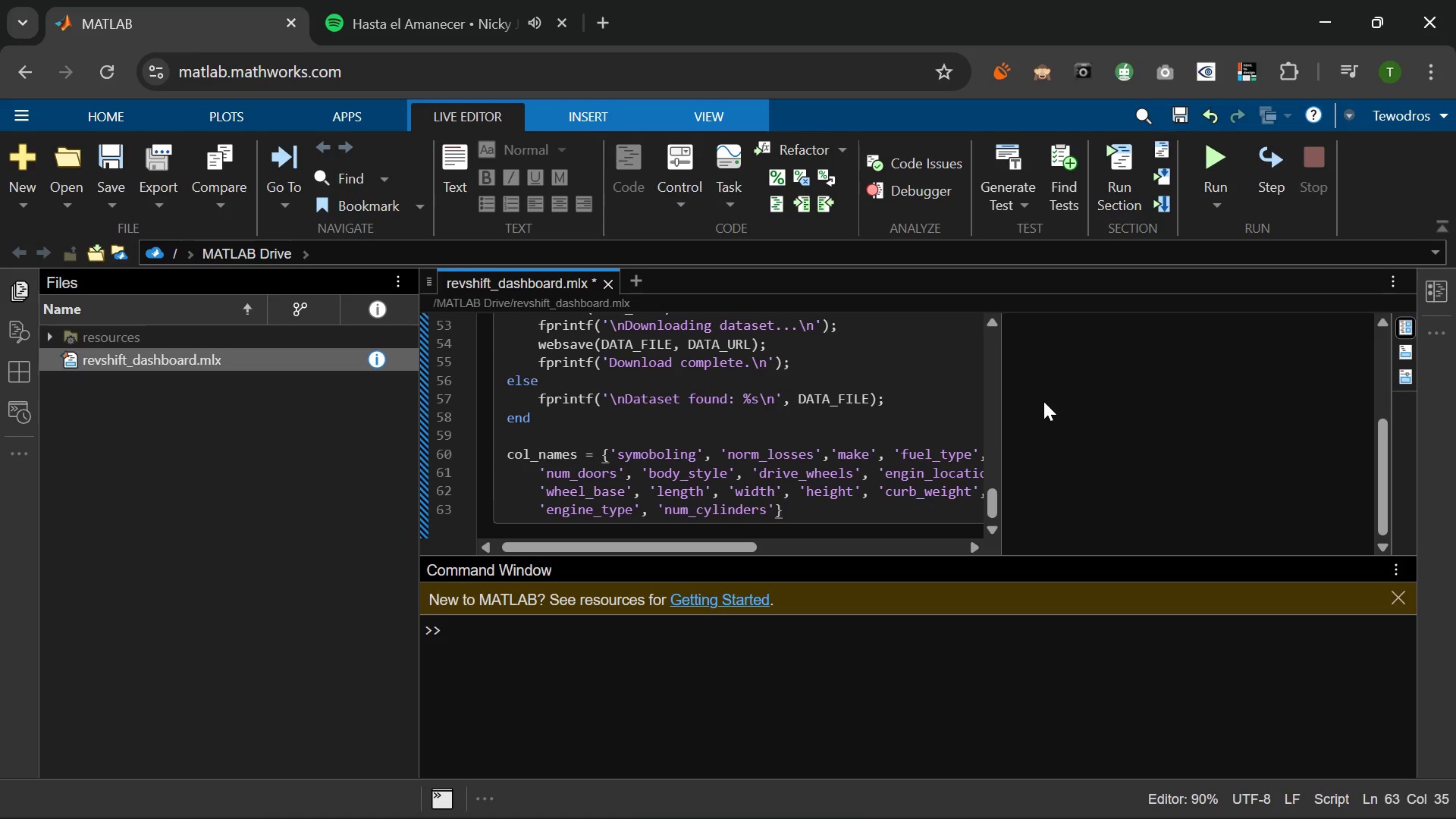 
type(, 'endin)
key(Backspace)
key(Backspace)
key(Backspace)
type(gin_size)
 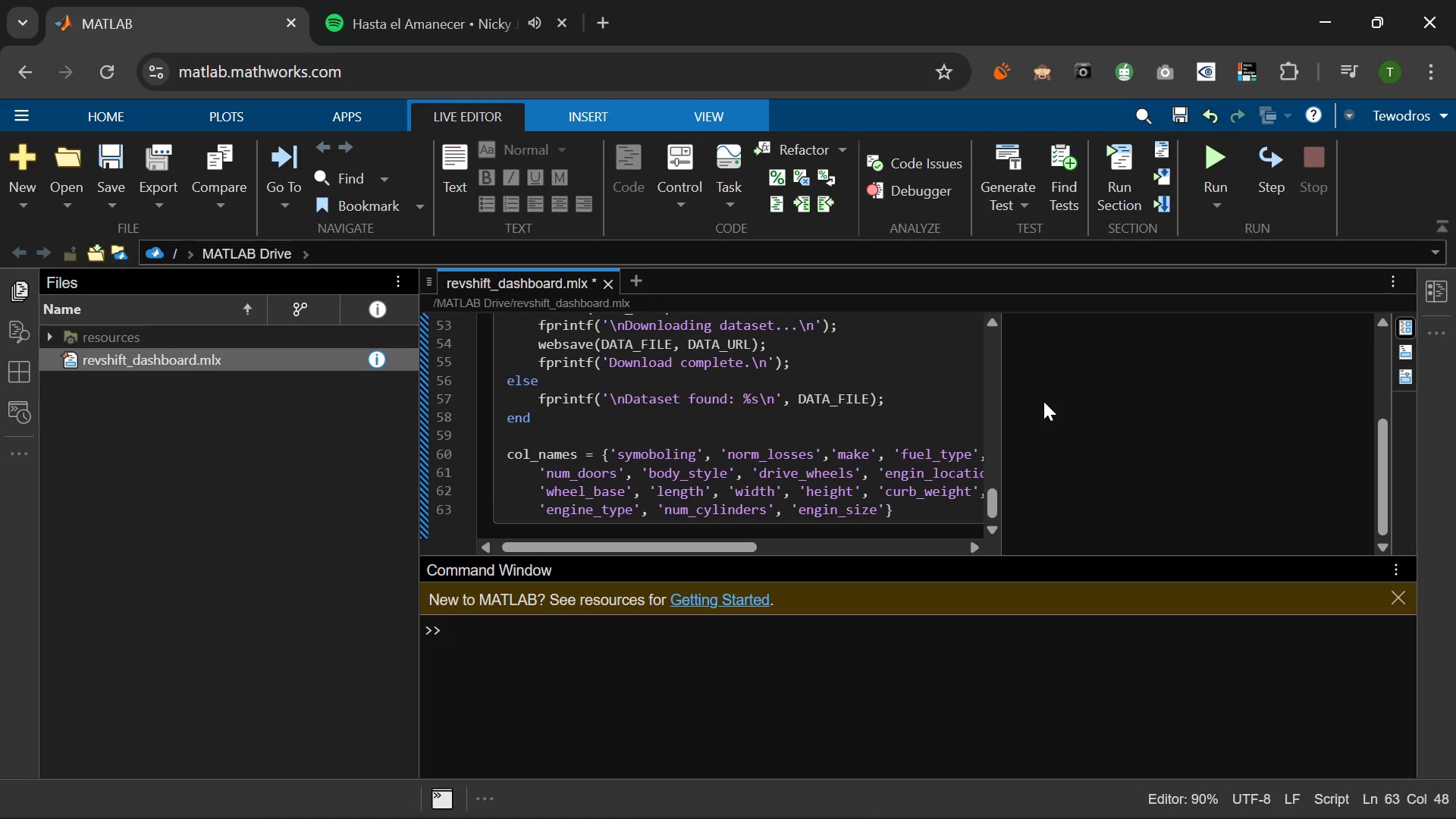 
key(ArrowRight)
 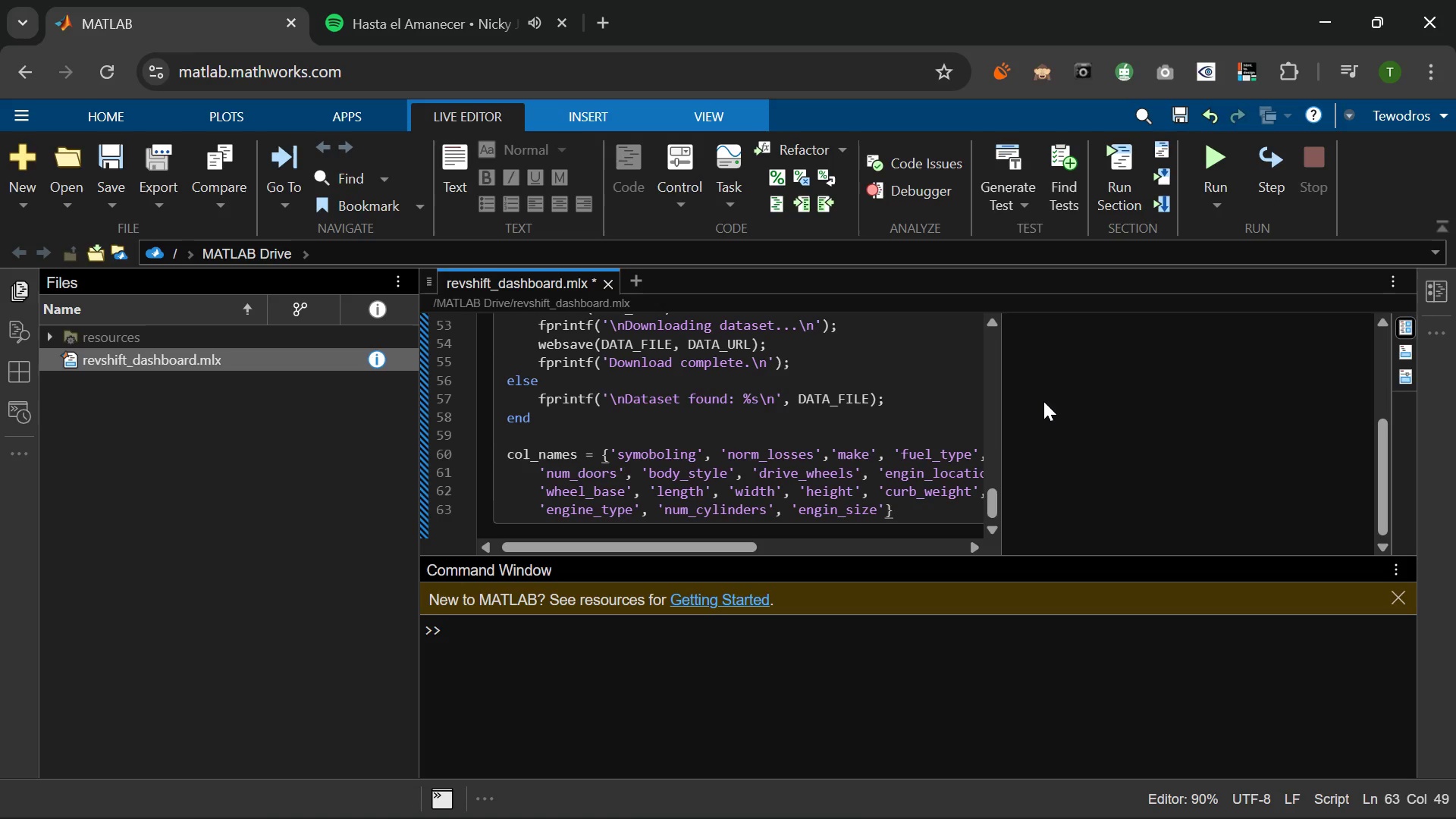 
type(, 'fuel_sya)
key(Backspace)
type(stem)
 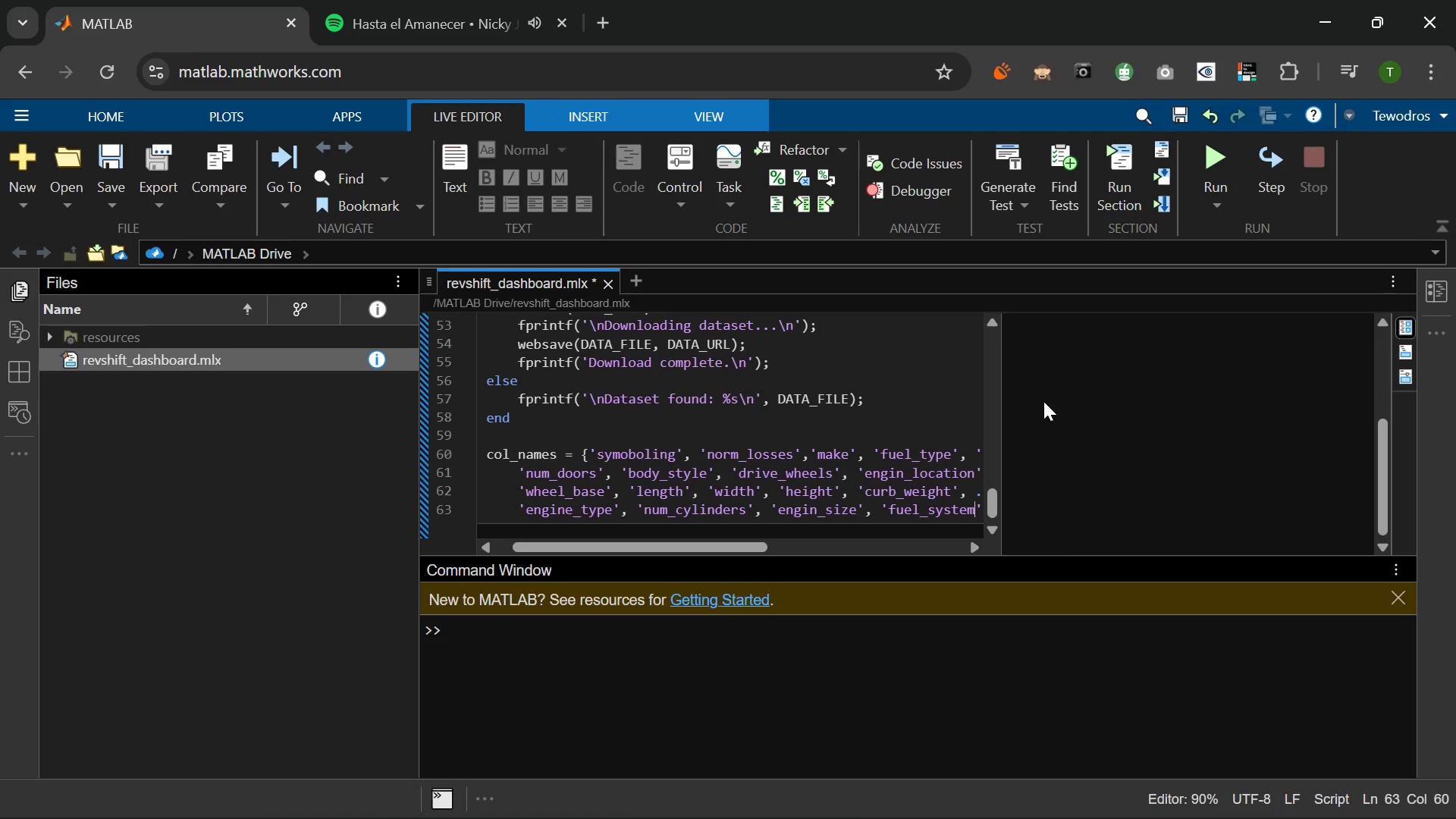 
key(ArrowRight)
 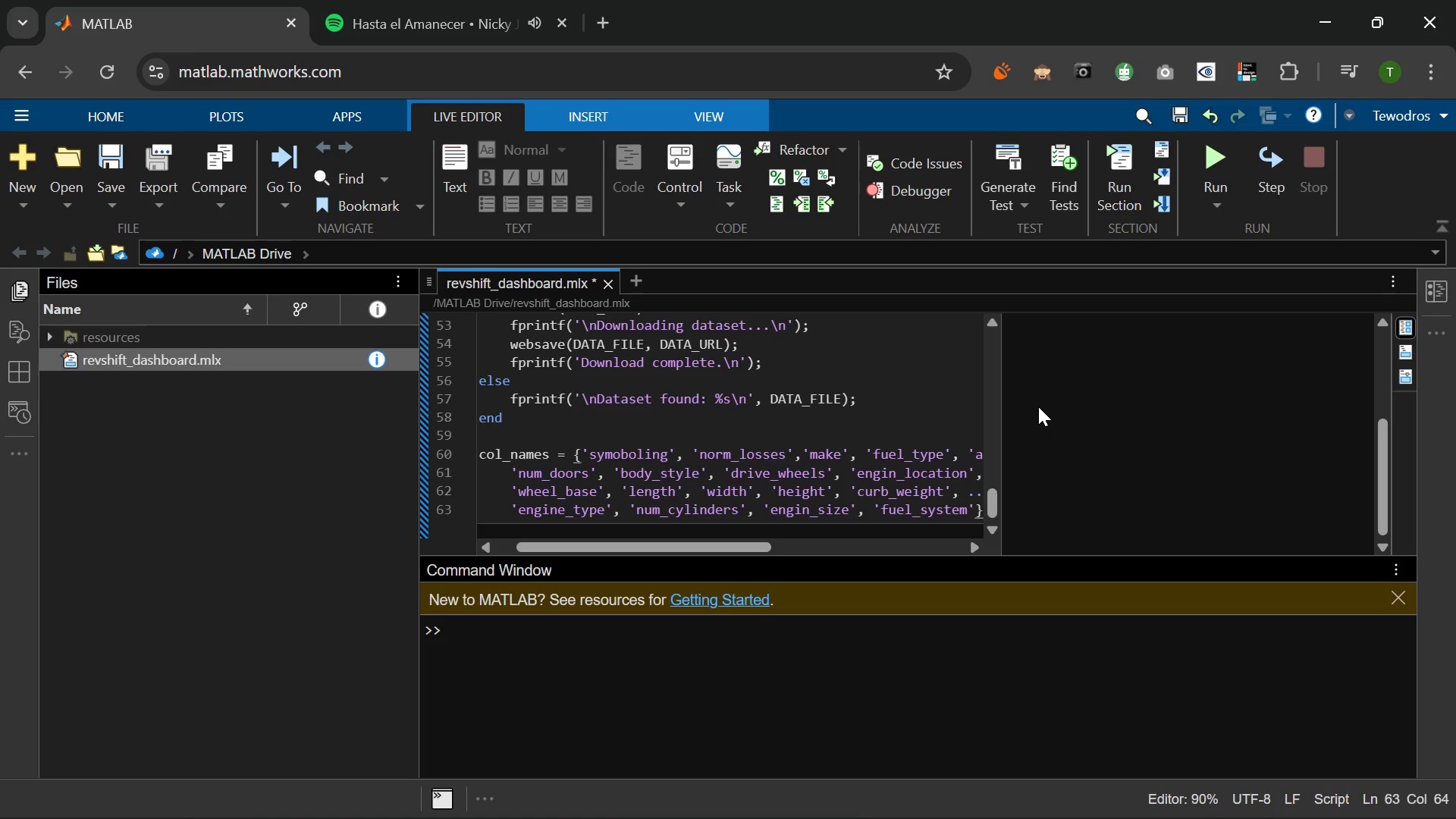 
key(Comma)
 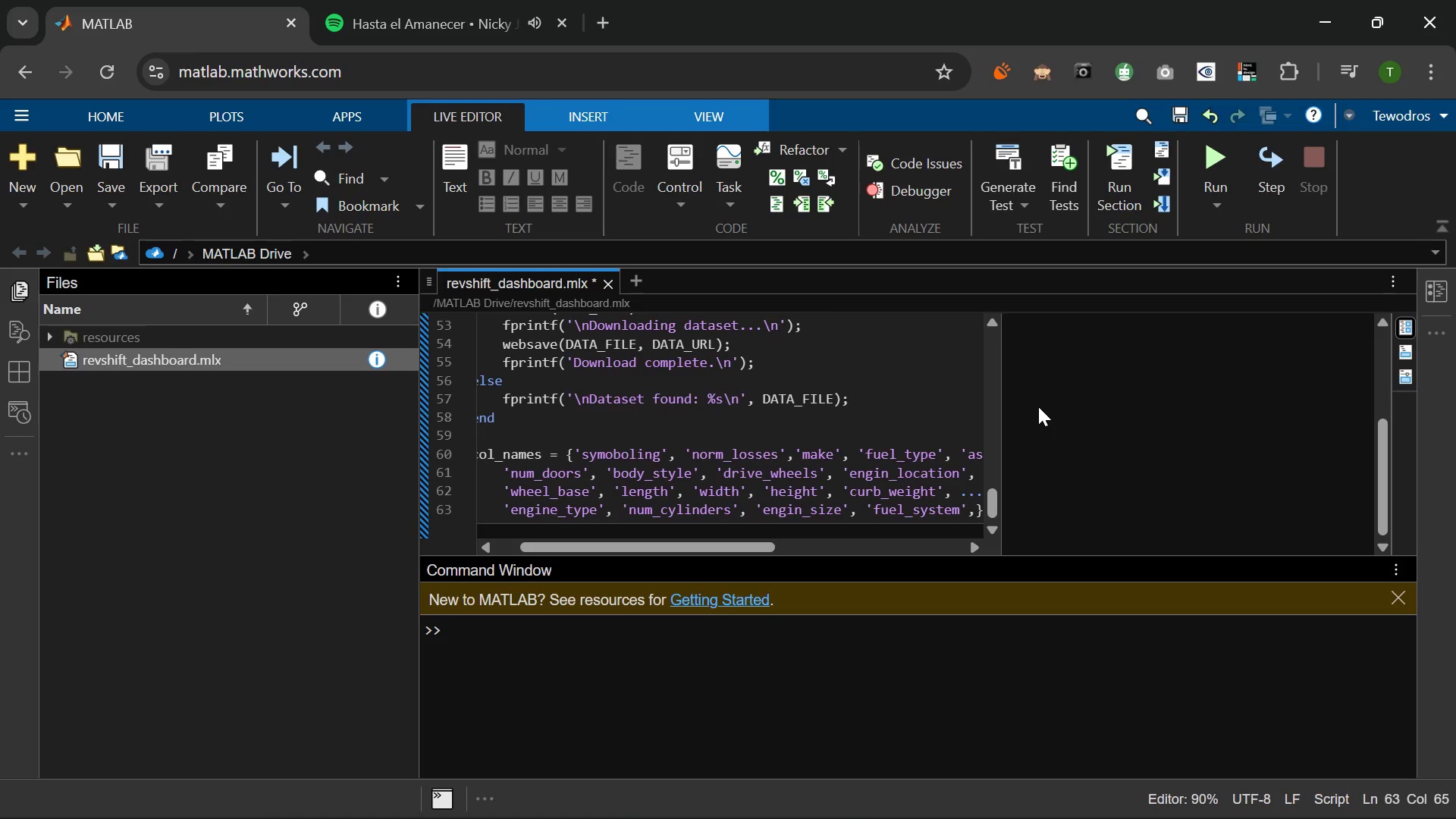 
key(Space)
 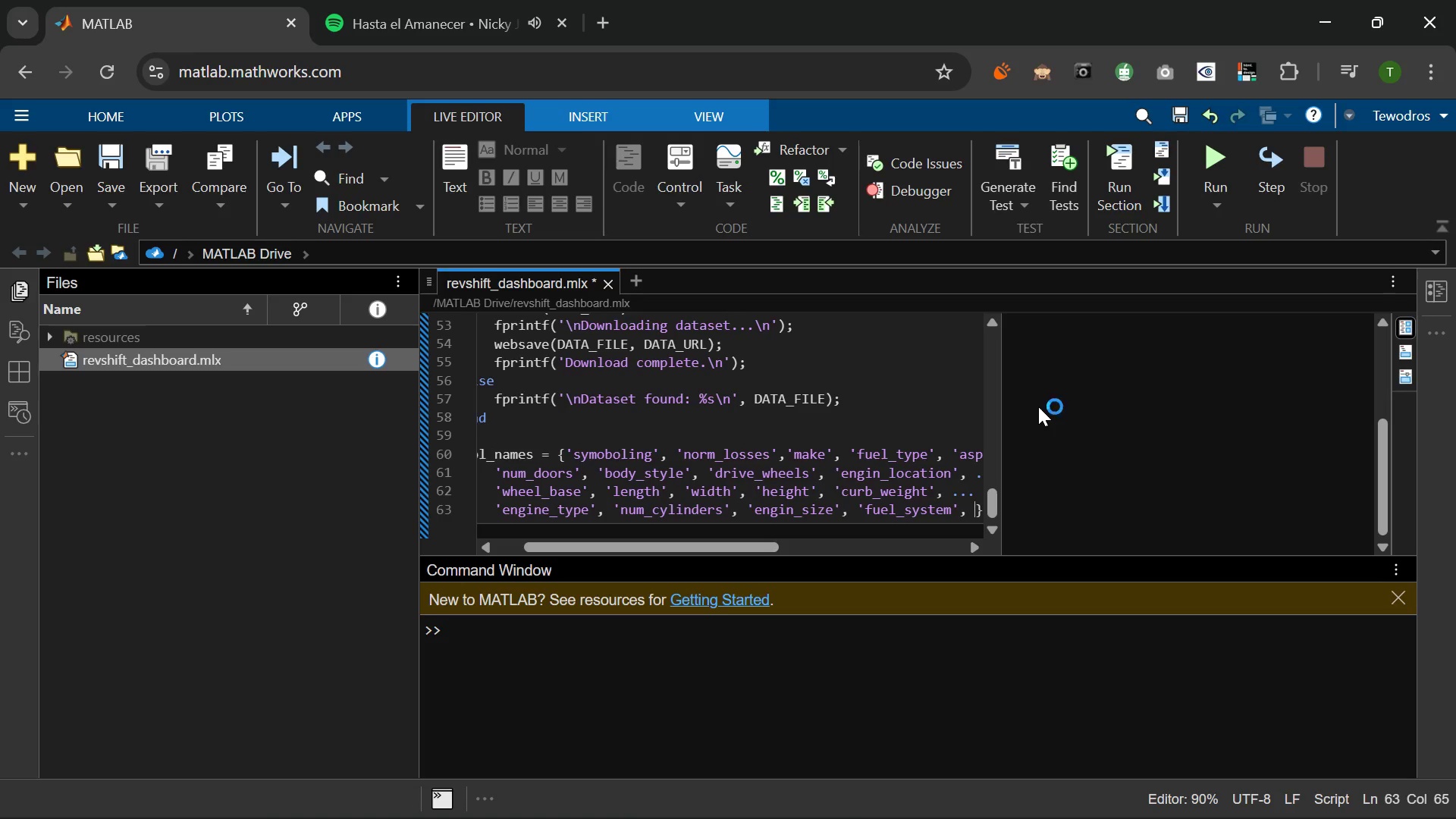 
key(Period)
 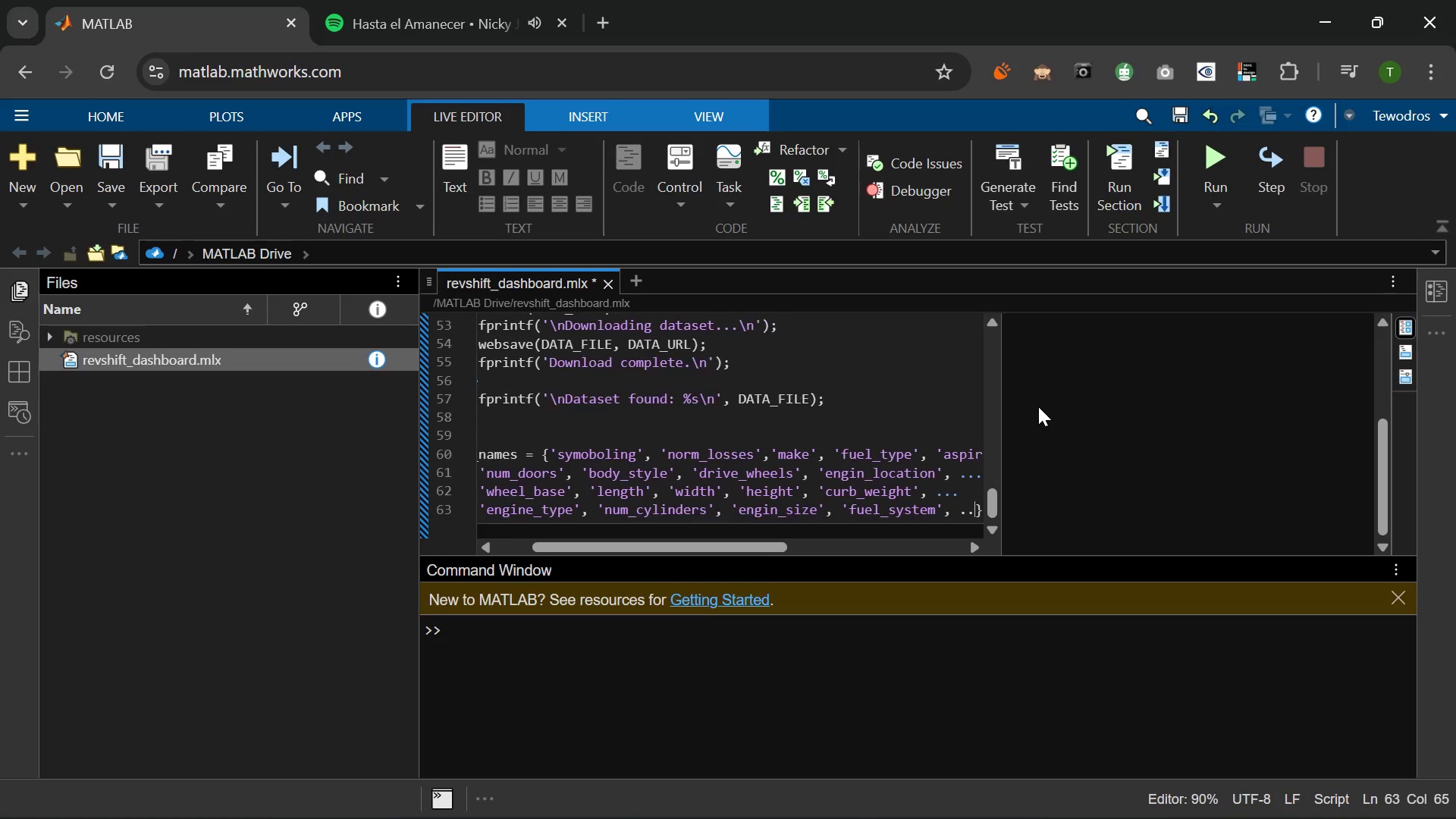 
key(Period)
 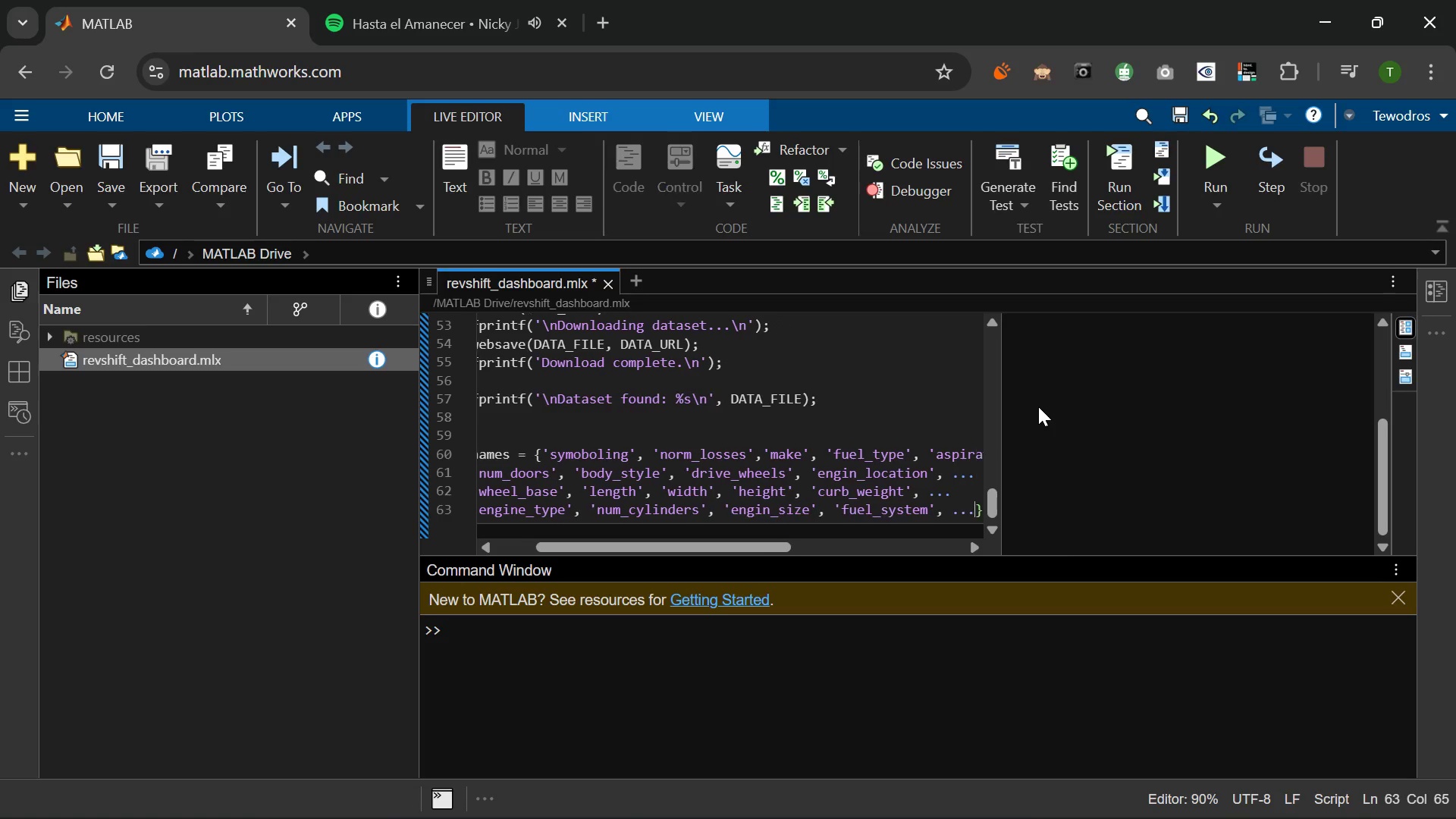 
key(Period)
 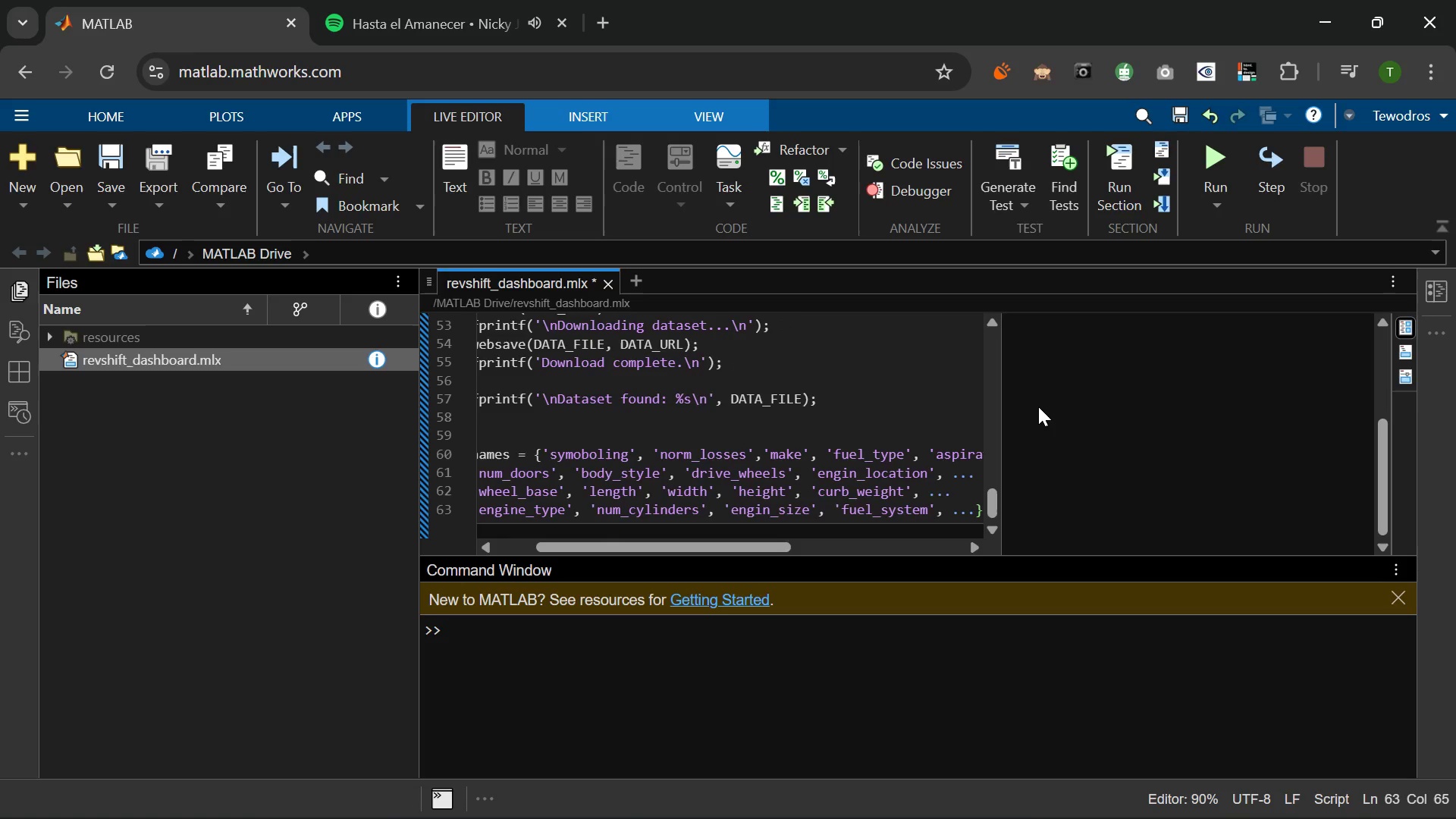 
key(Enter)
 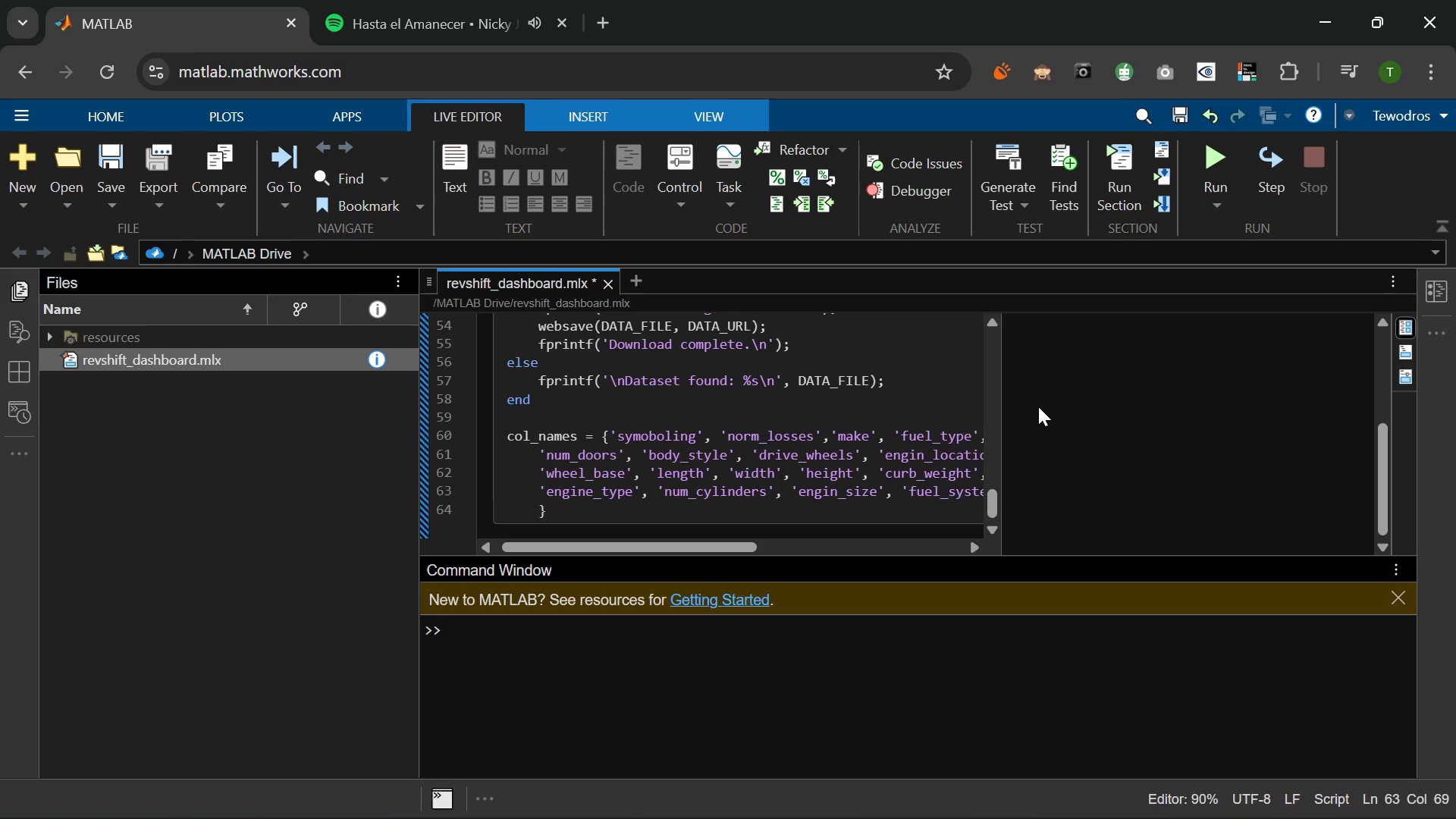 
type('bore)
 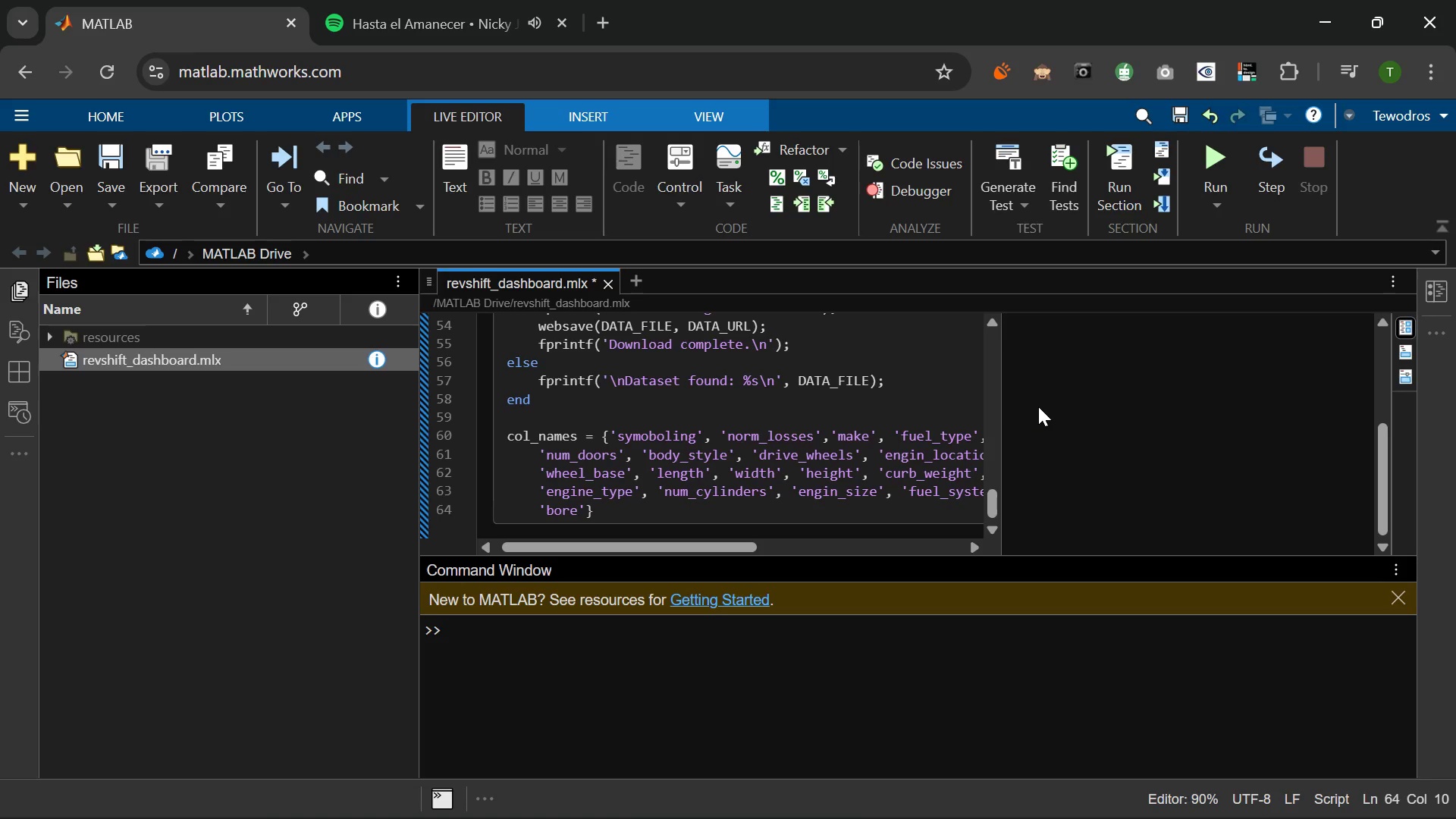 
key(ArrowRight)
 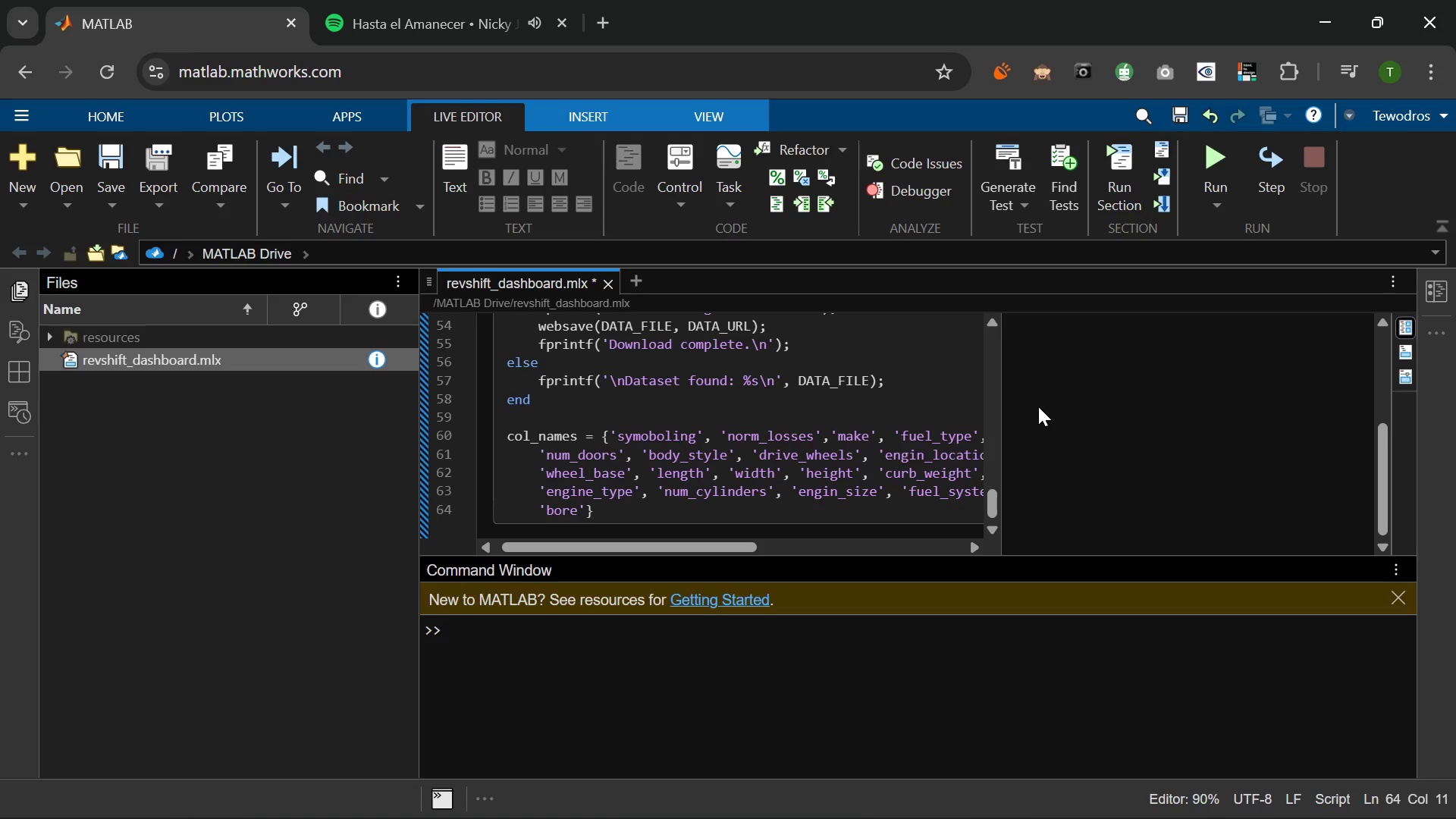 
type(, 'stroke, )
key(Backspace)
key(Backspace)
 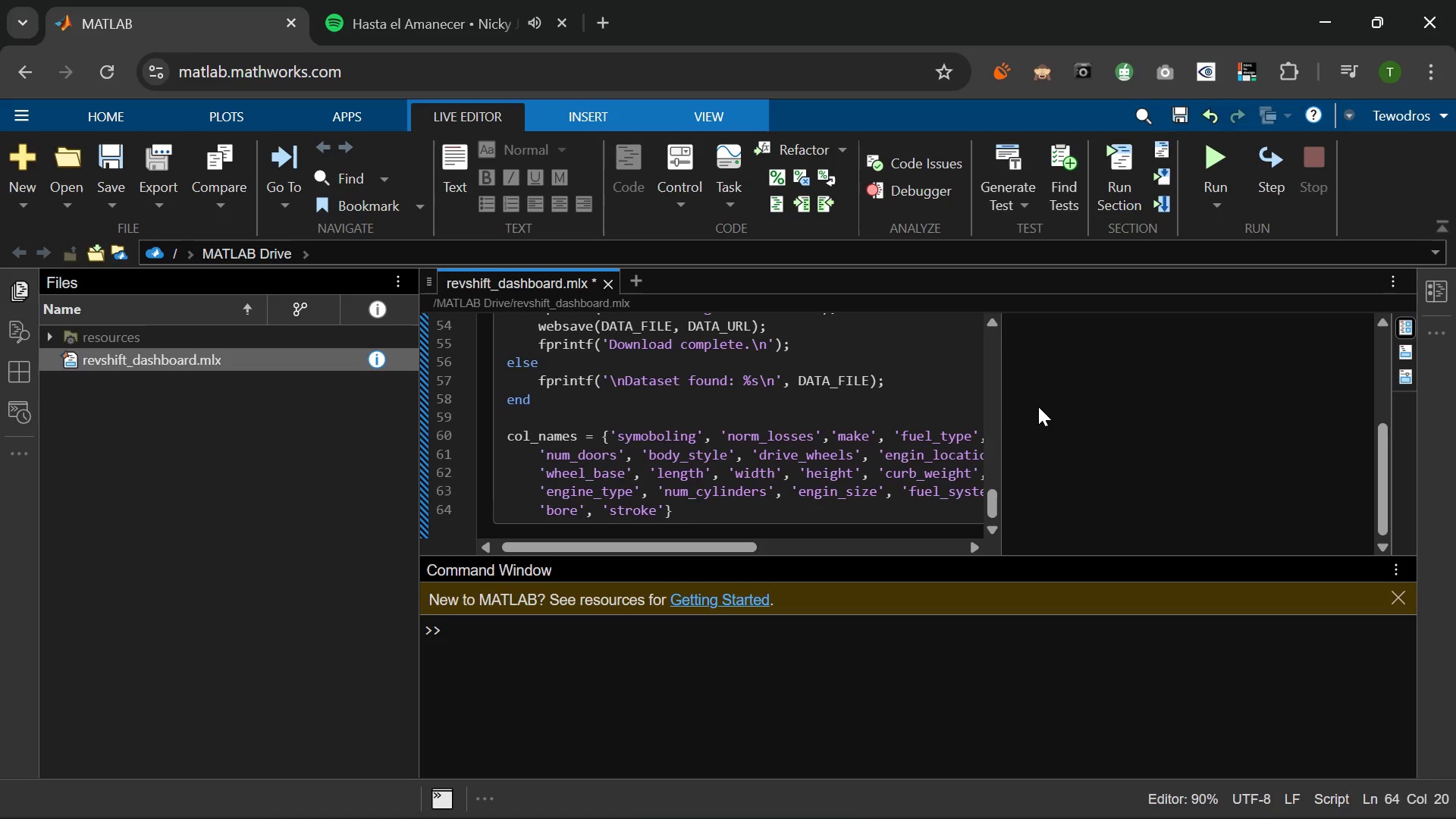 
key(ArrowRight)
 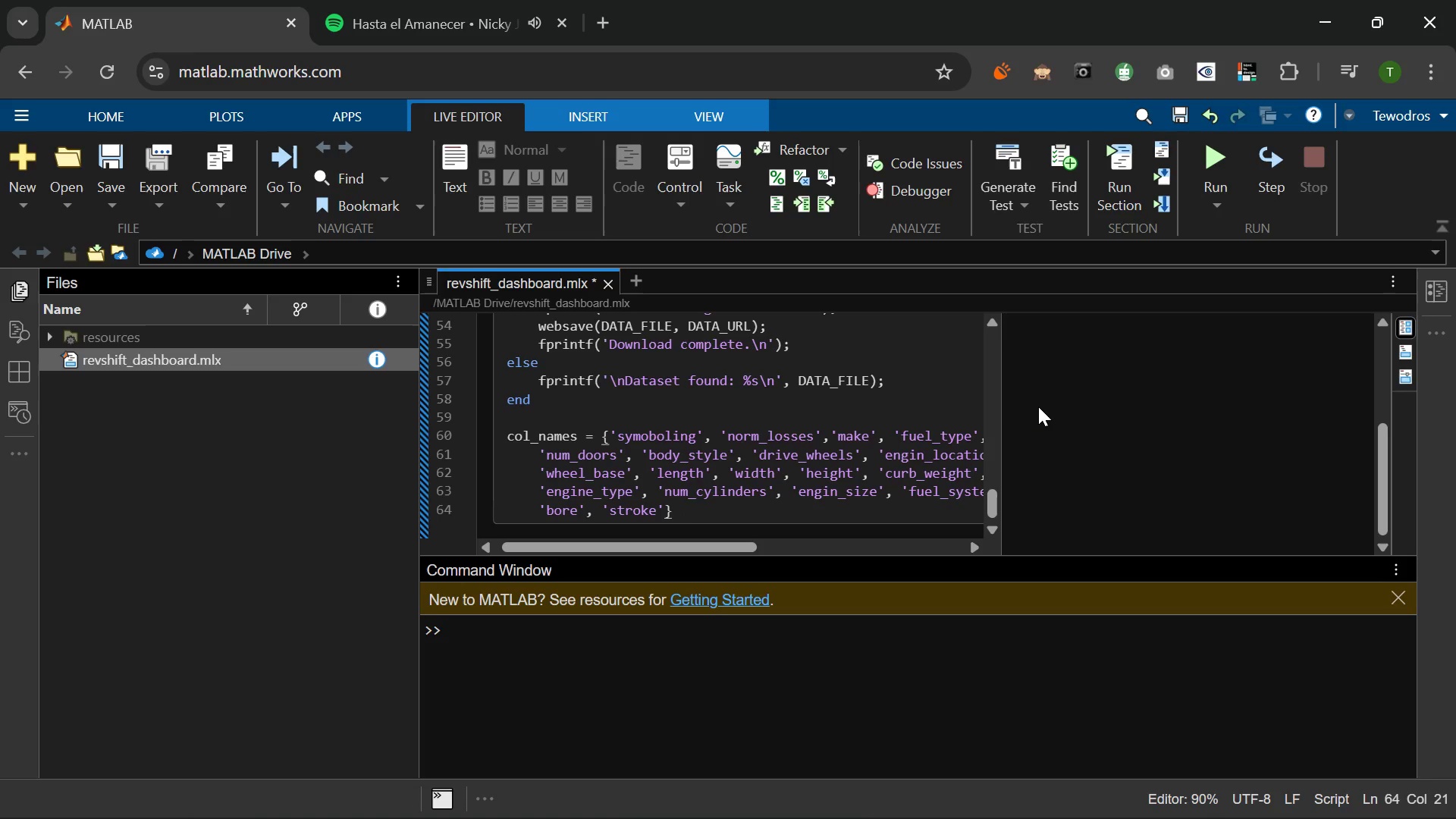 
type(, 'compresis)
key(Backspace)
type(s)
key(Backspace)
key(Backspace)
type(sion_ration)
 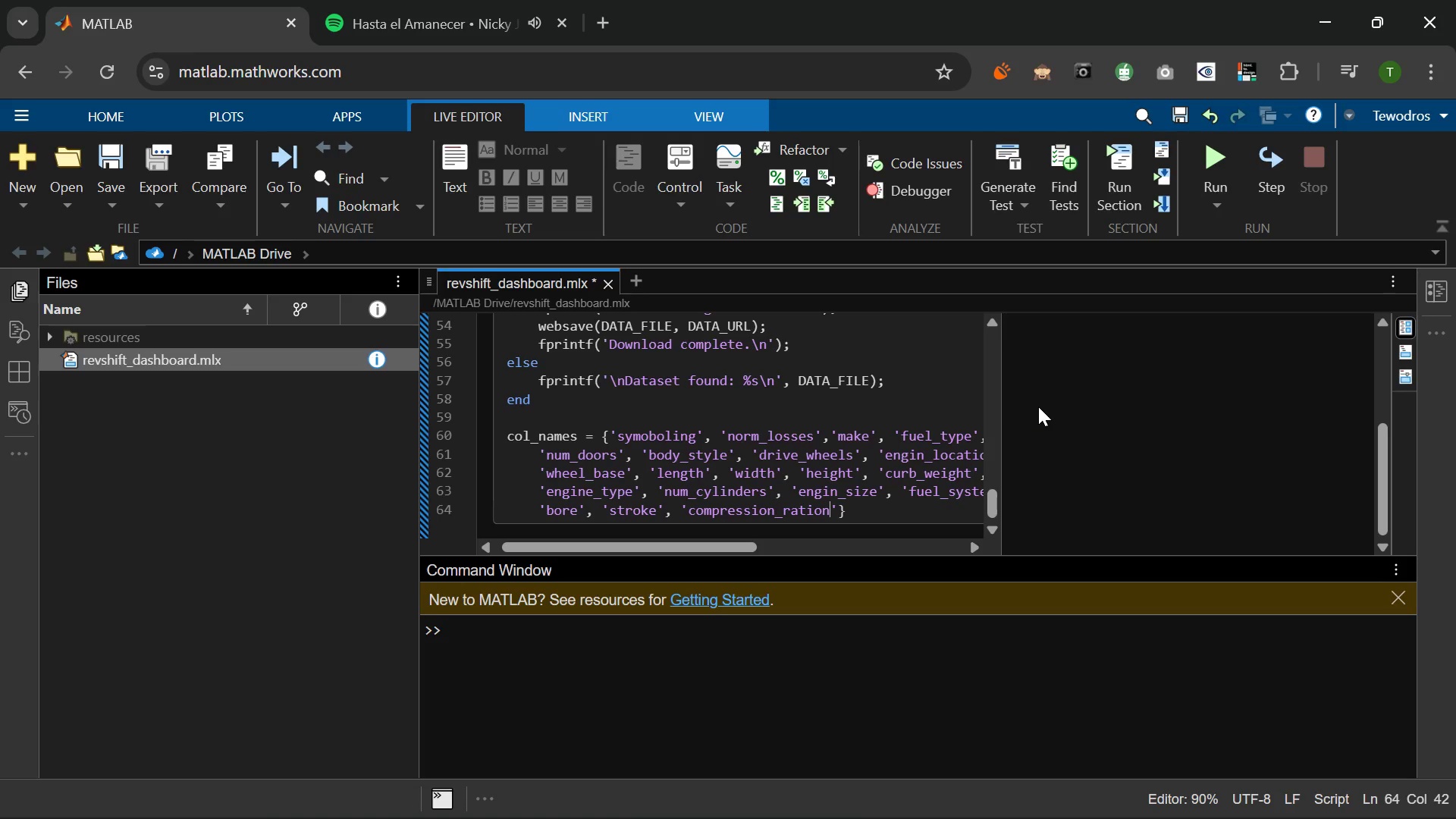 
key(ArrowRight)
 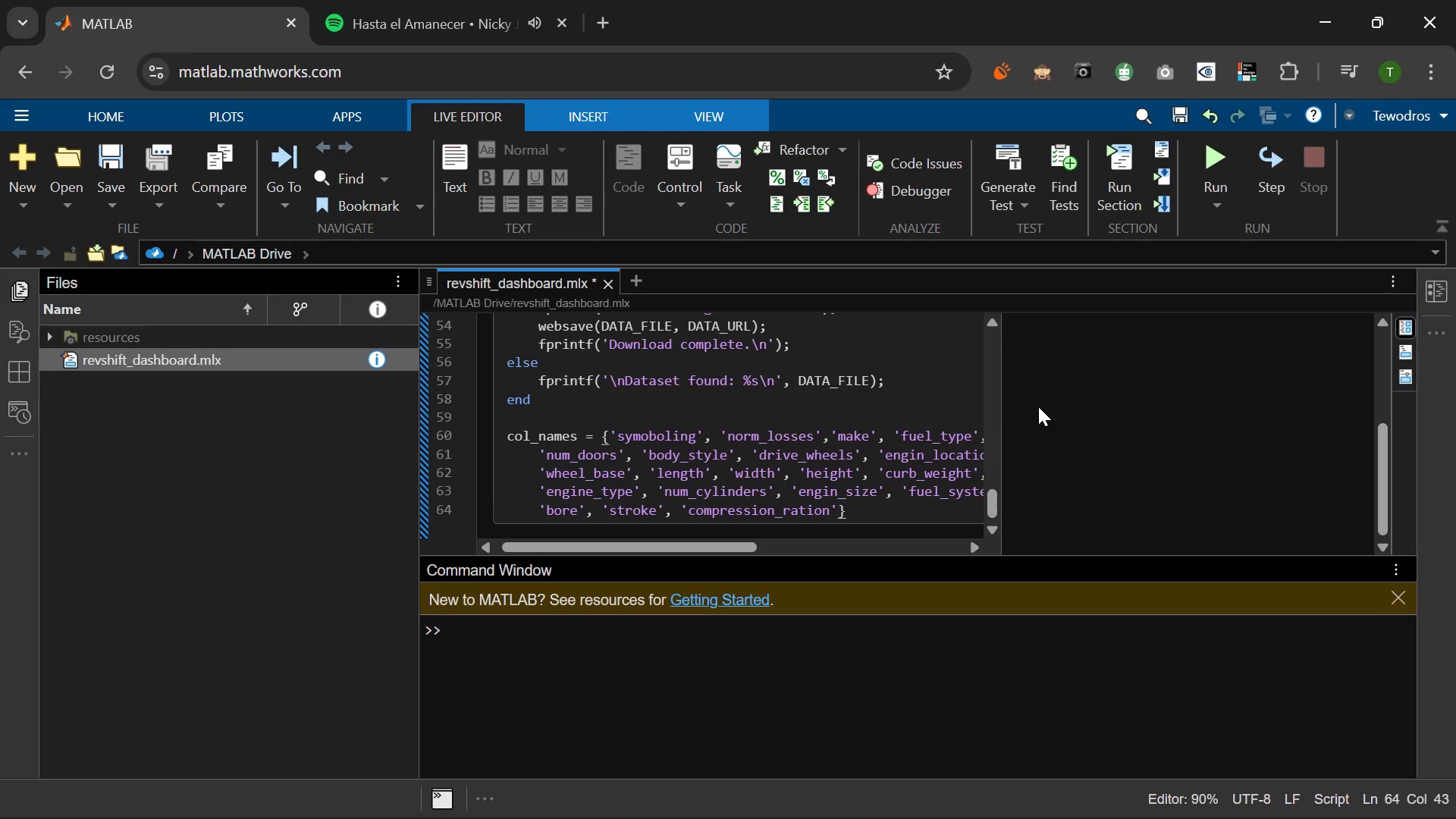 
type(, 'horsepower)
 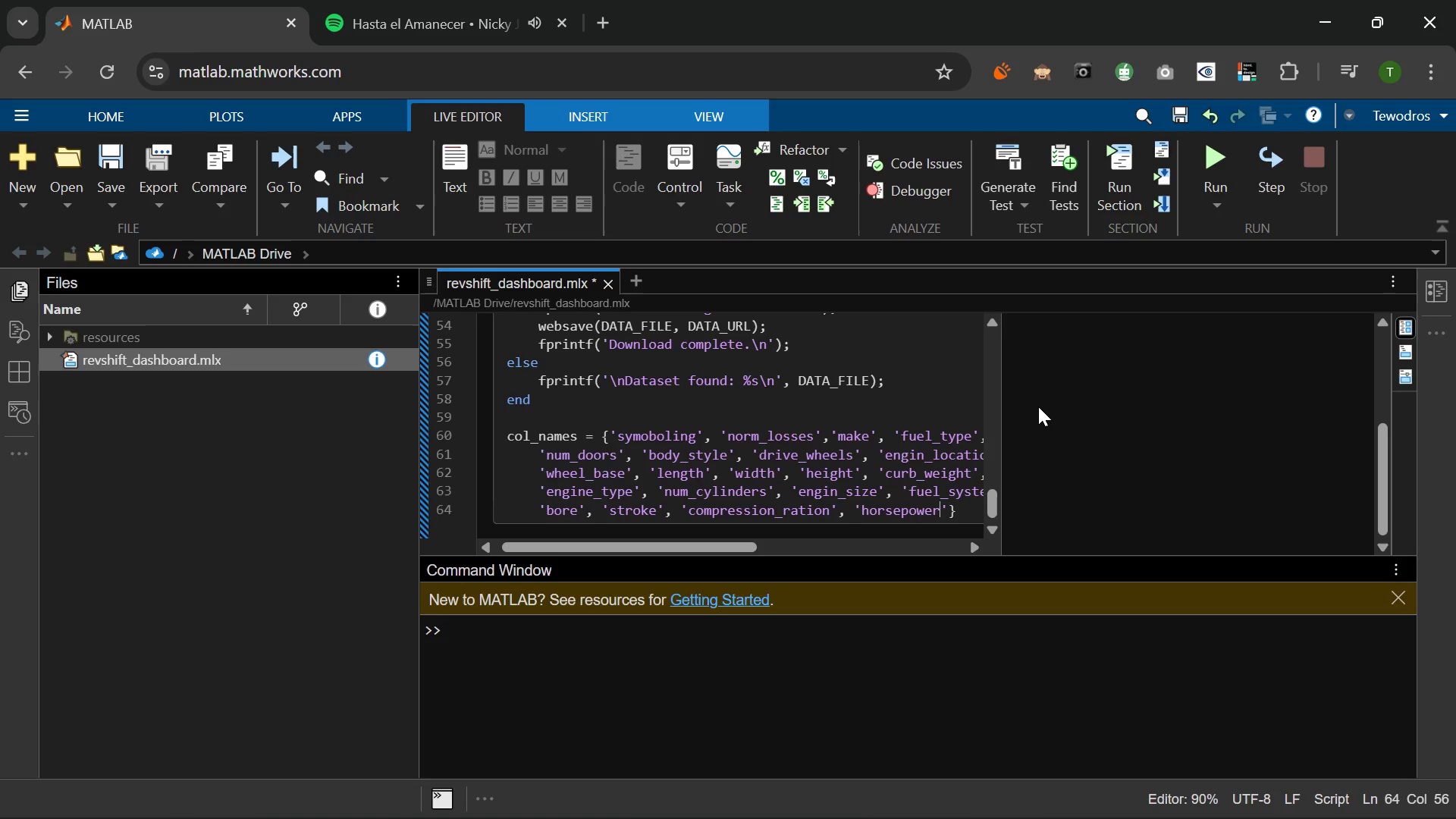 
key(ArrowRight)
 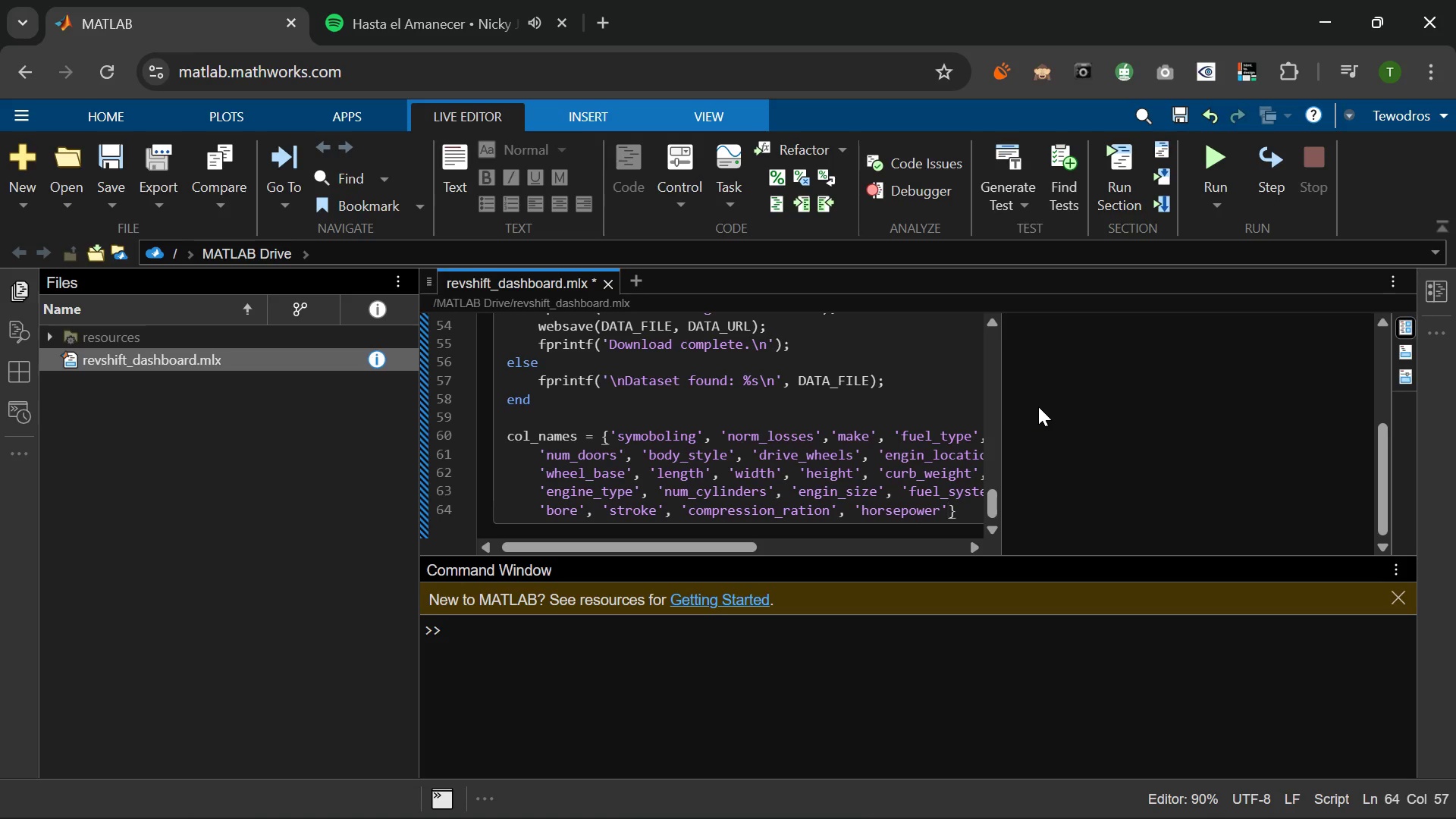 
type(, 'e)
key(Backspace)
type(peak_rpm)
 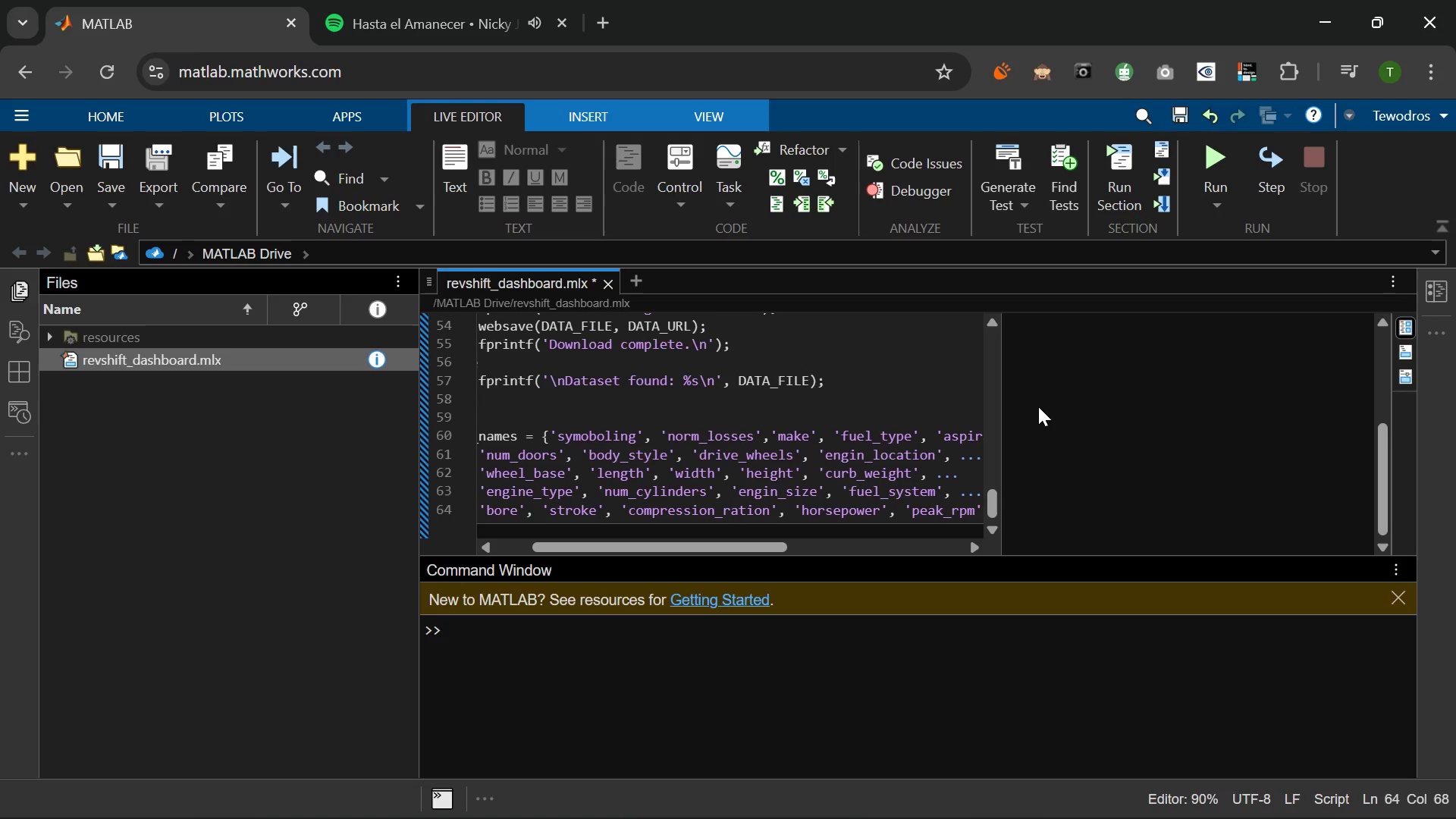 
key(ArrowRight)
 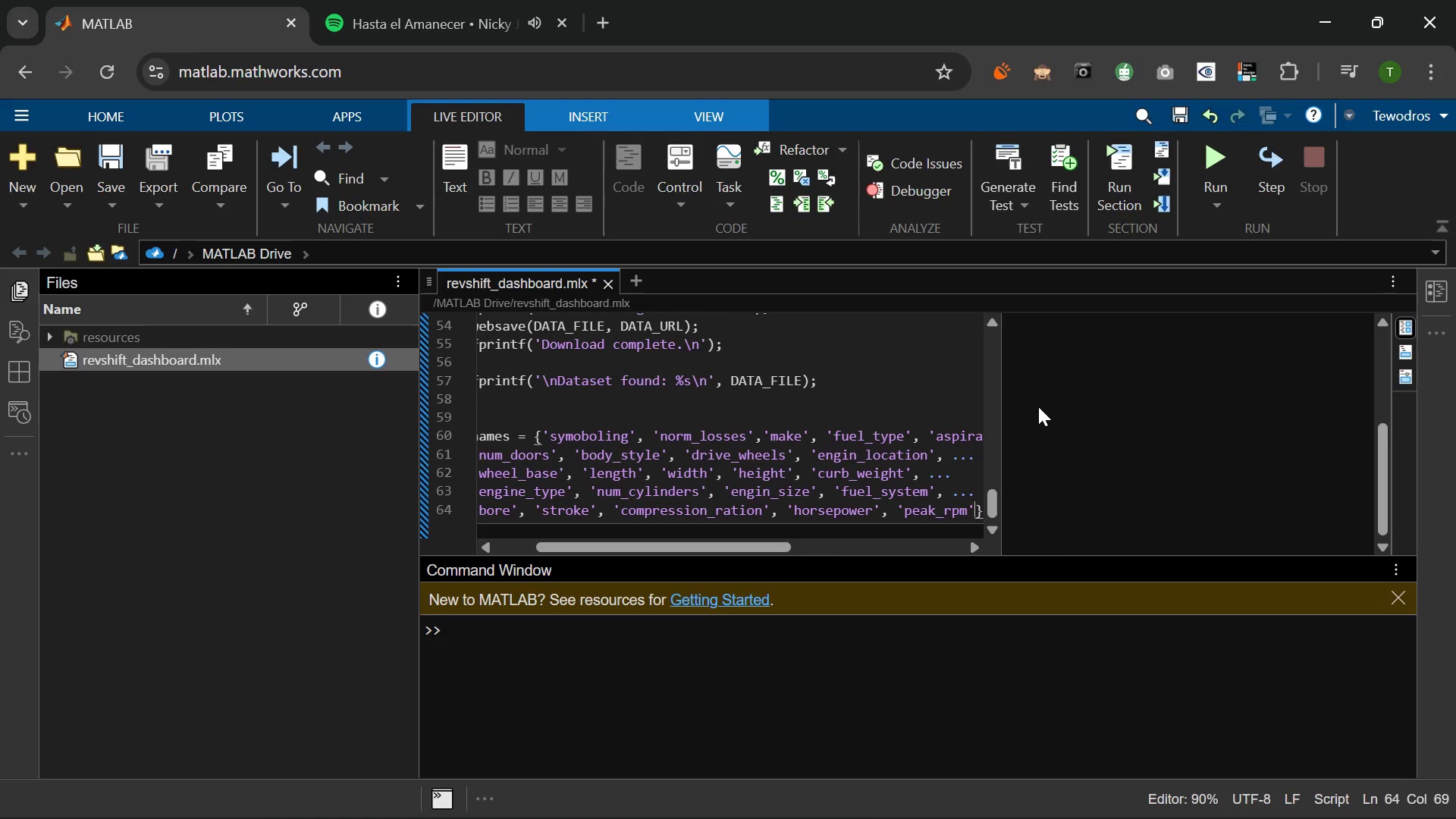 
key(Comma)
 